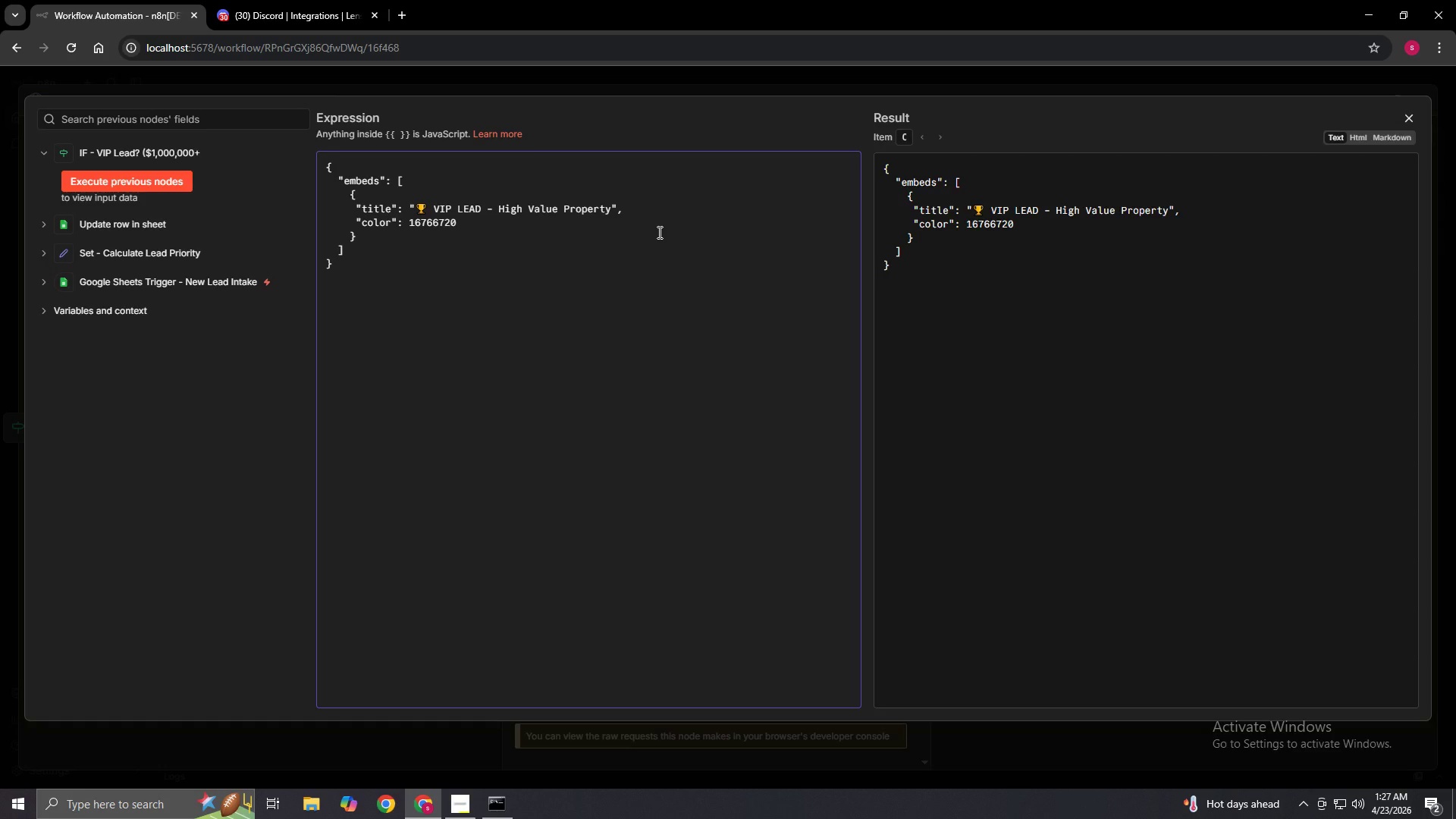 
key(Comma)
 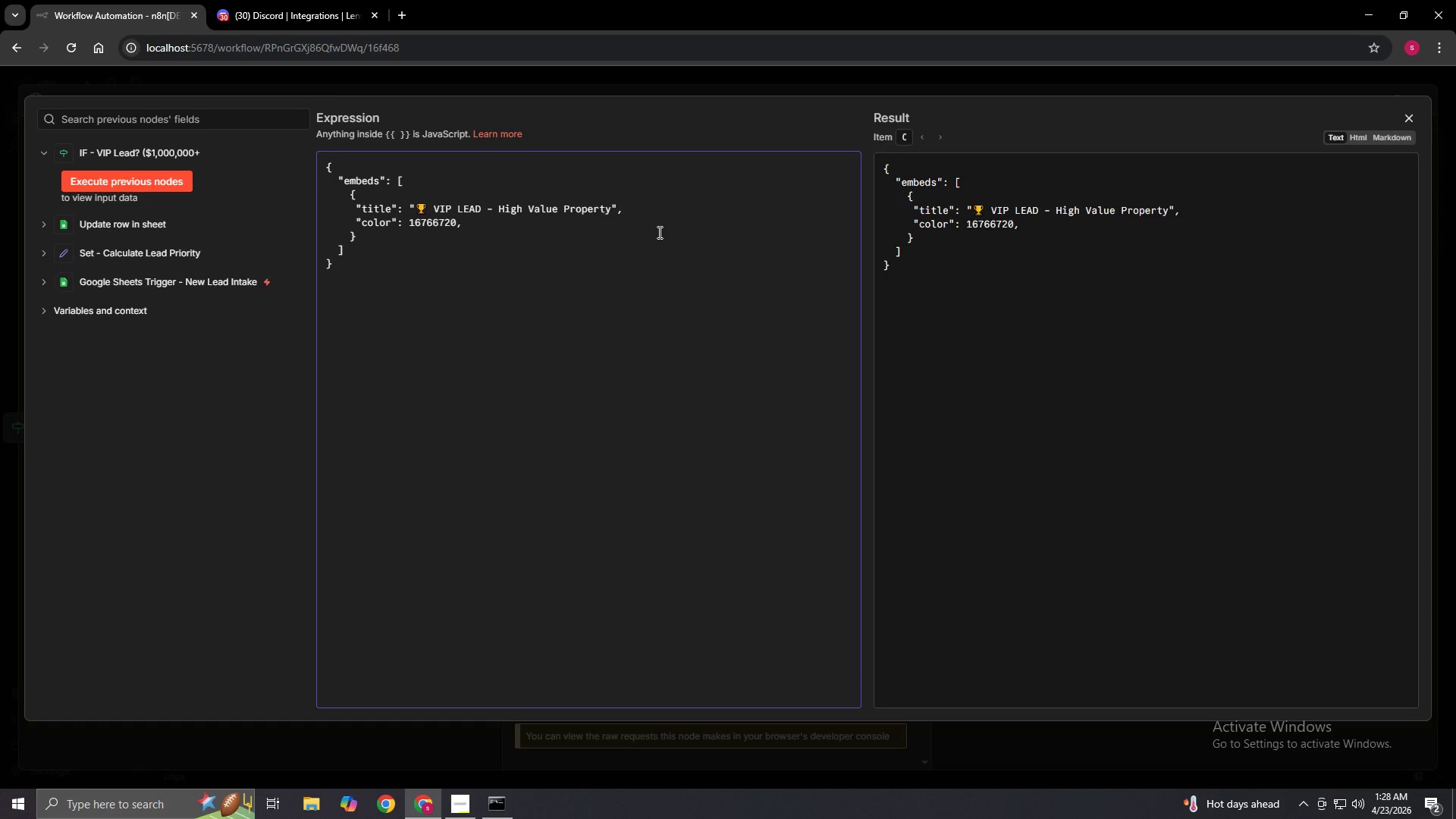 
key(Enter)
 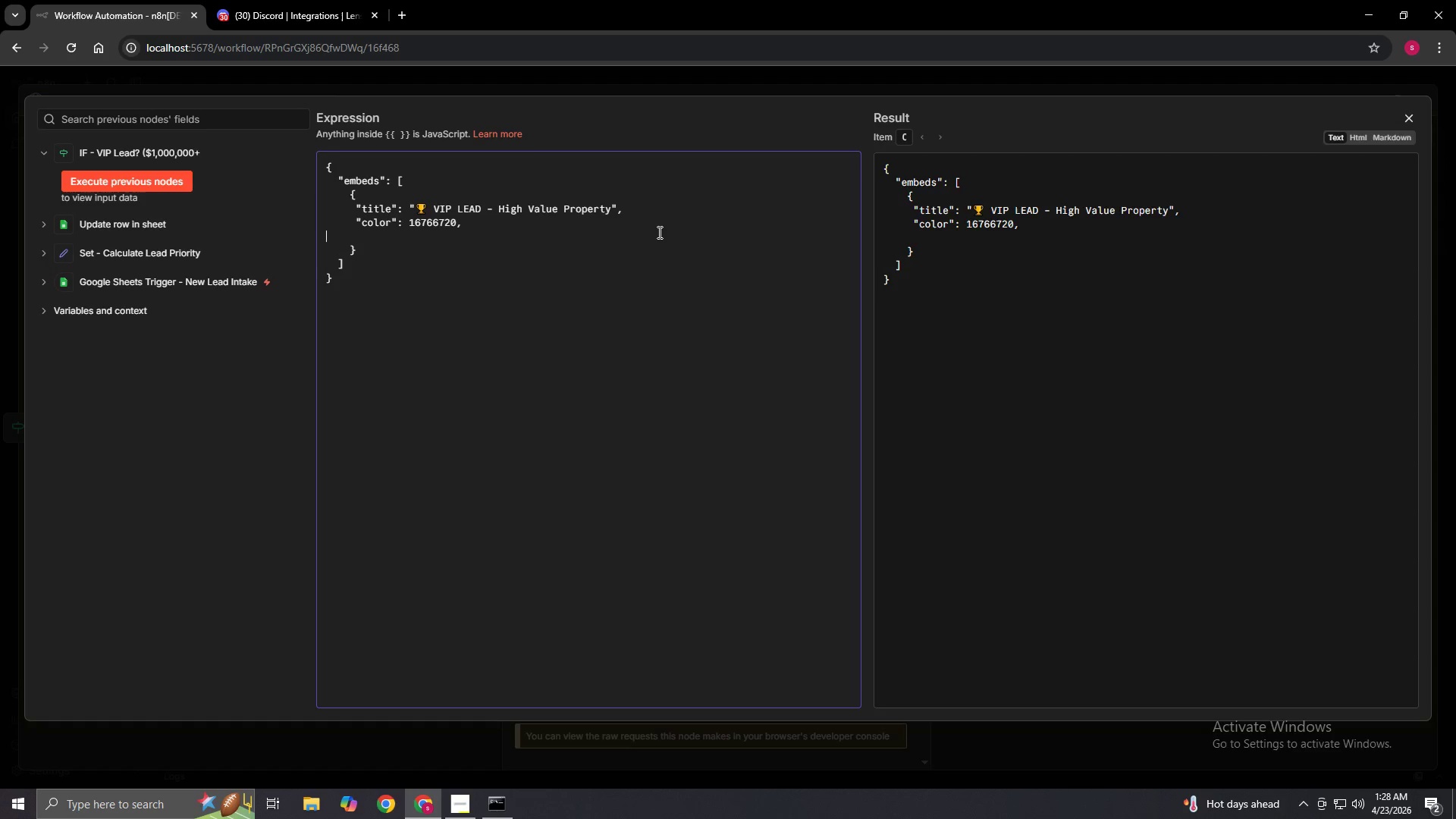 
key(Space)
 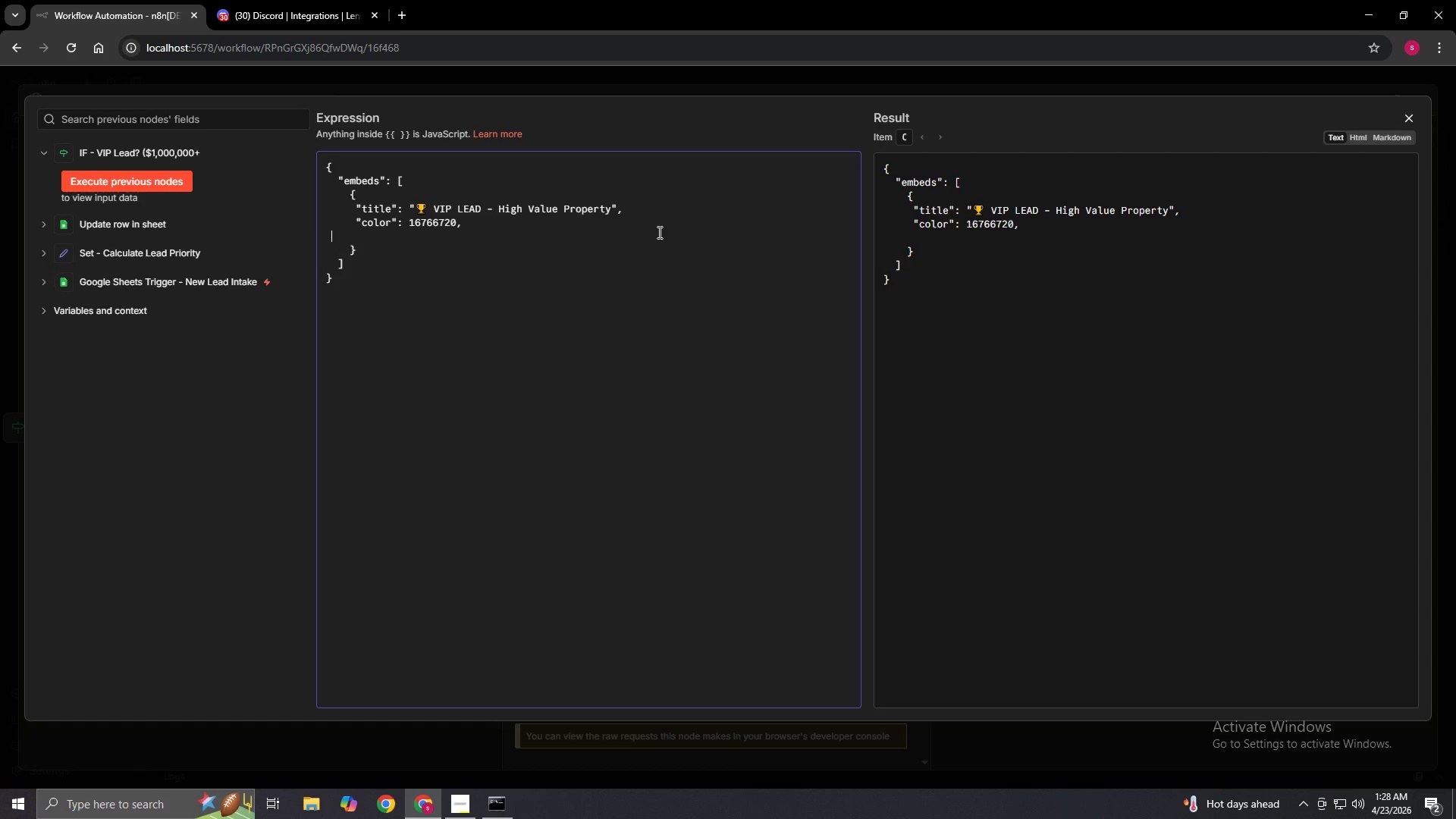 
key(Space)
 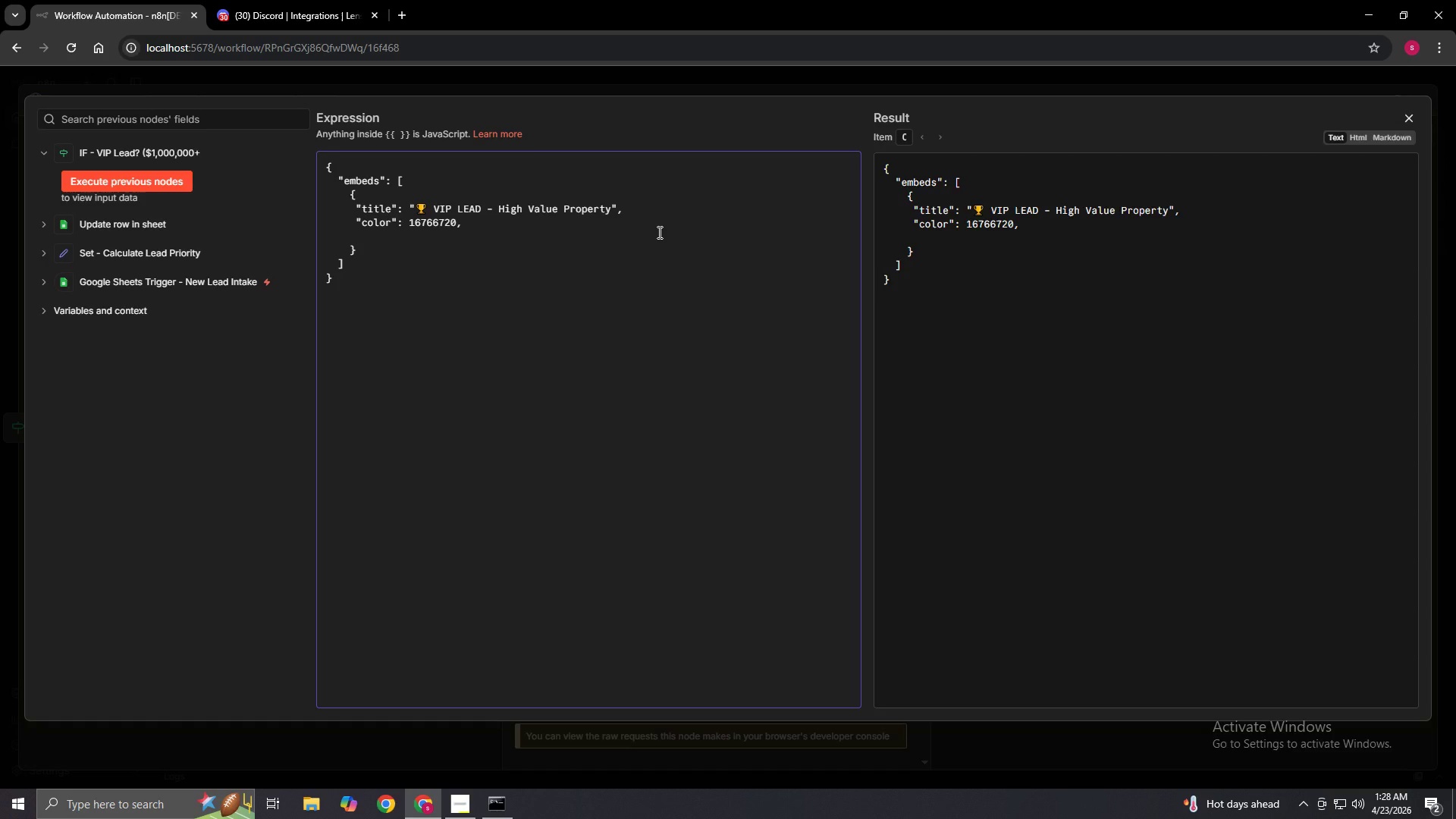 
wait(7.92)
 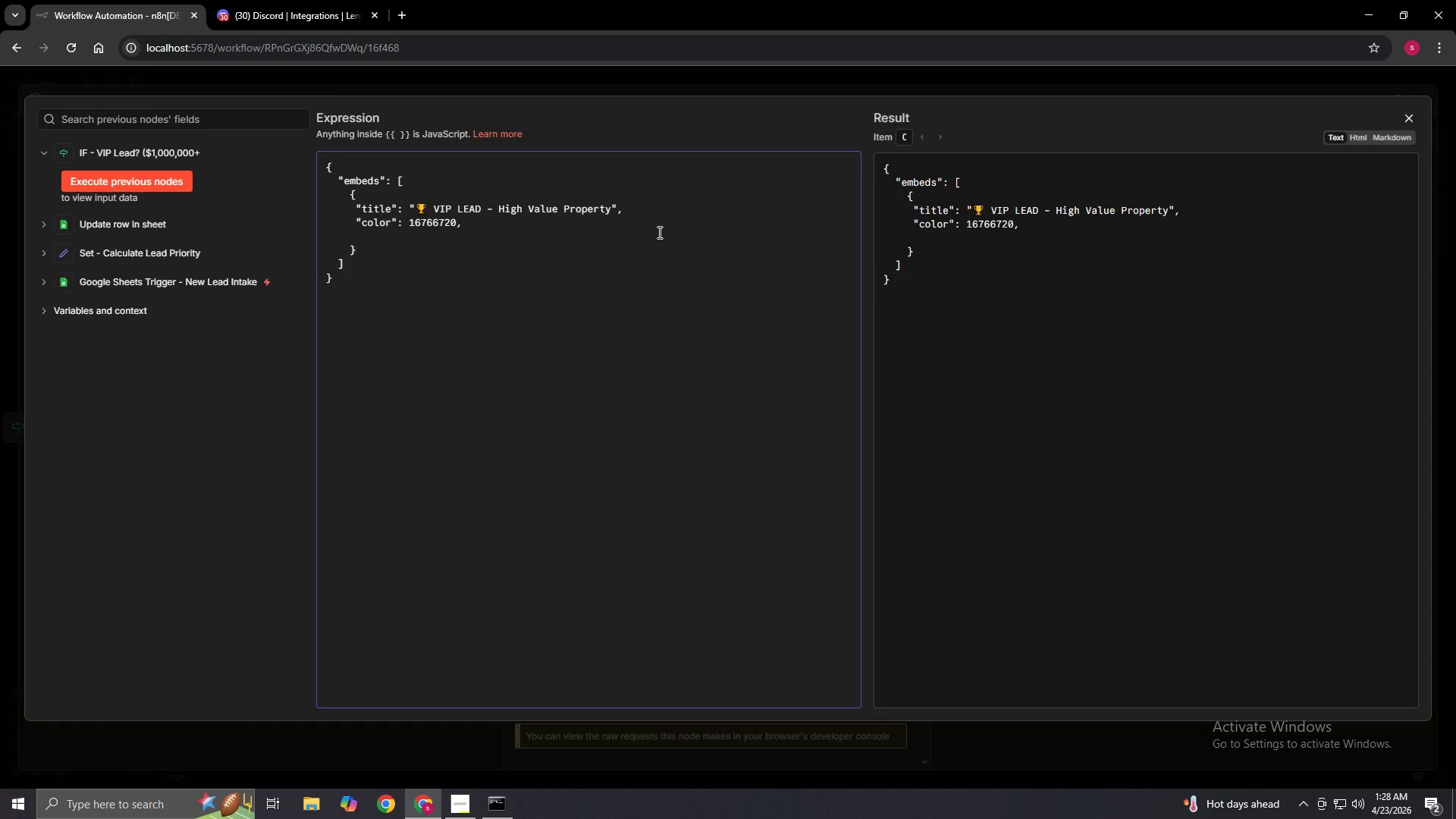 
type(   "fields)
 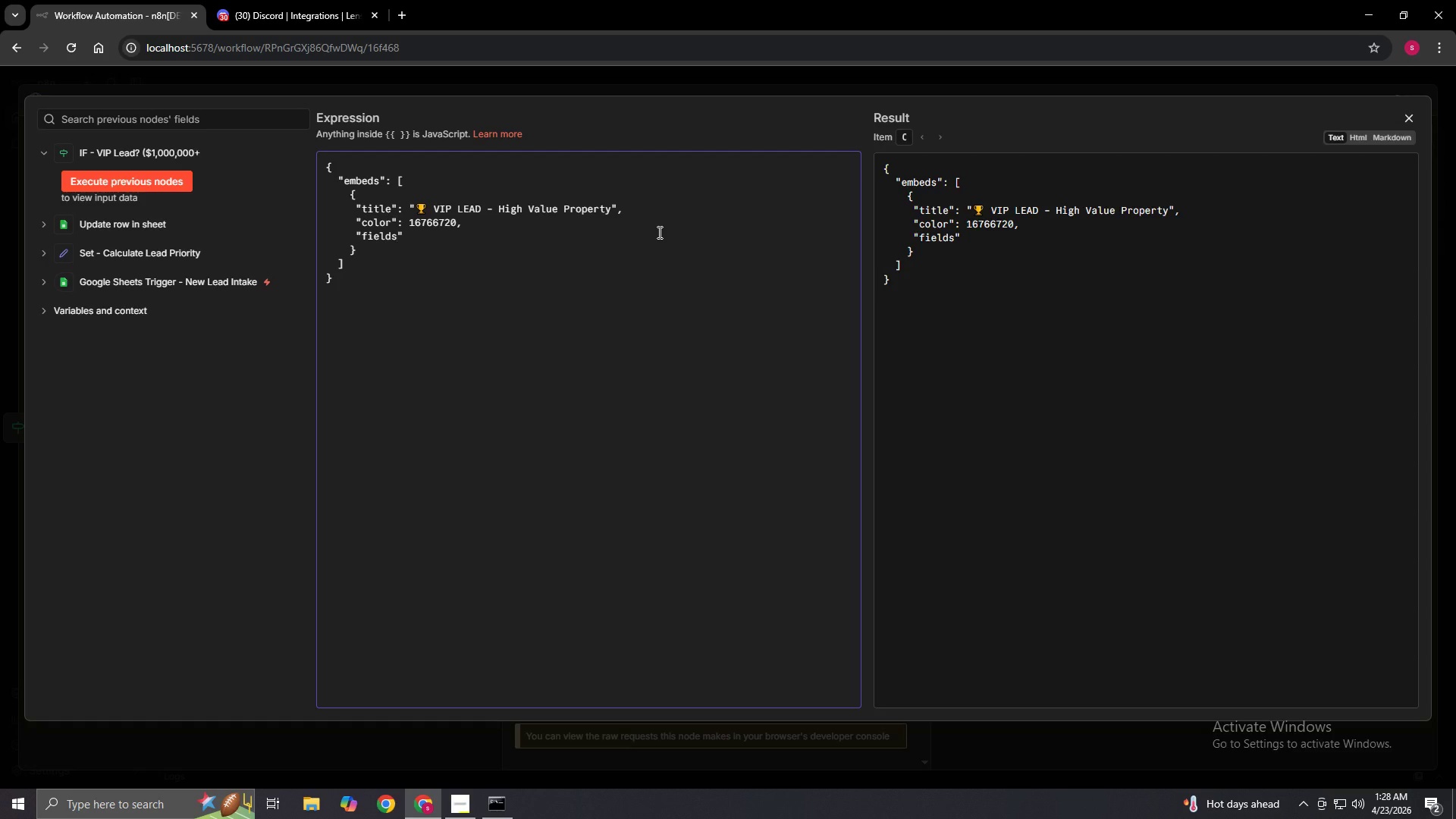 
key(ArrowRight)
 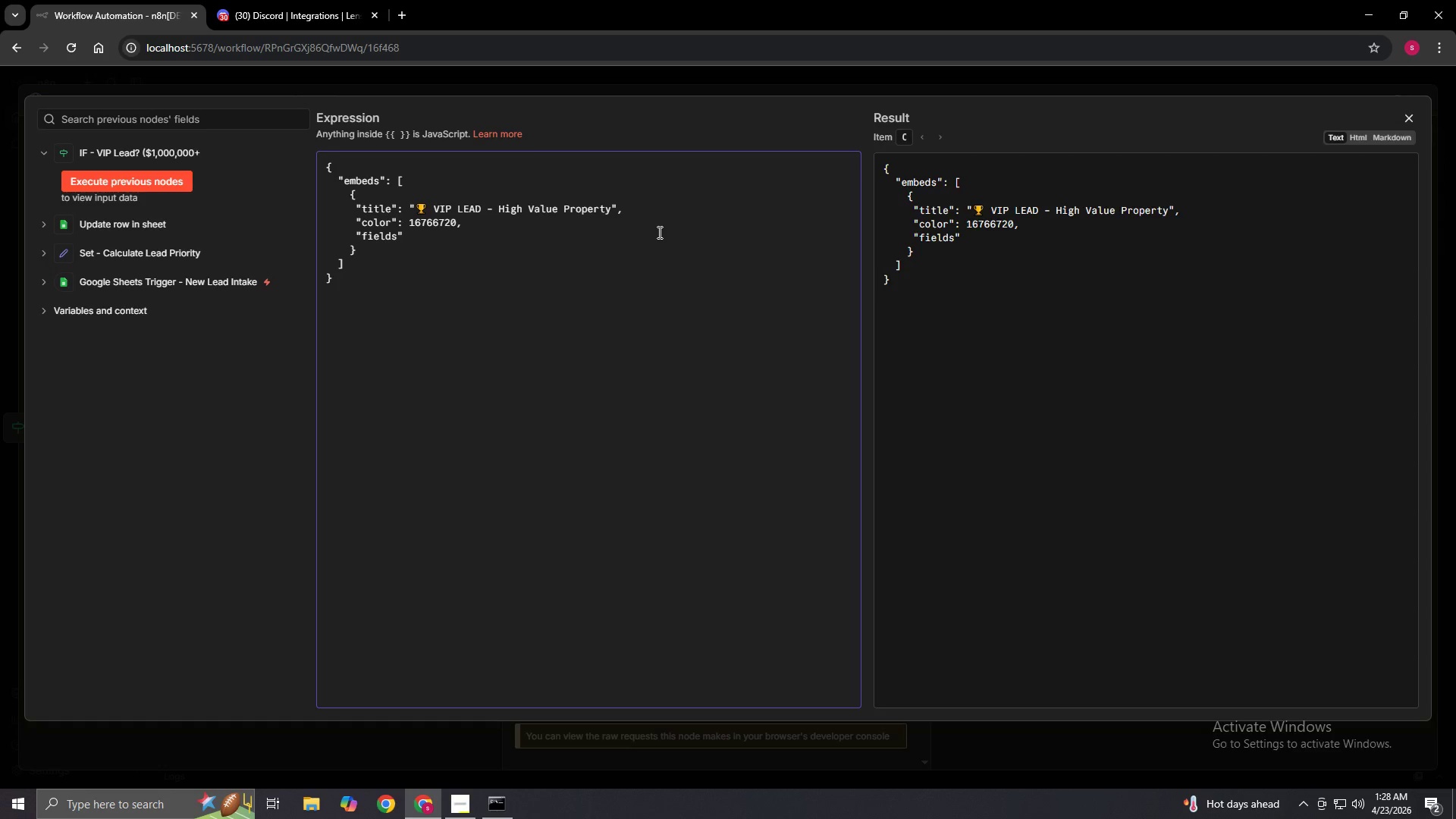 
key(Shift+Semicolon)
 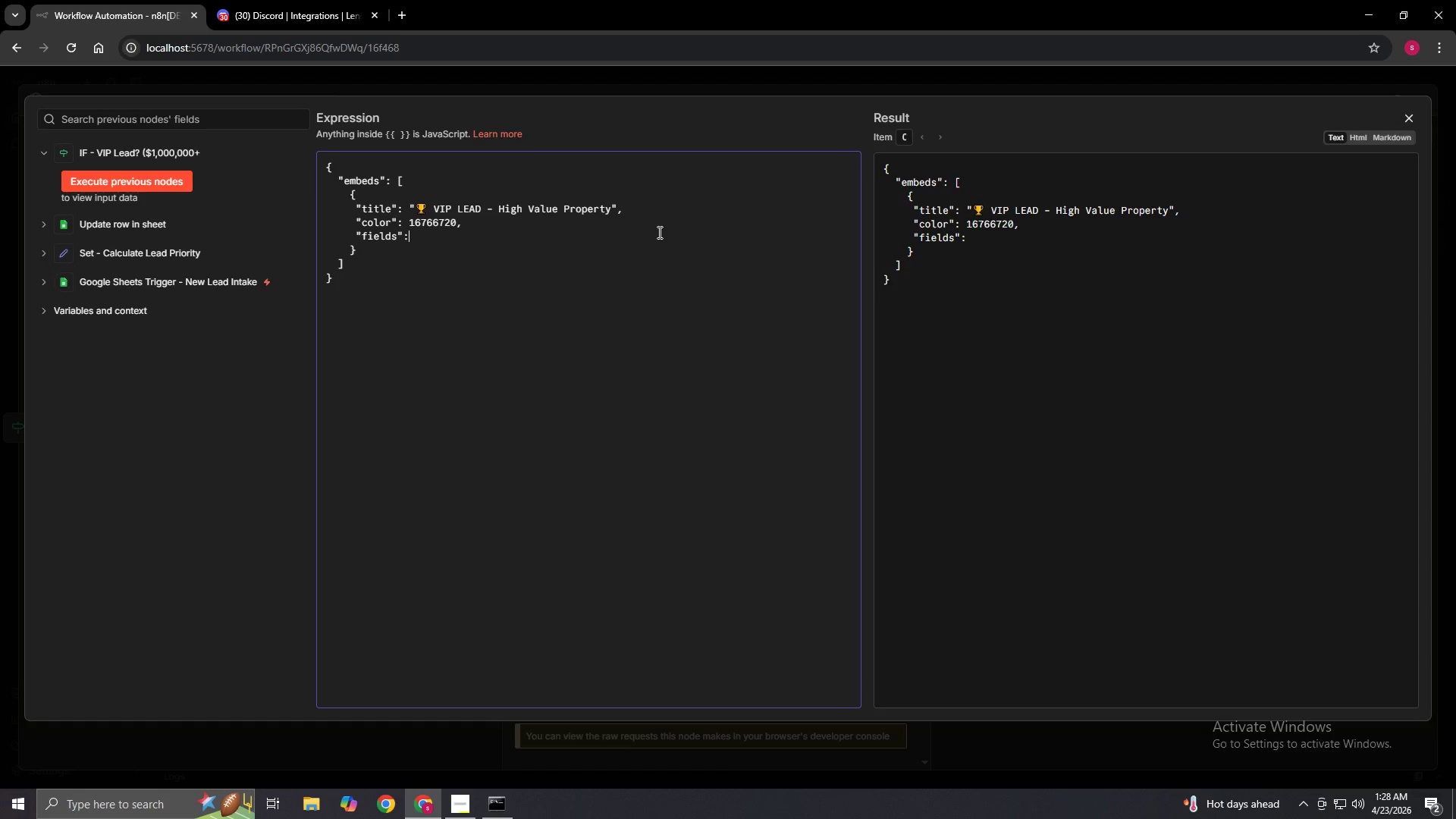 
key(Space)
 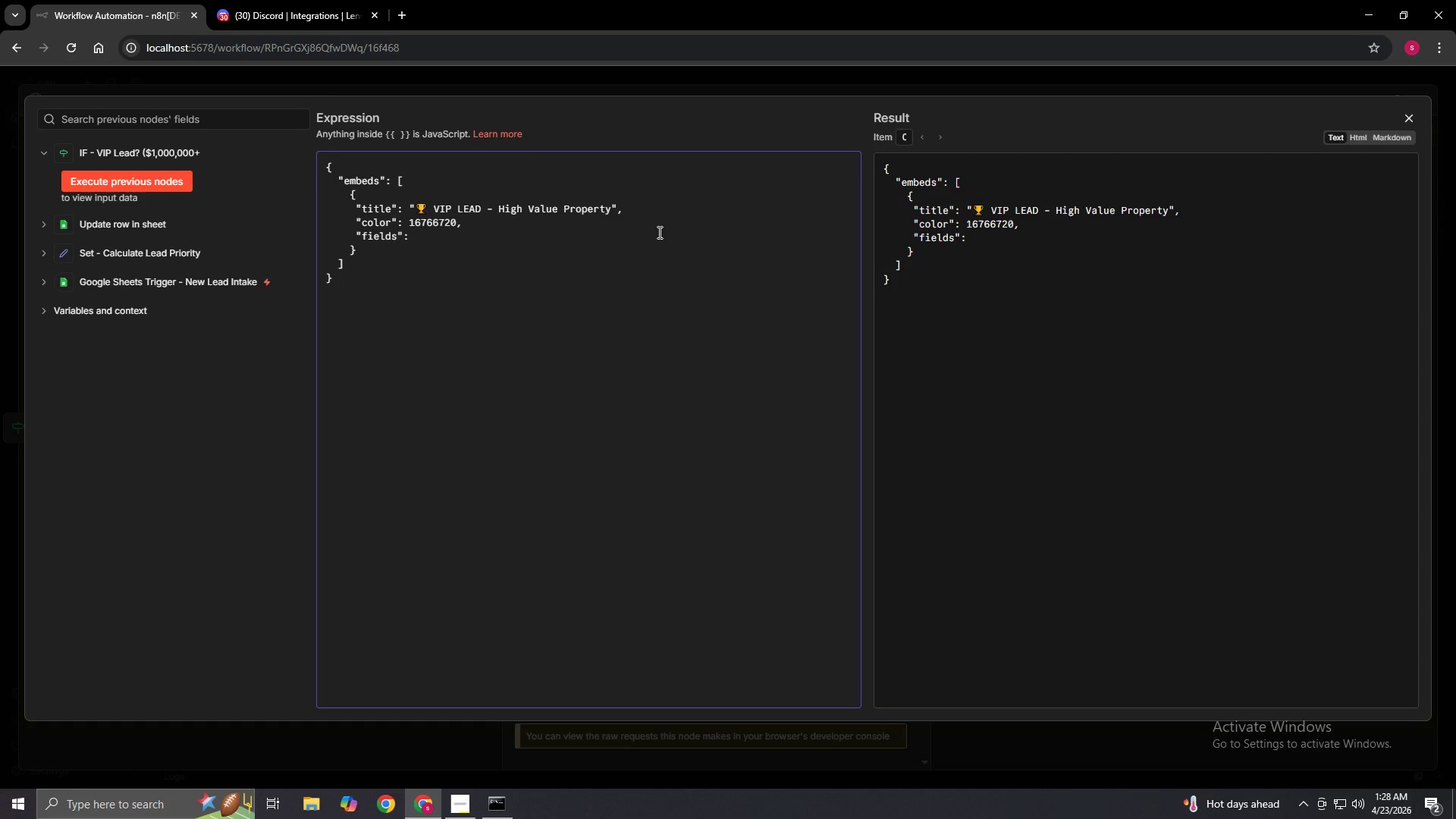 
key(BracketLeft)
 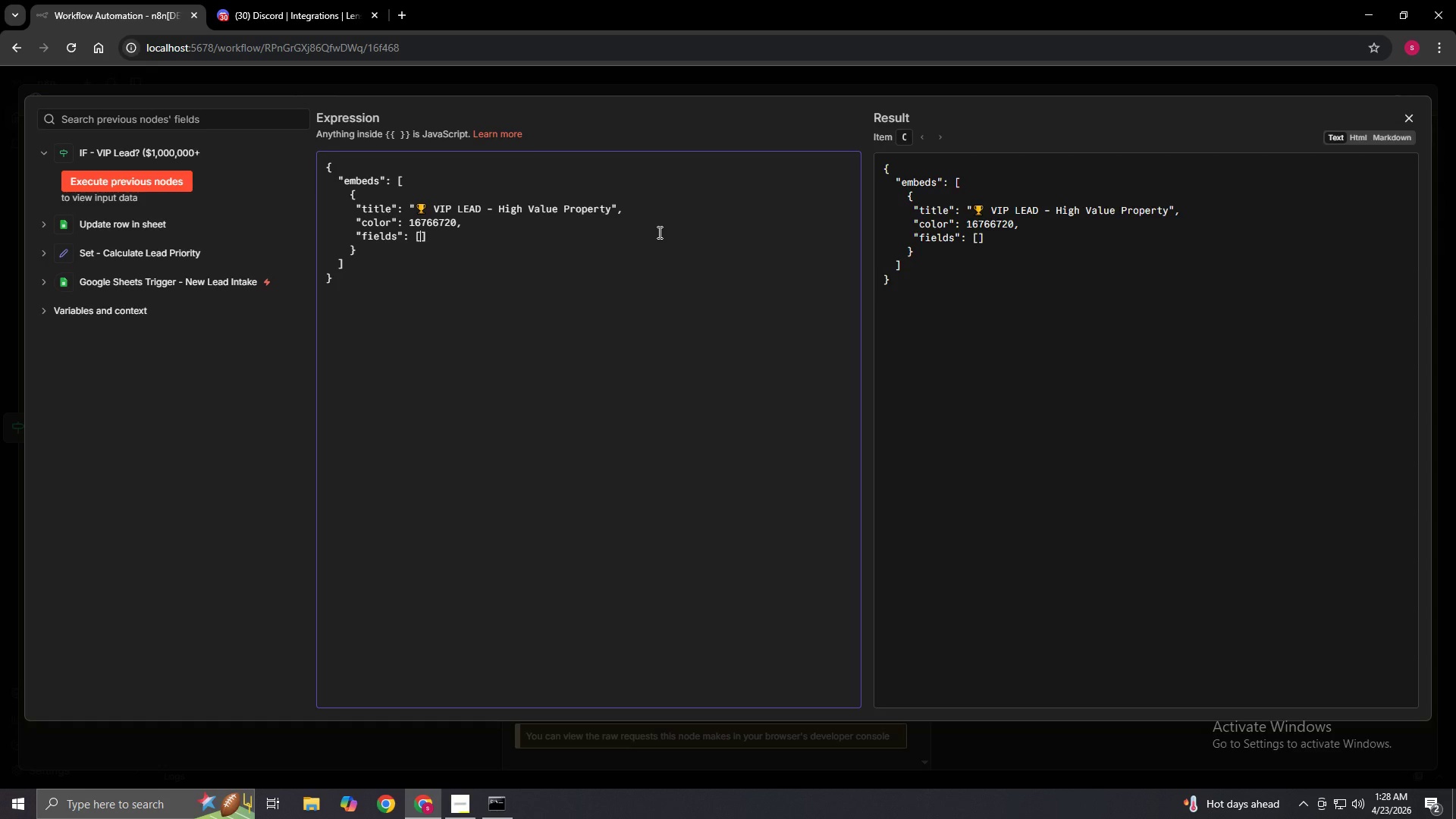 
wait(12.53)
 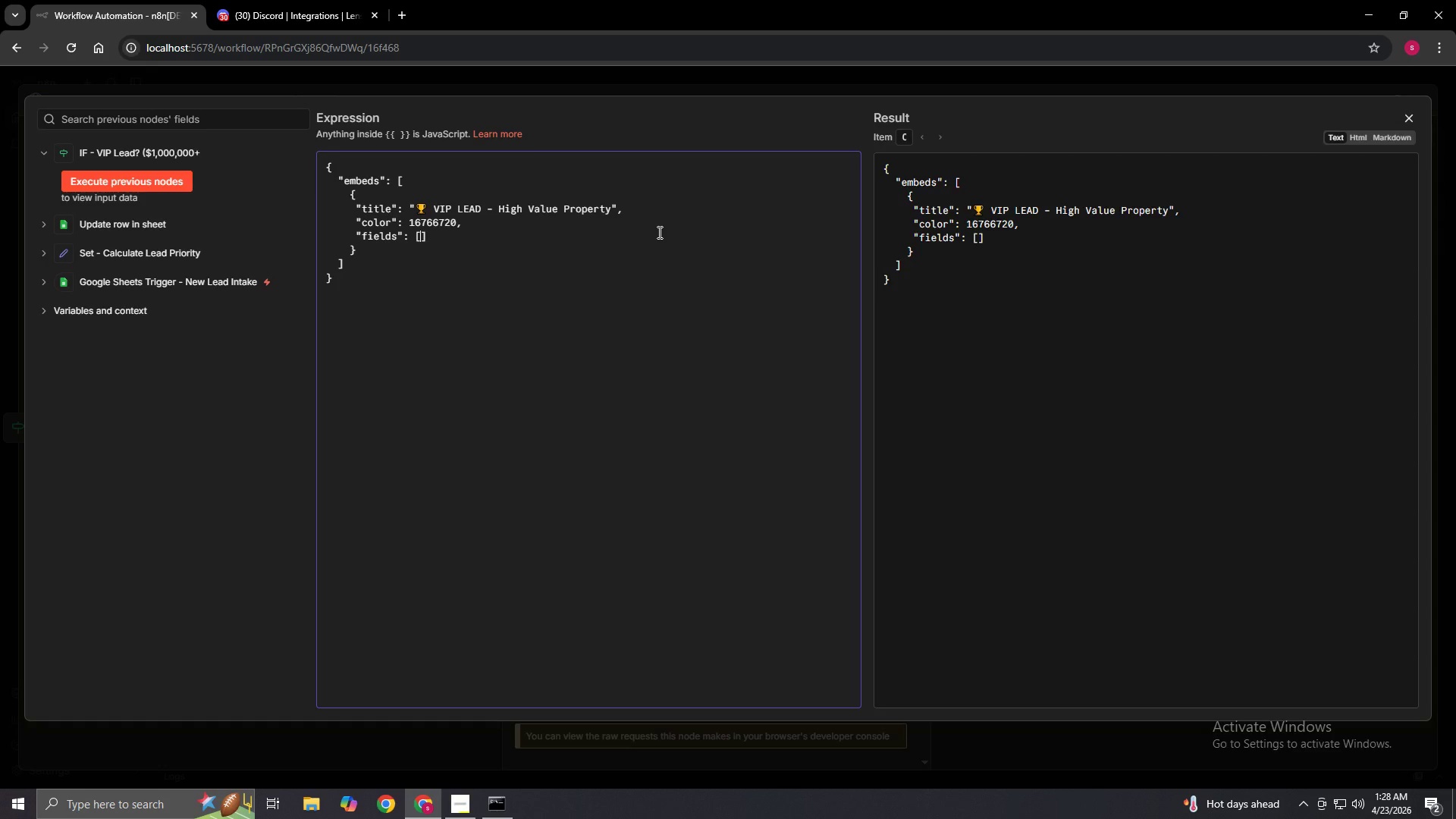 
key(Enter)
 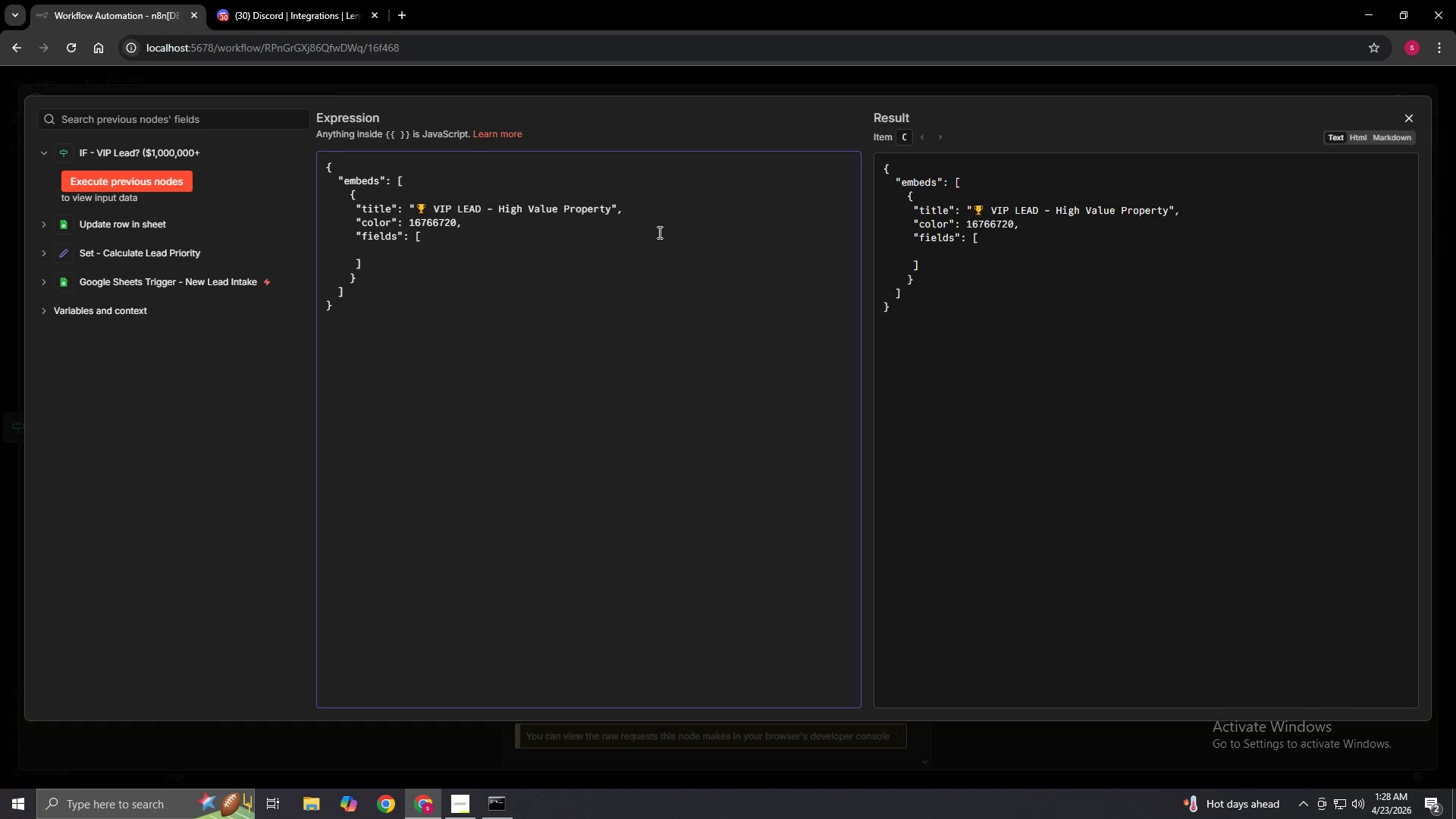 
key(Space)
 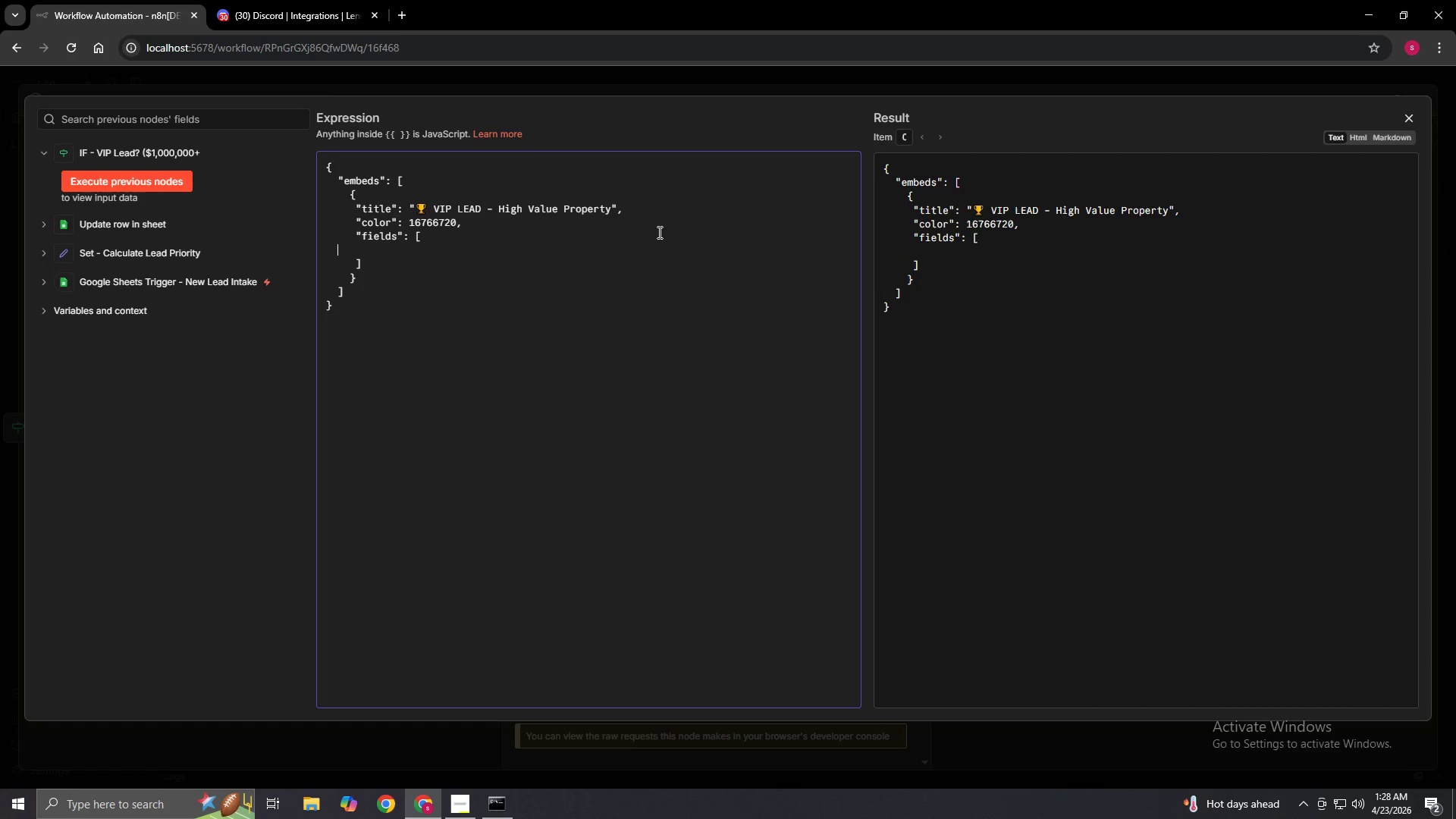 
key(Space)
 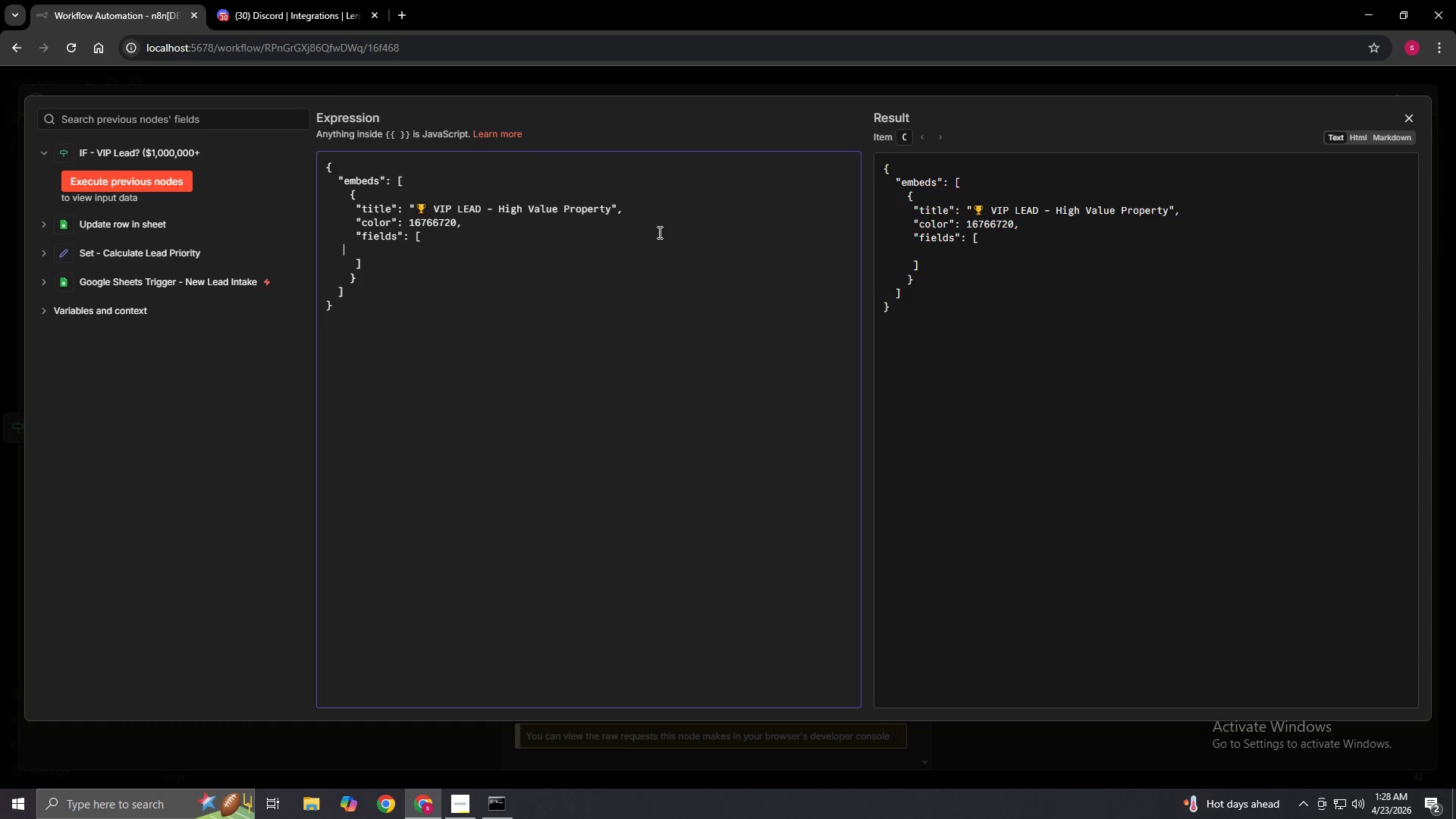 
key(Space)
 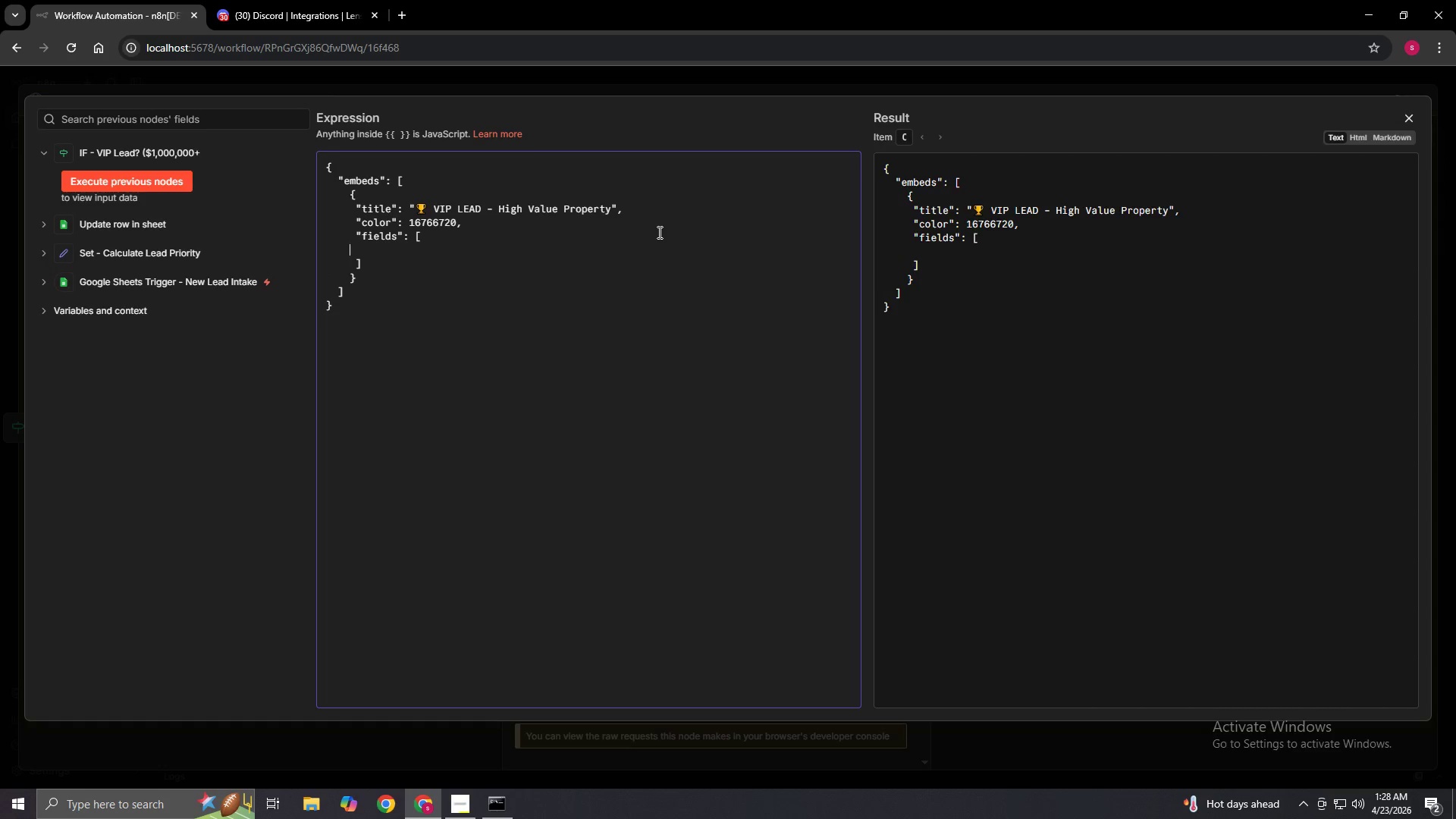 
key(Space)
 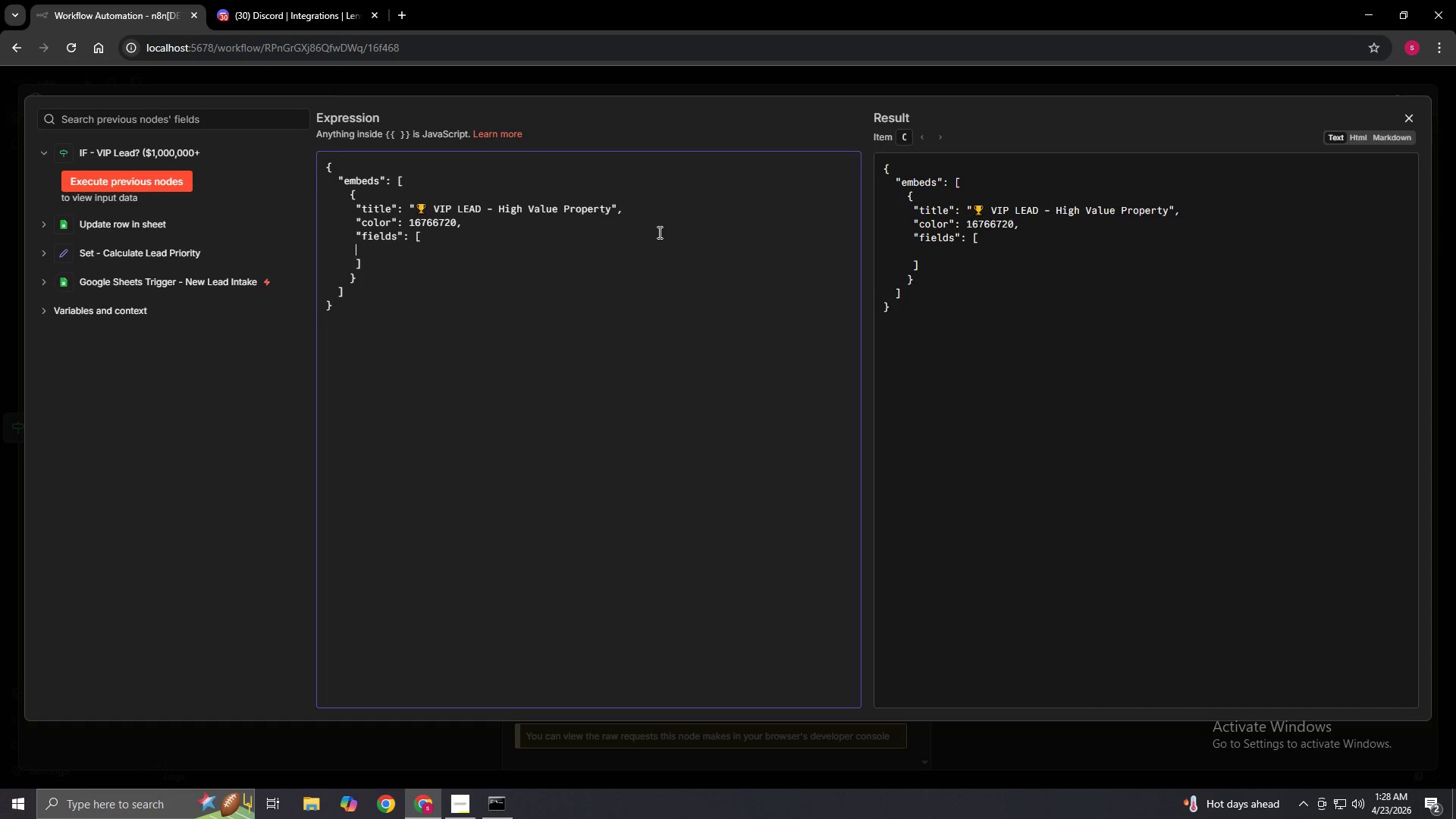 
key(Space)
 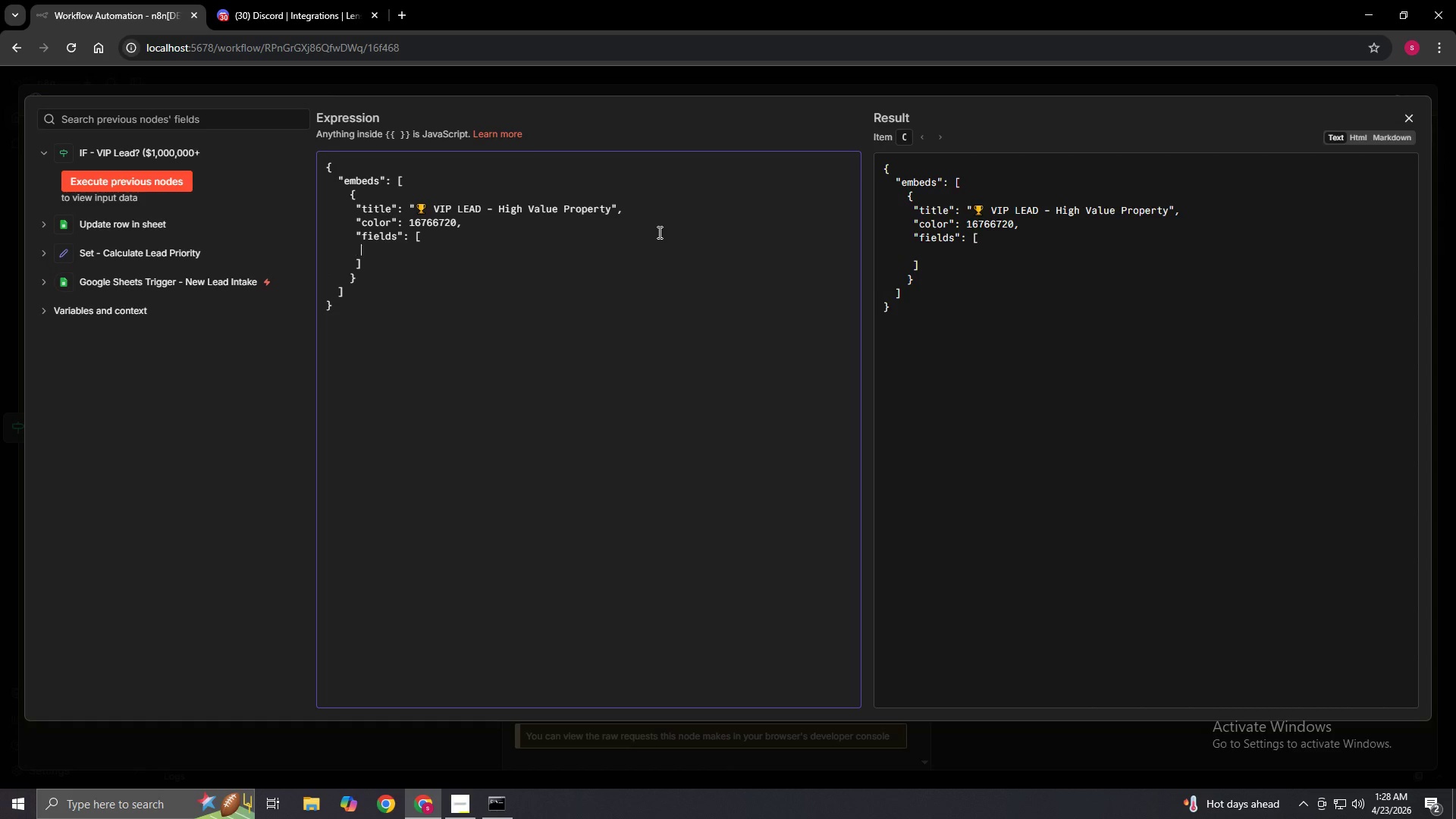 
key(Space)
 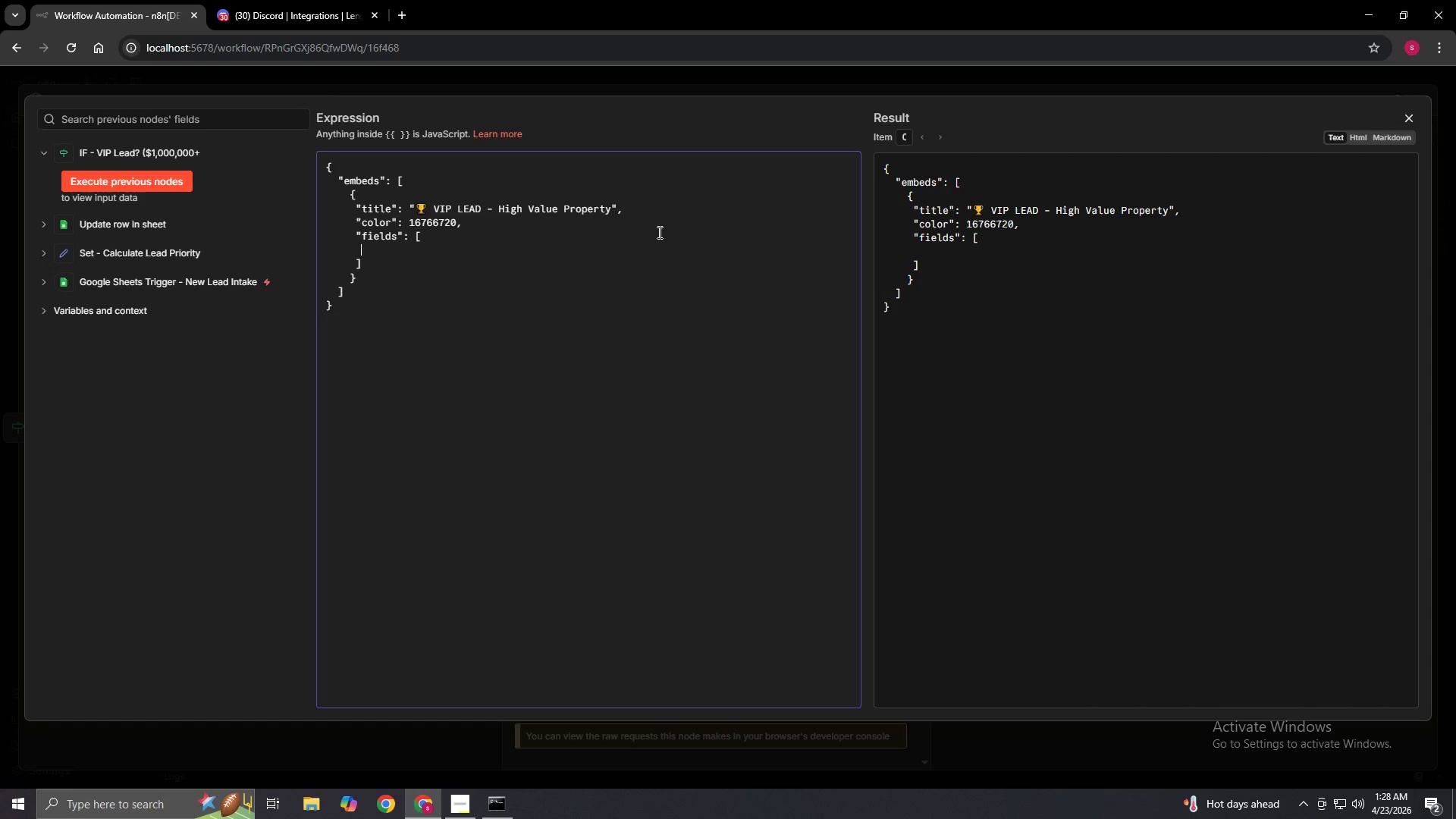 
key(Space)
 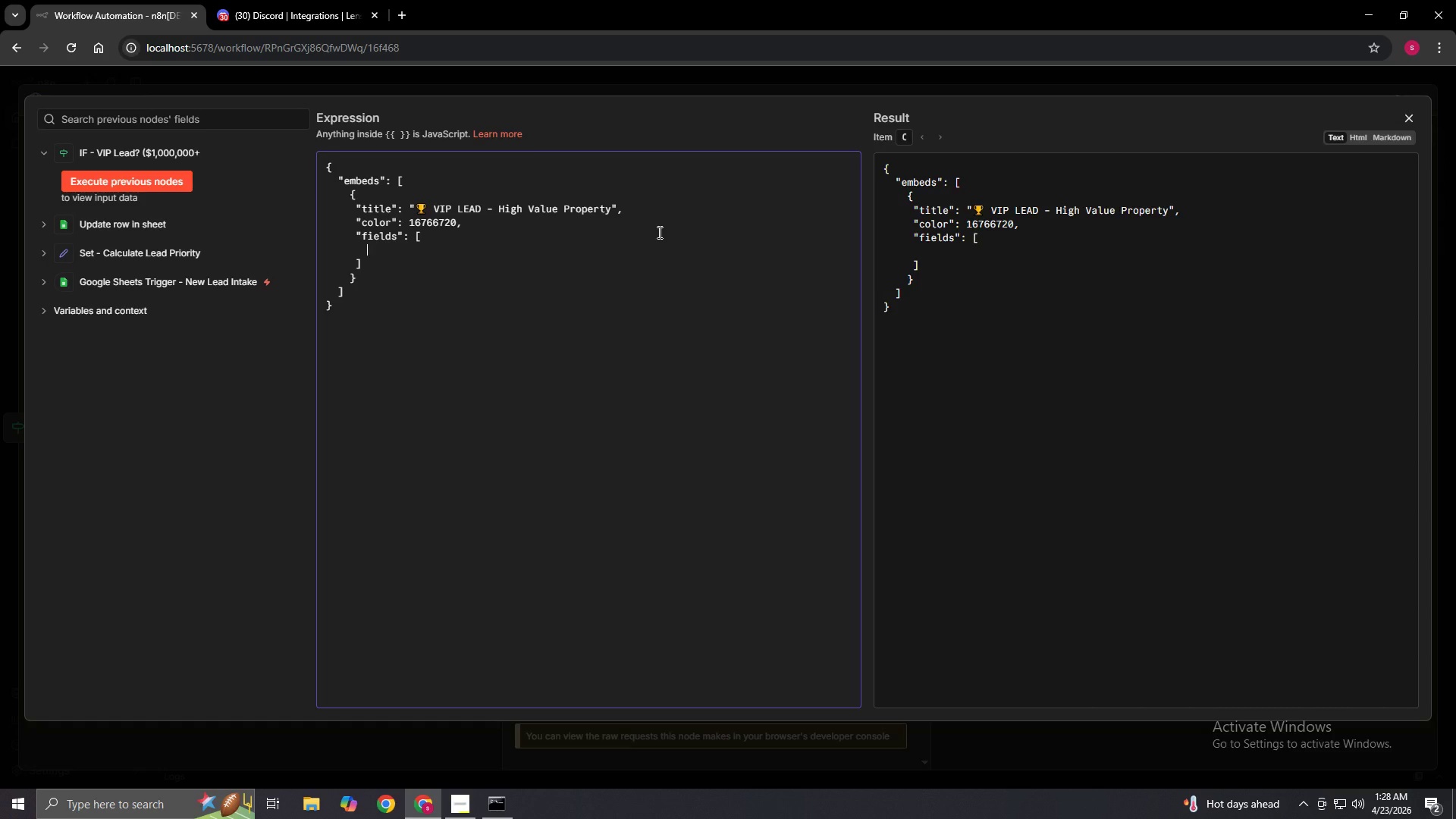 
key(Shift+BracketLeft)
 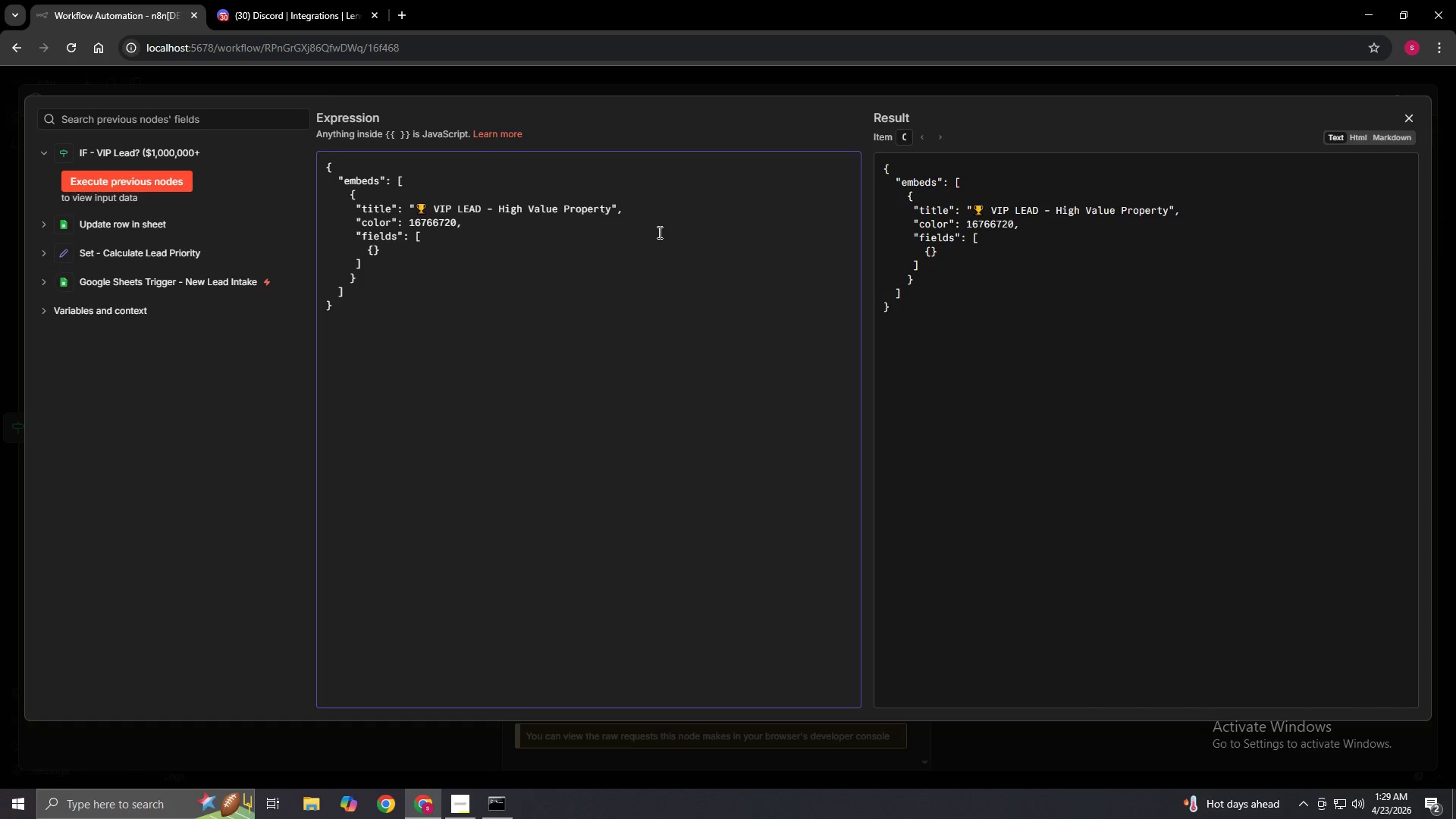 
wait(60.58)
 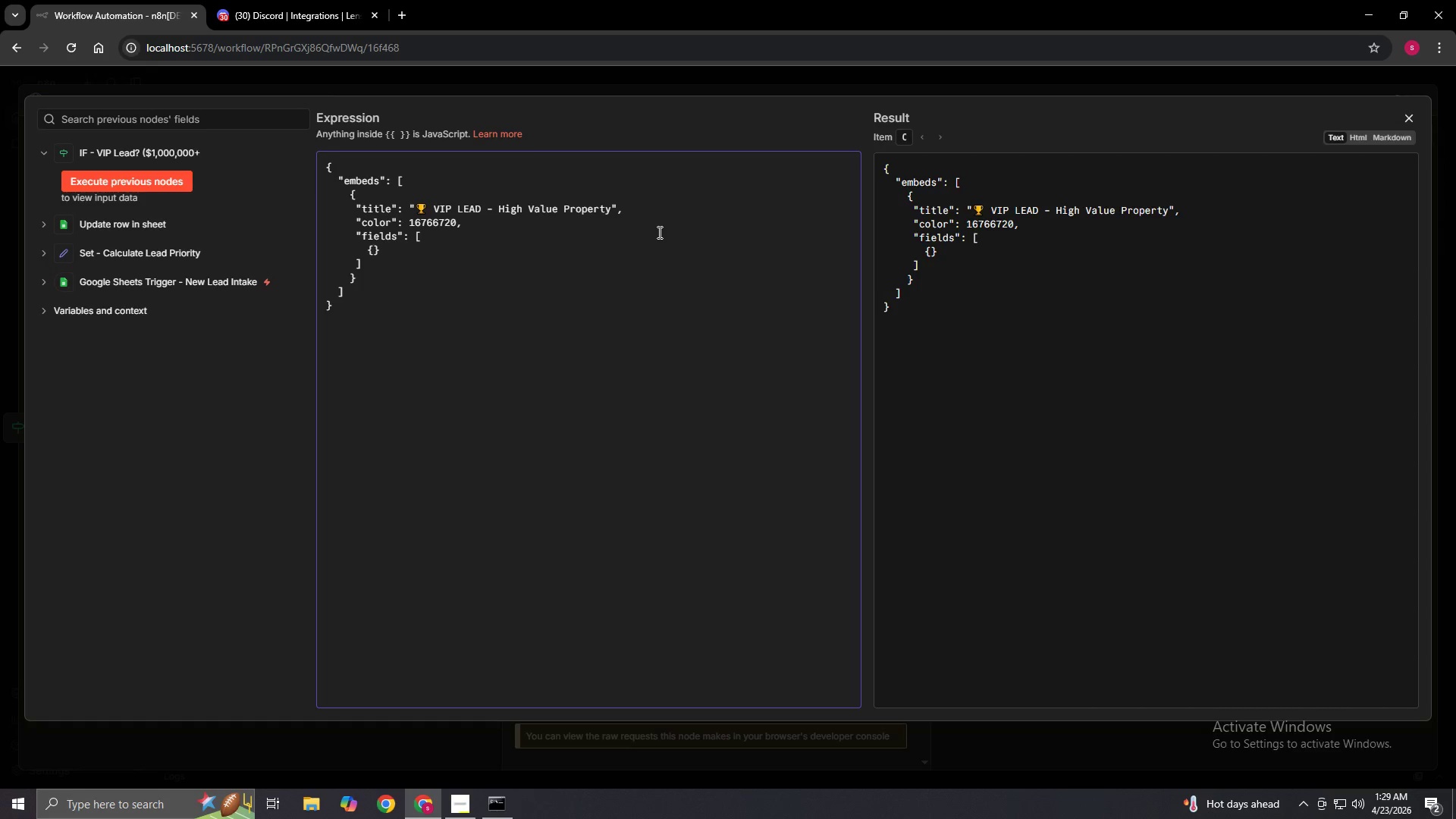 
key(Enter)
 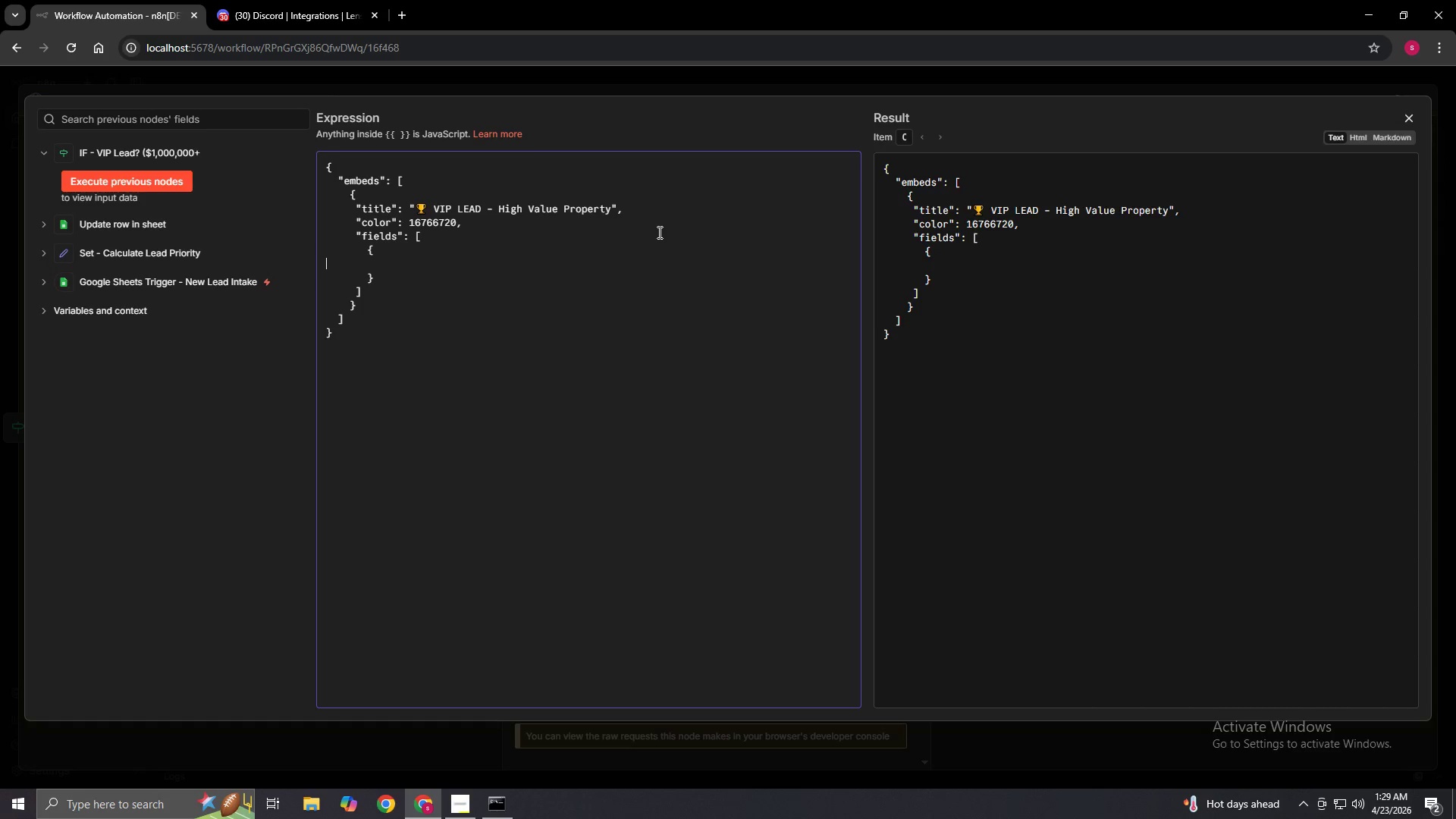 
key(Space)
 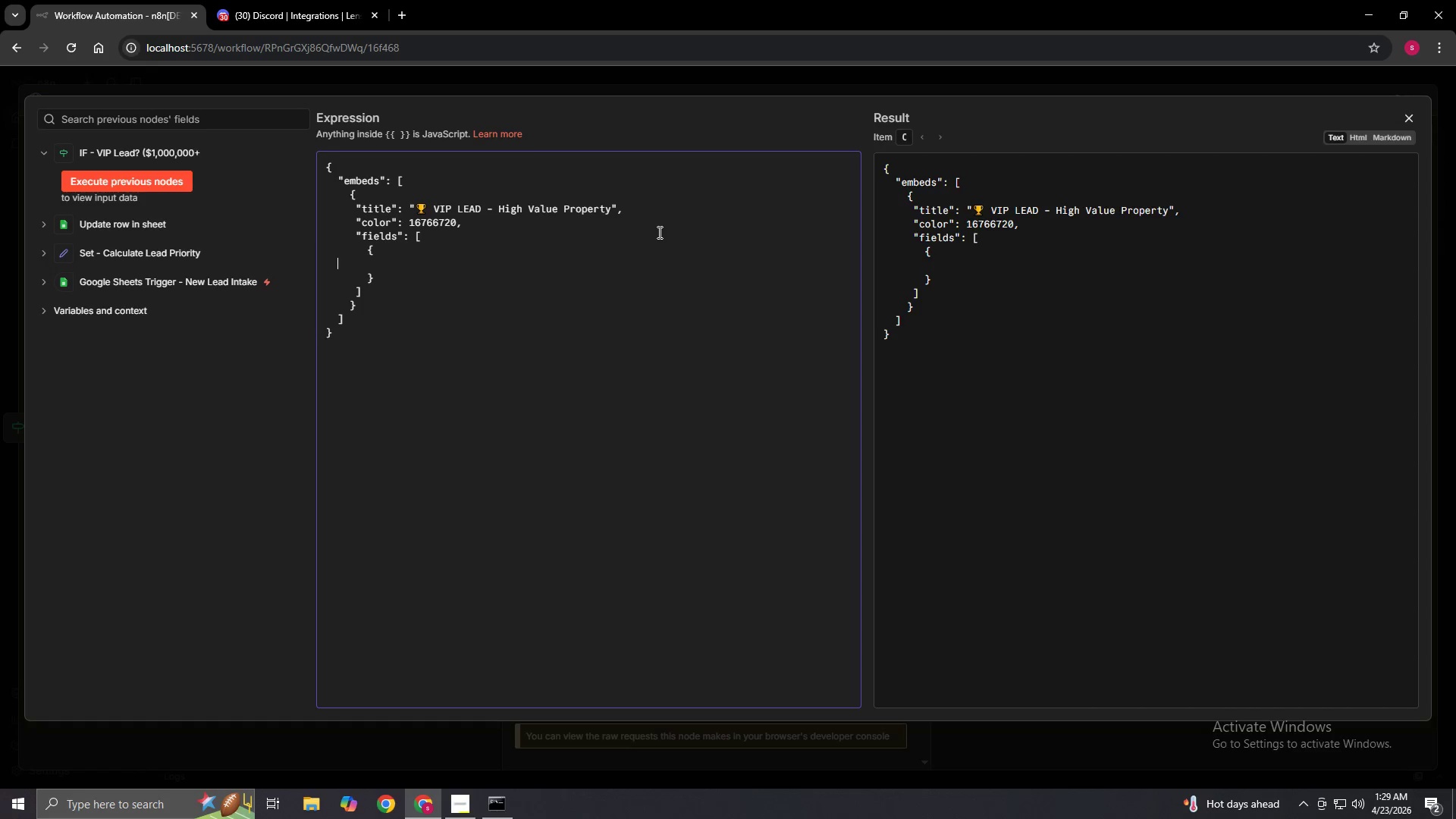 
key(Space)
 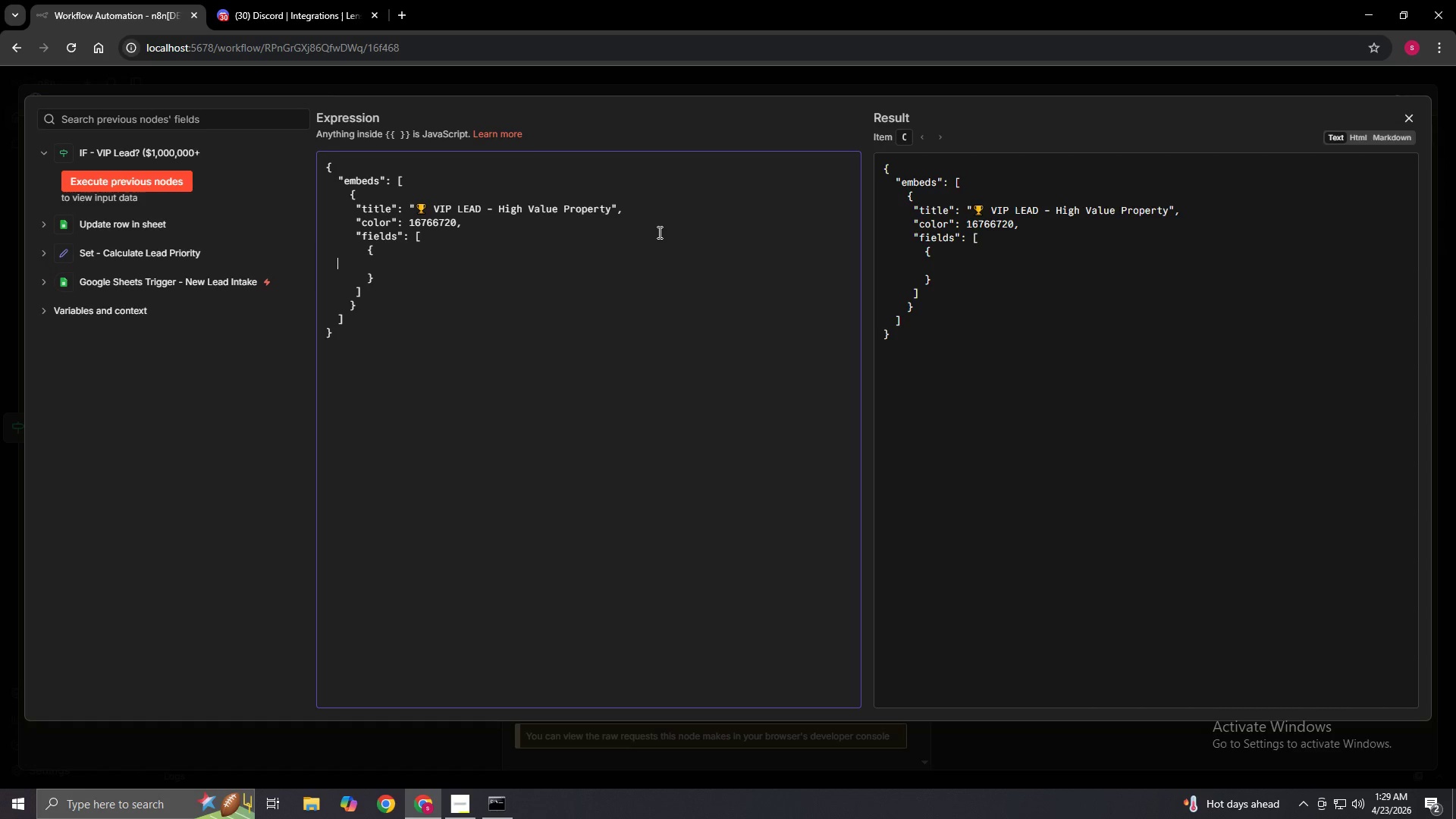 
key(Space)
 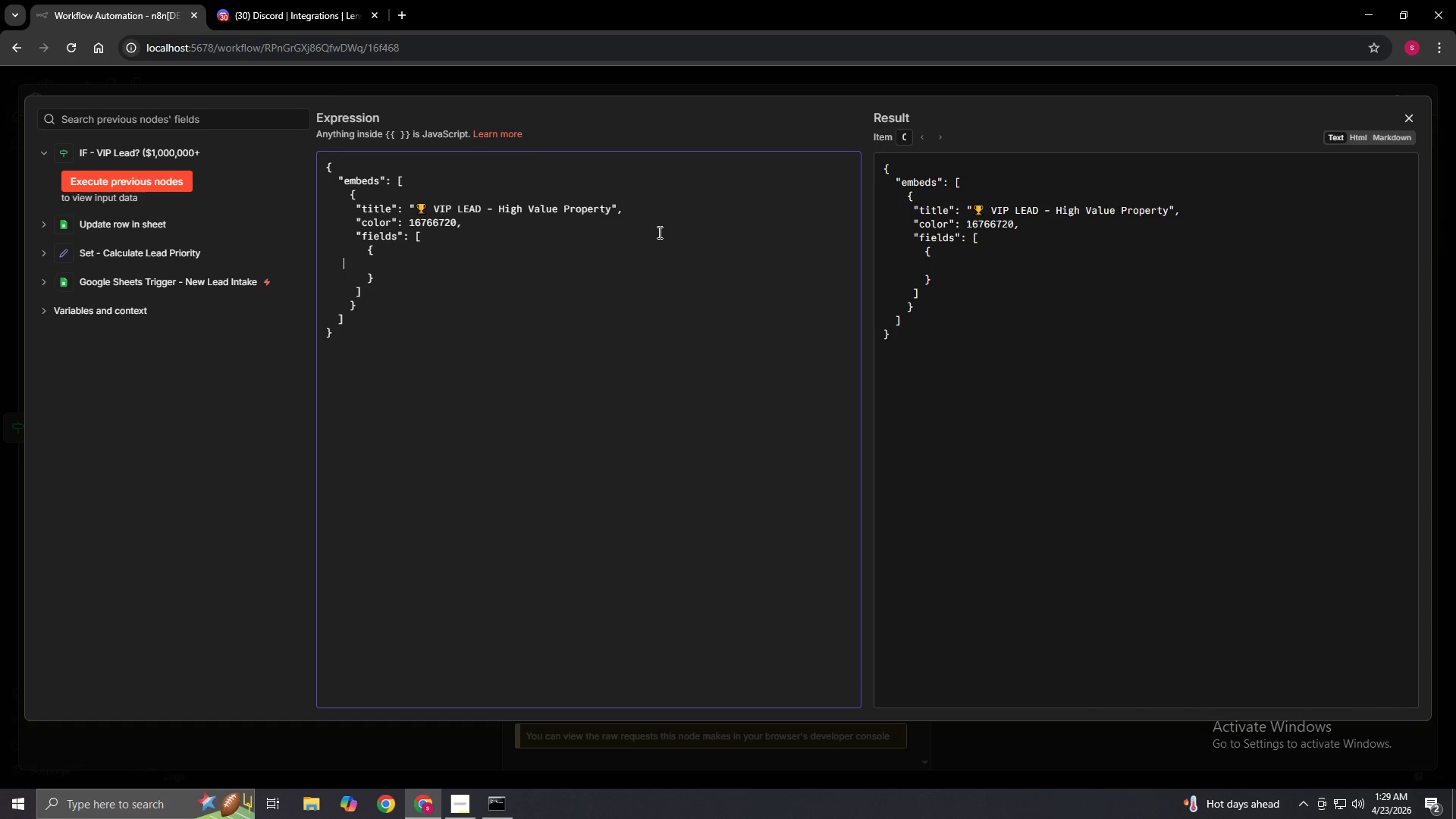 
key(Space)
 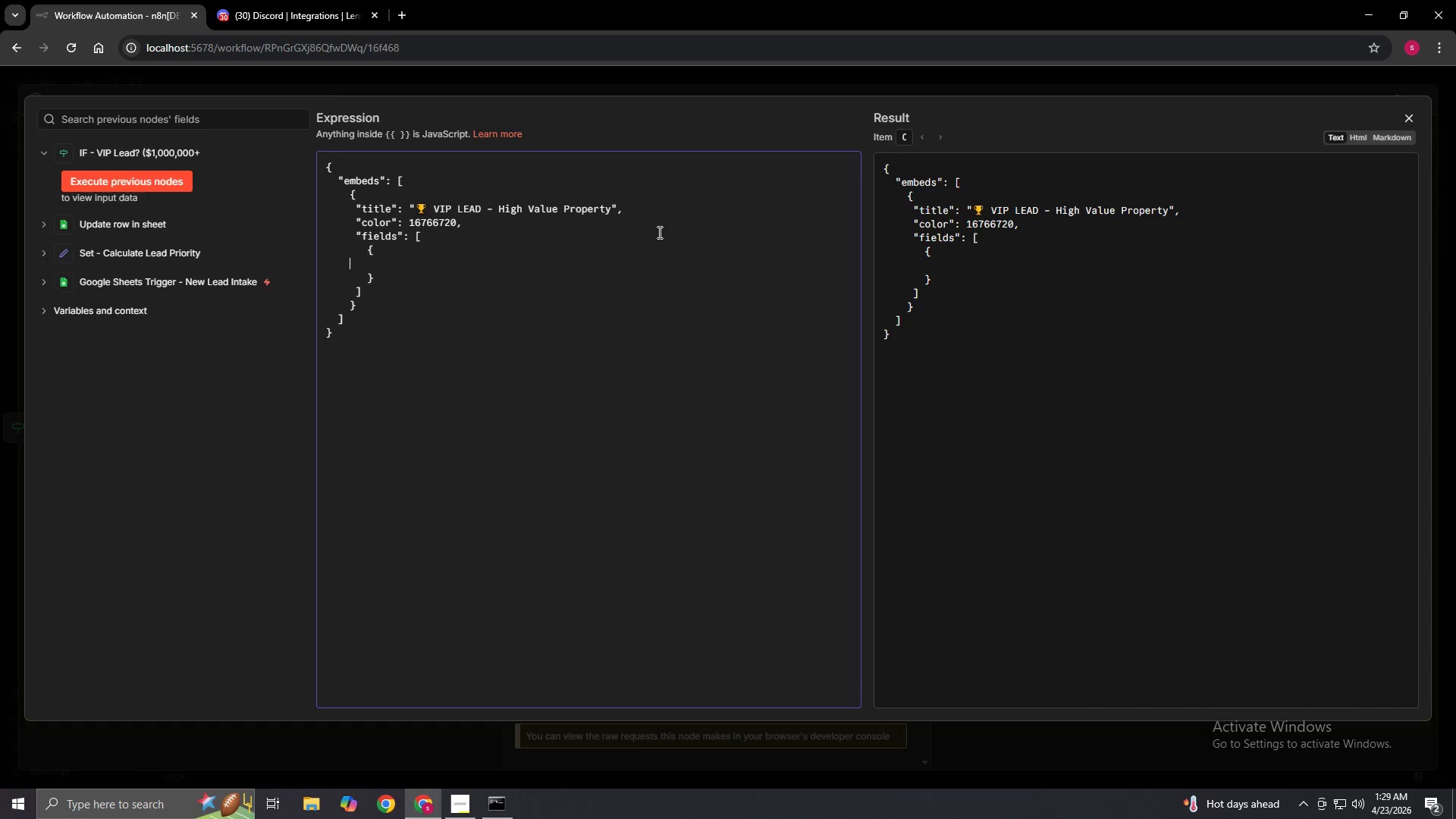 
key(Space)
 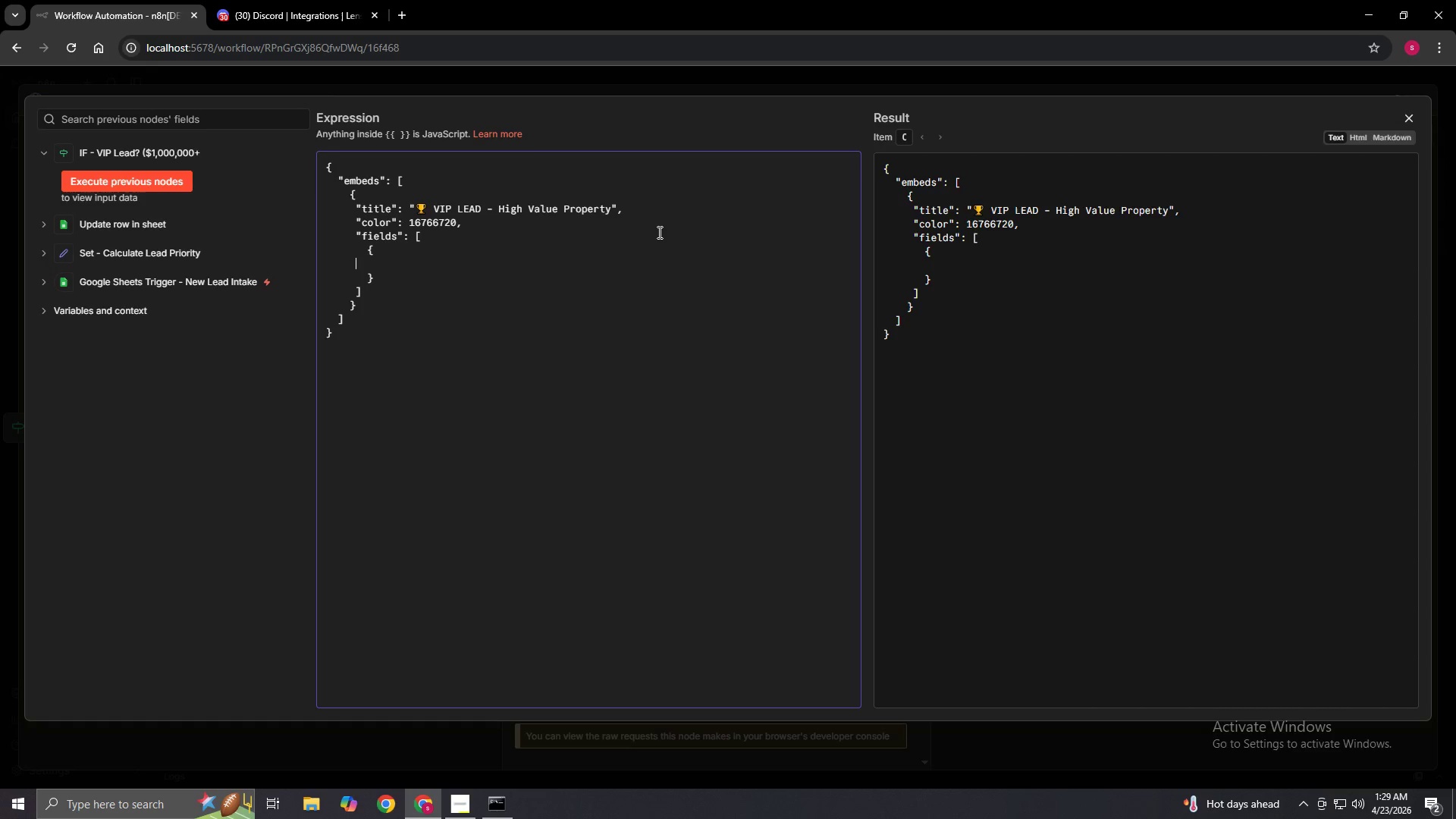 
key(Space)
 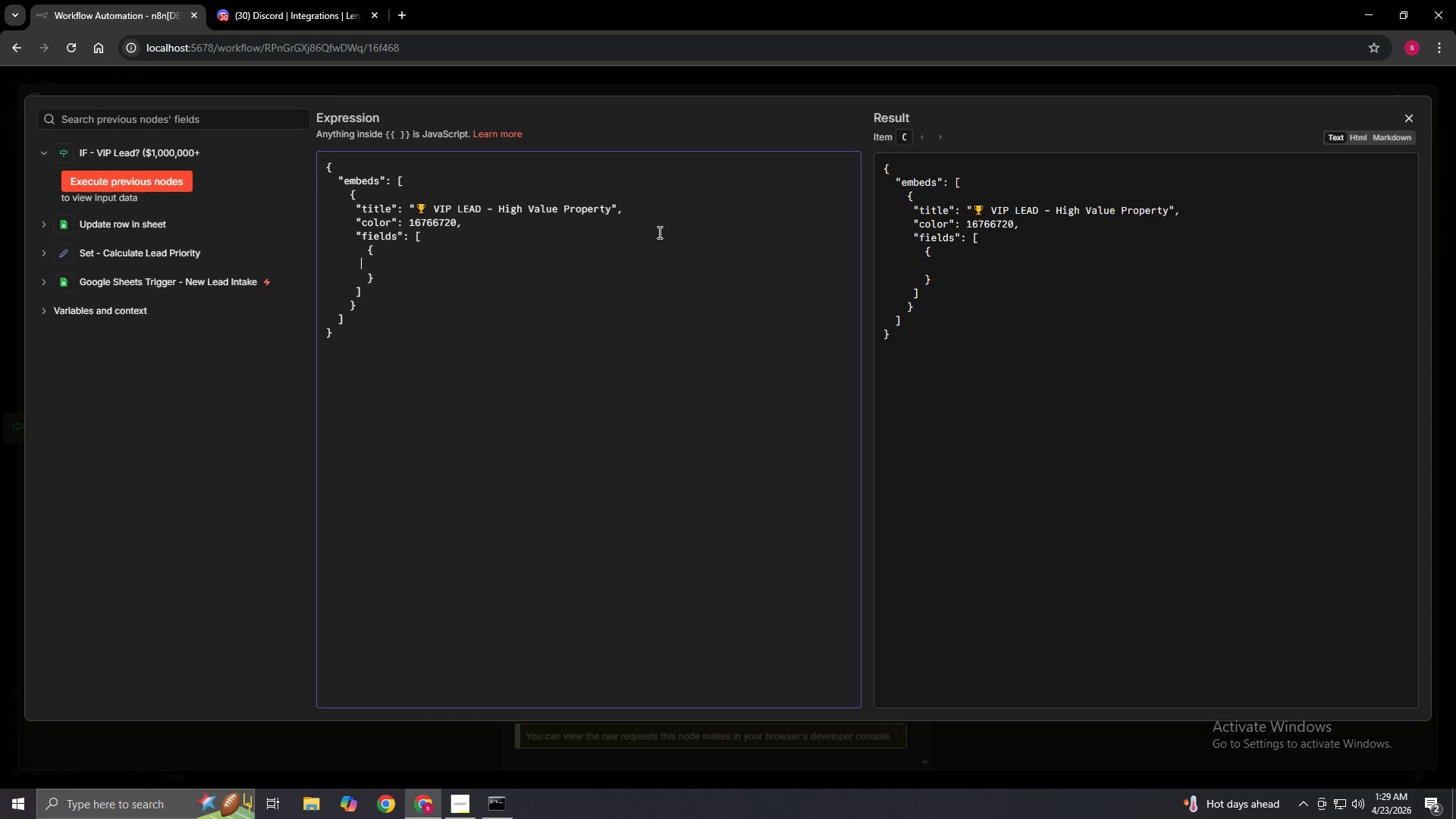 
key(Space)
 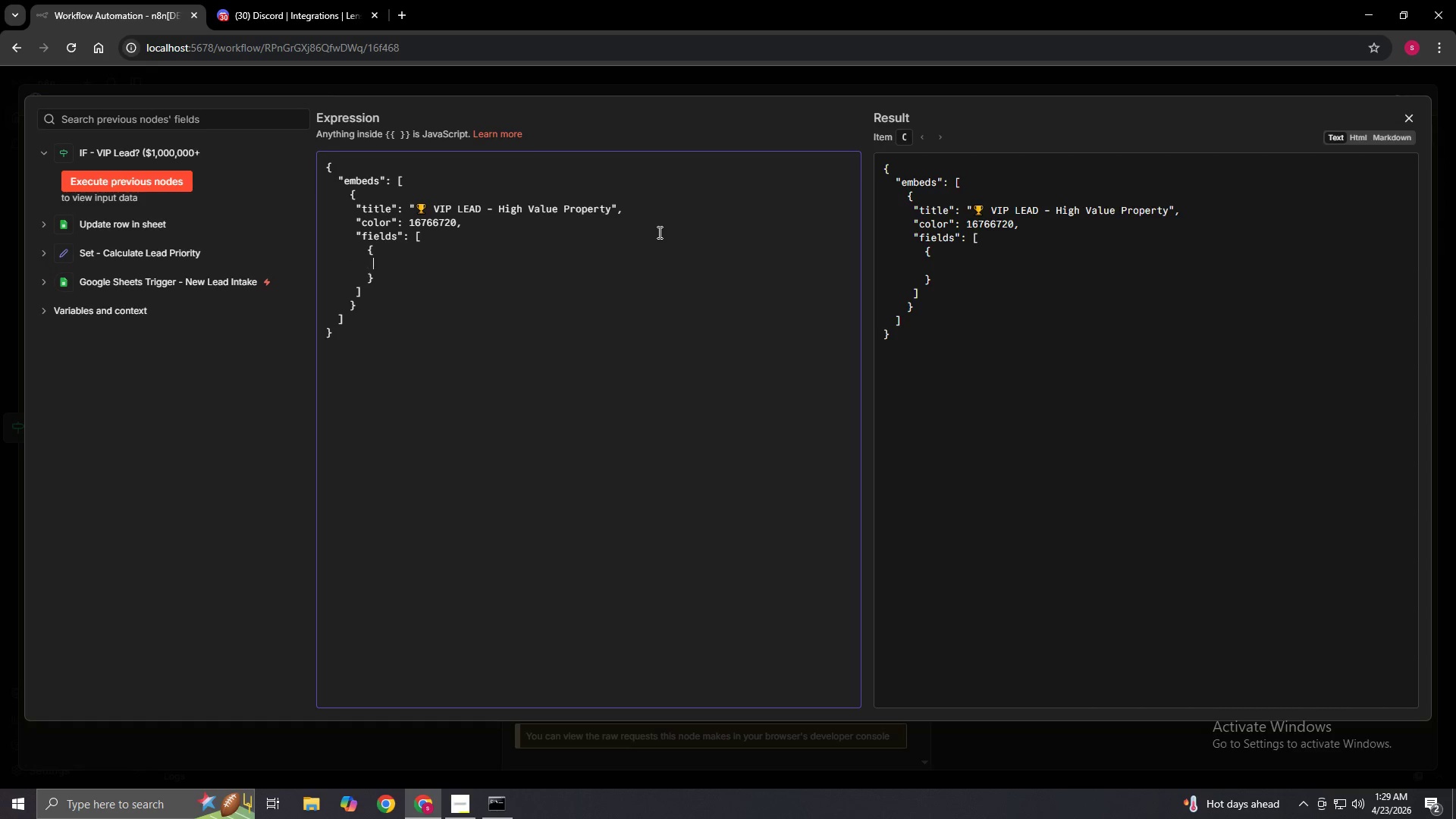 
key(Space)
 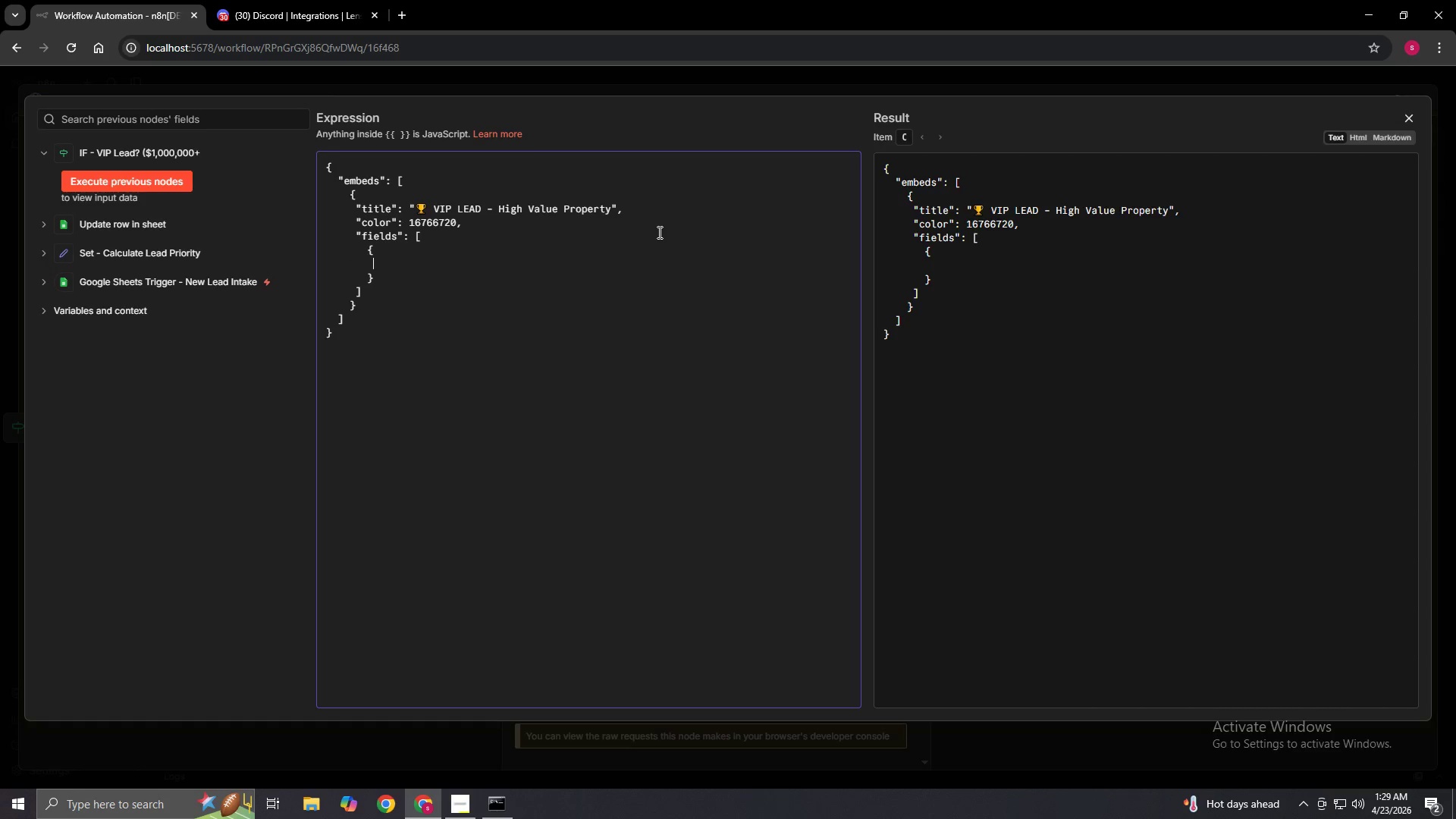 
scroll: coordinate [658, 232], scroll_direction: up, amount: 1.0
 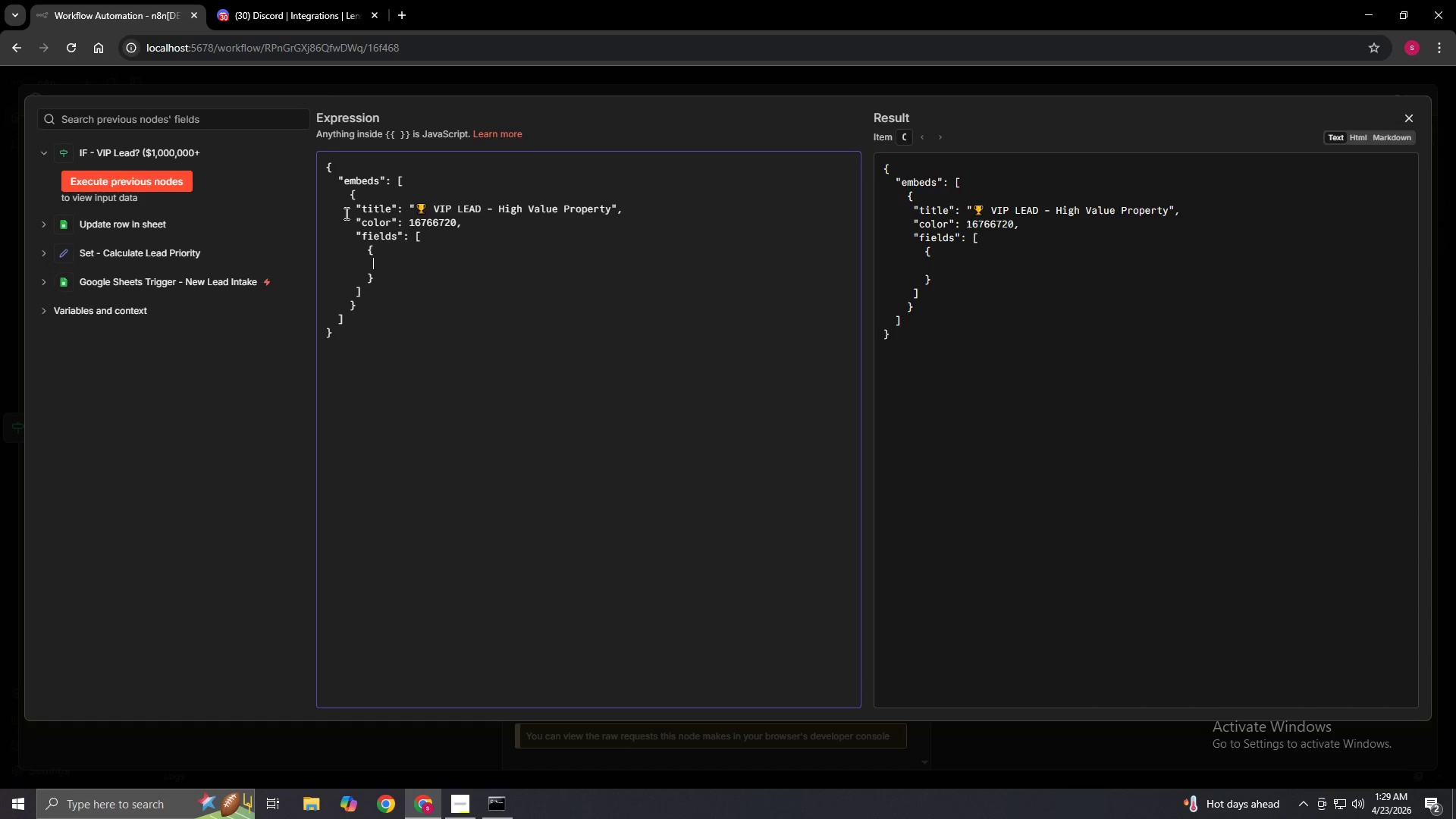 
left_click([347, 213])
 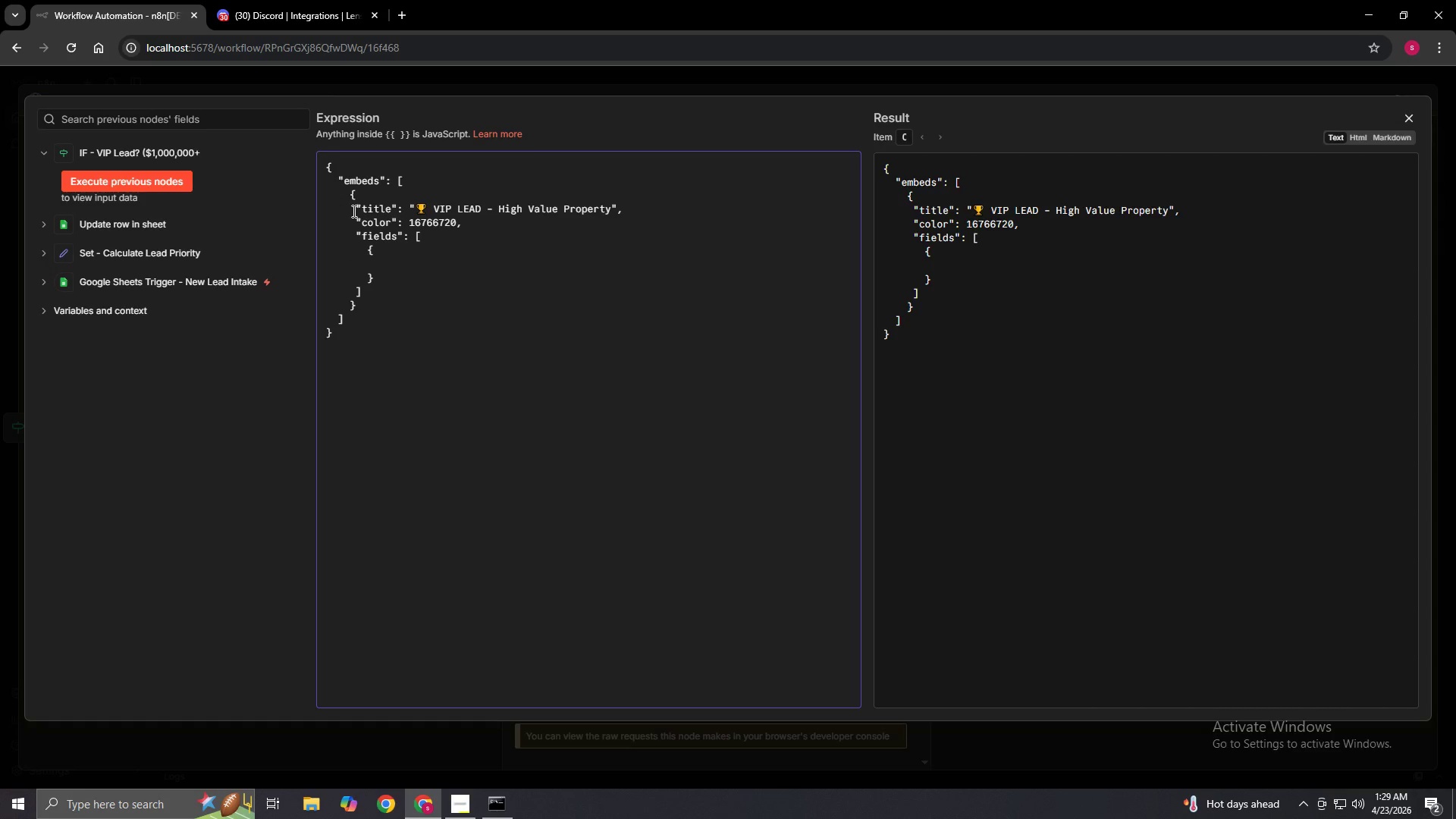 
left_click([353, 211])
 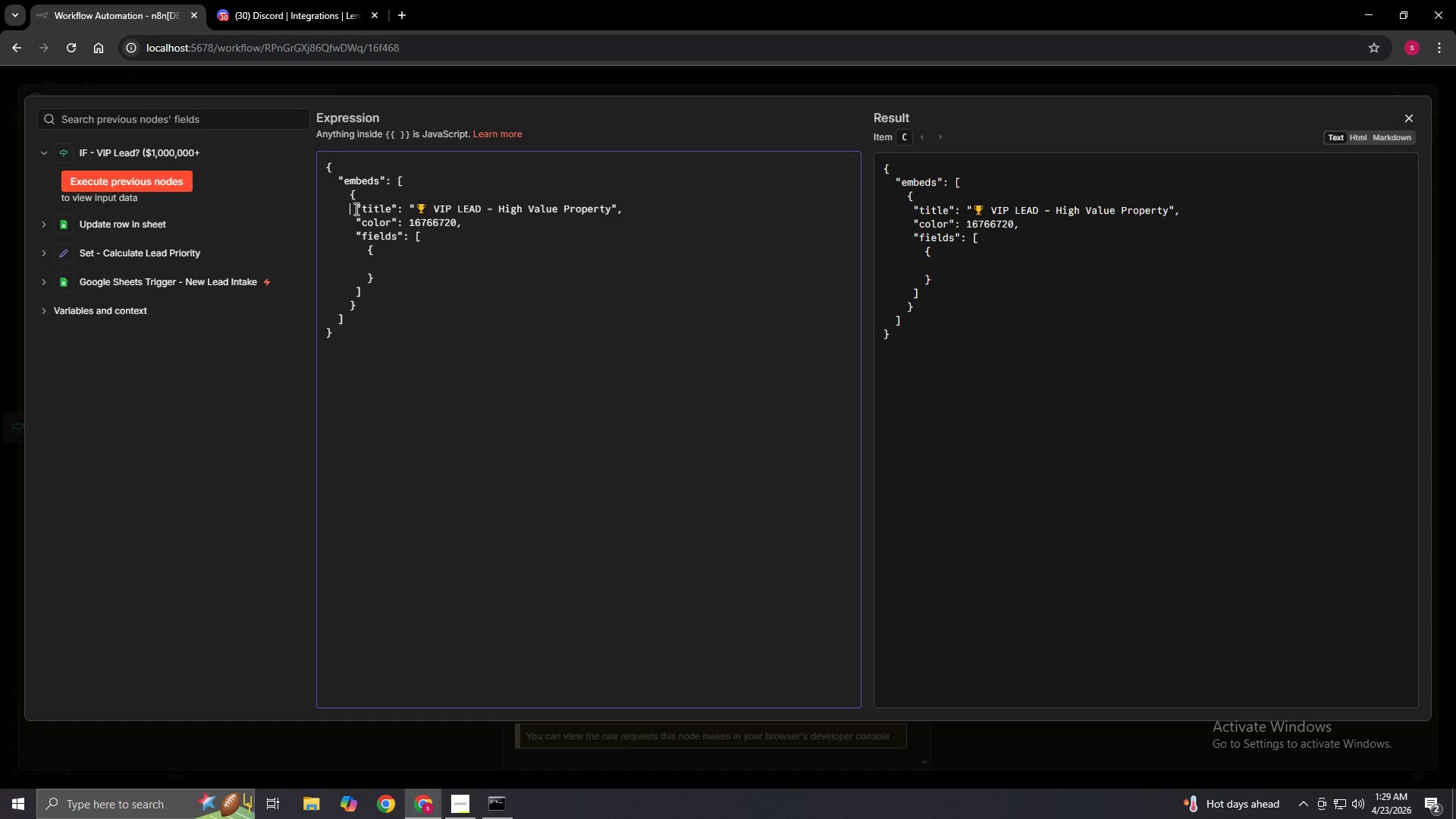 
left_click([355, 209])
 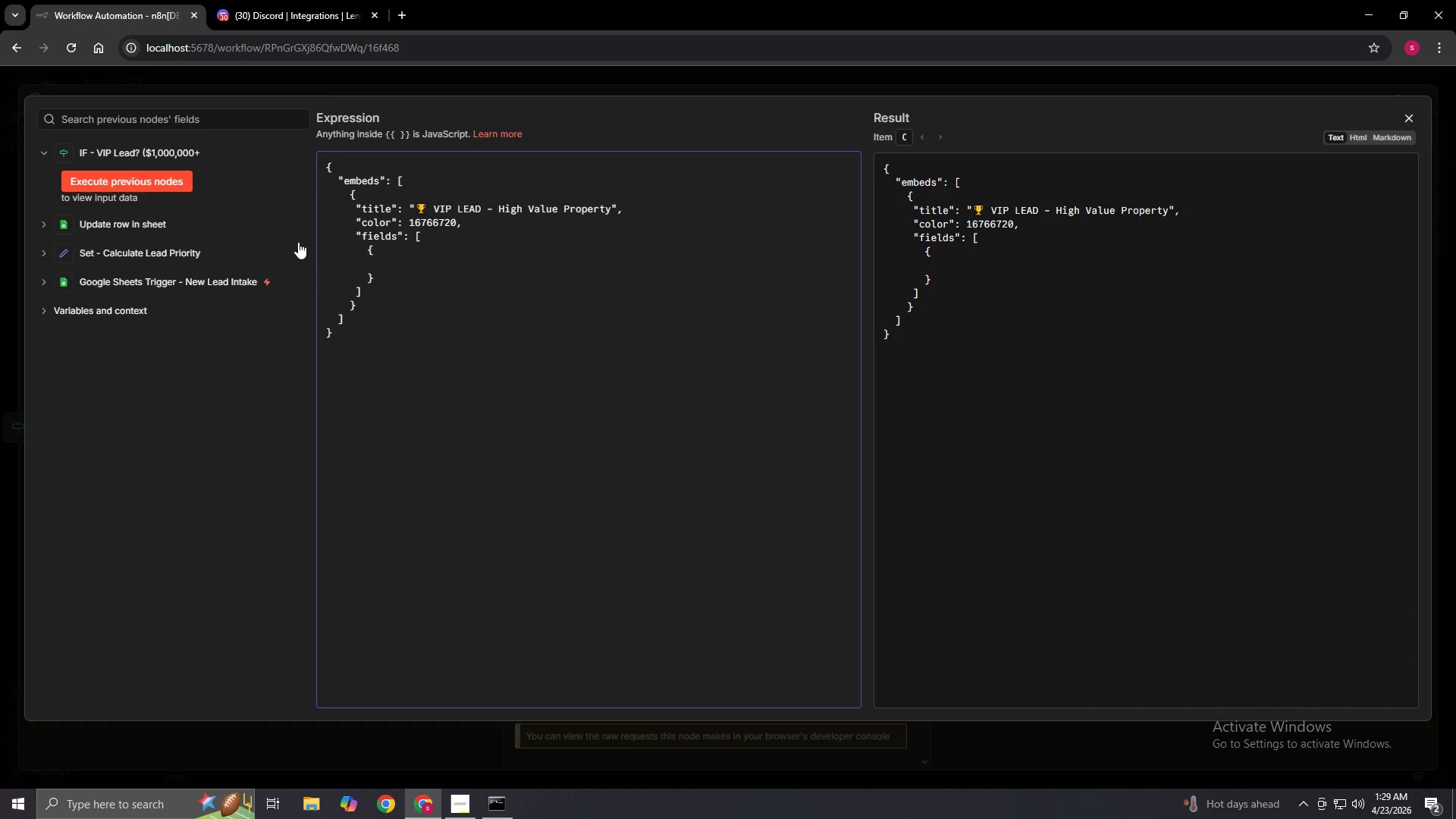 
key(Space)
 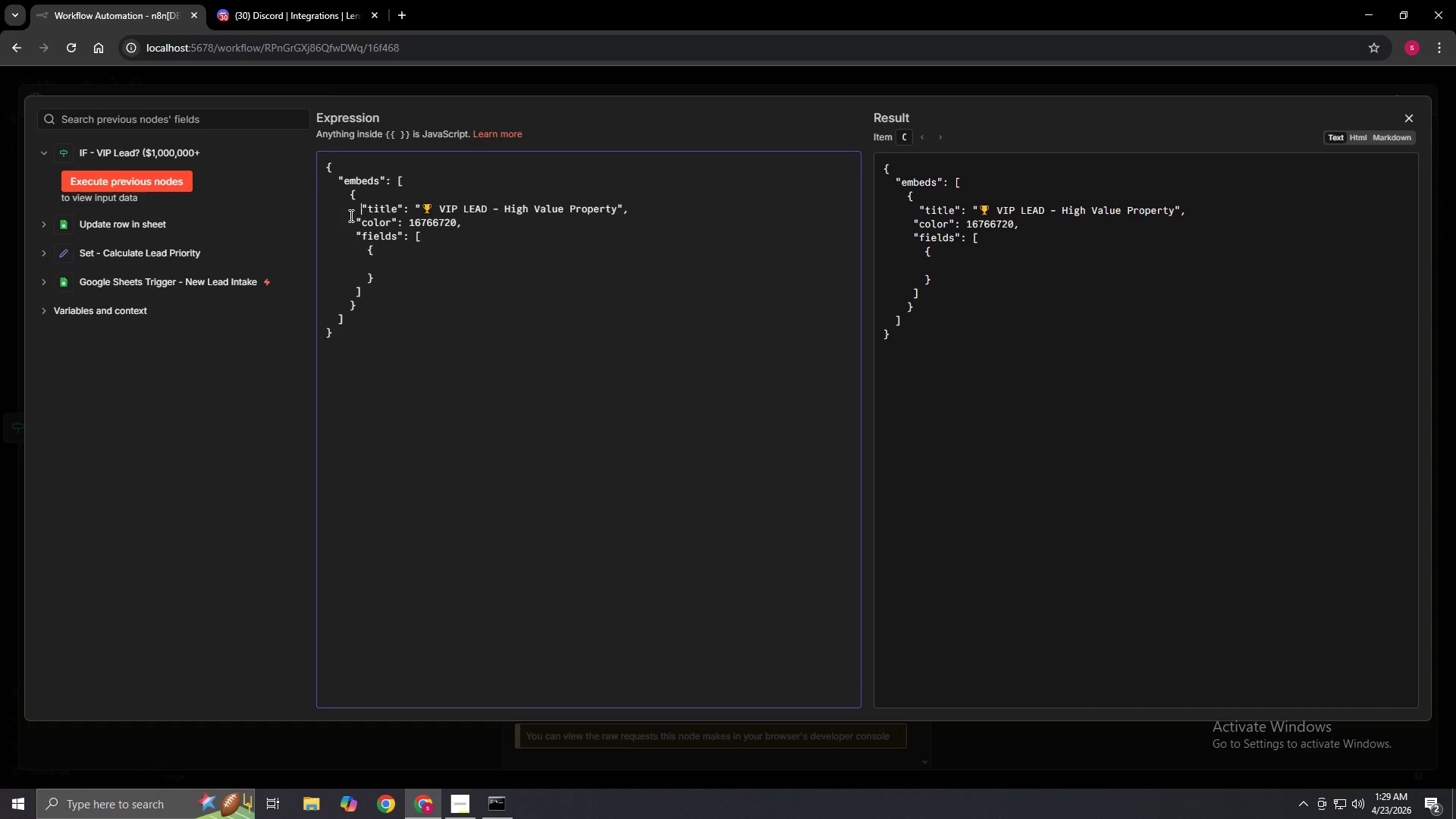 
left_click([352, 221])
 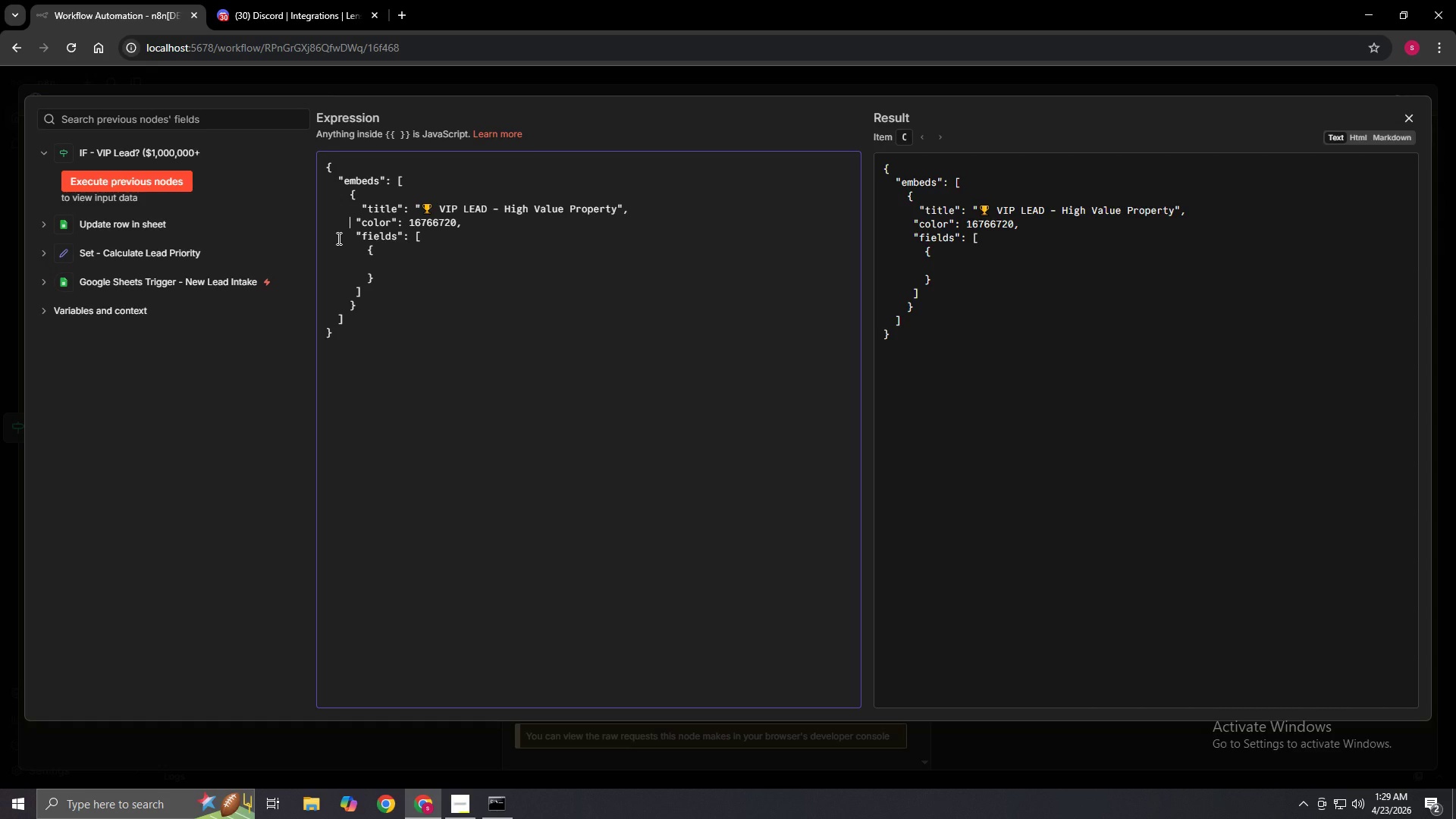 
key(Space)
 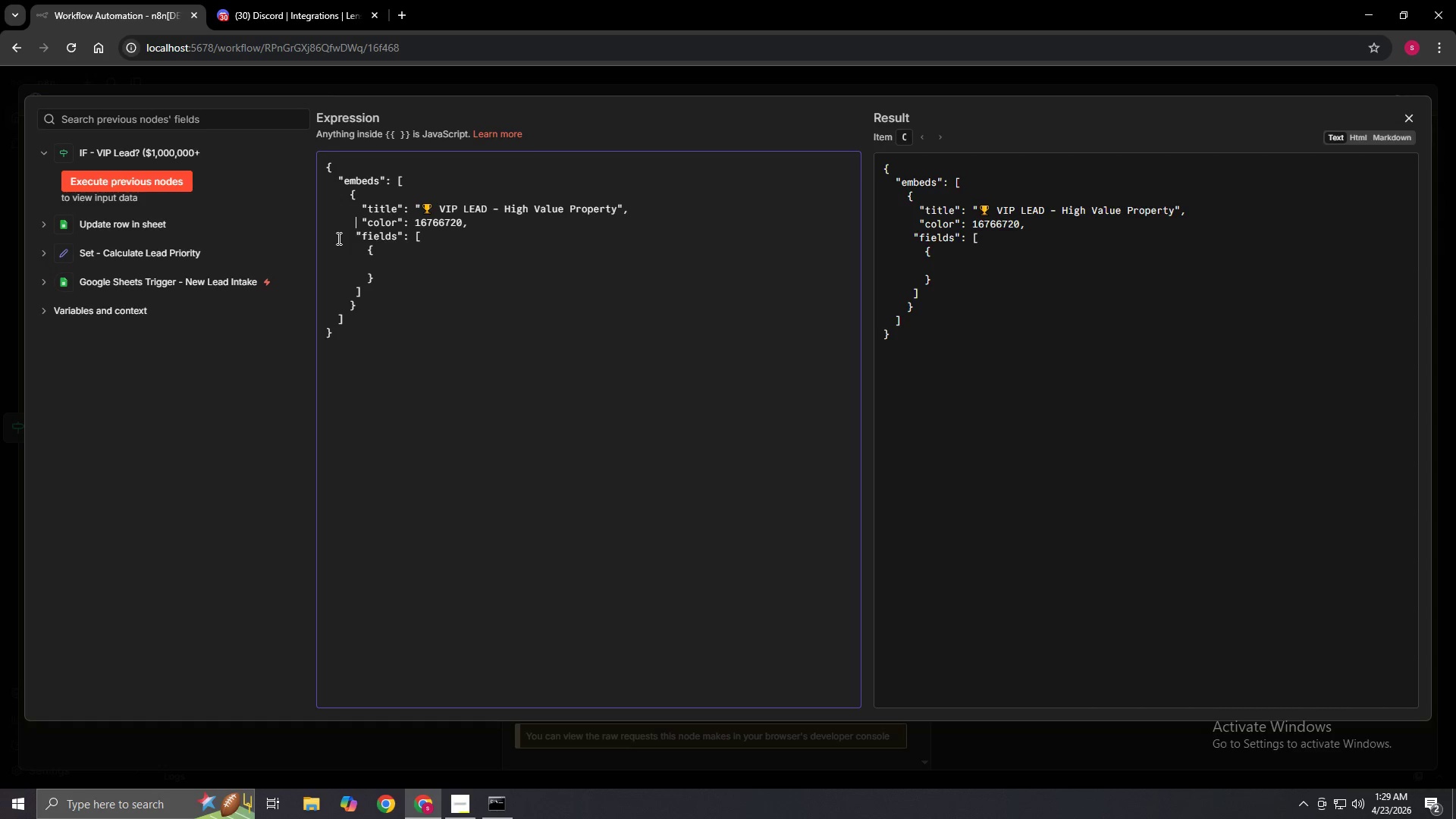 
key(ArrowDown)
 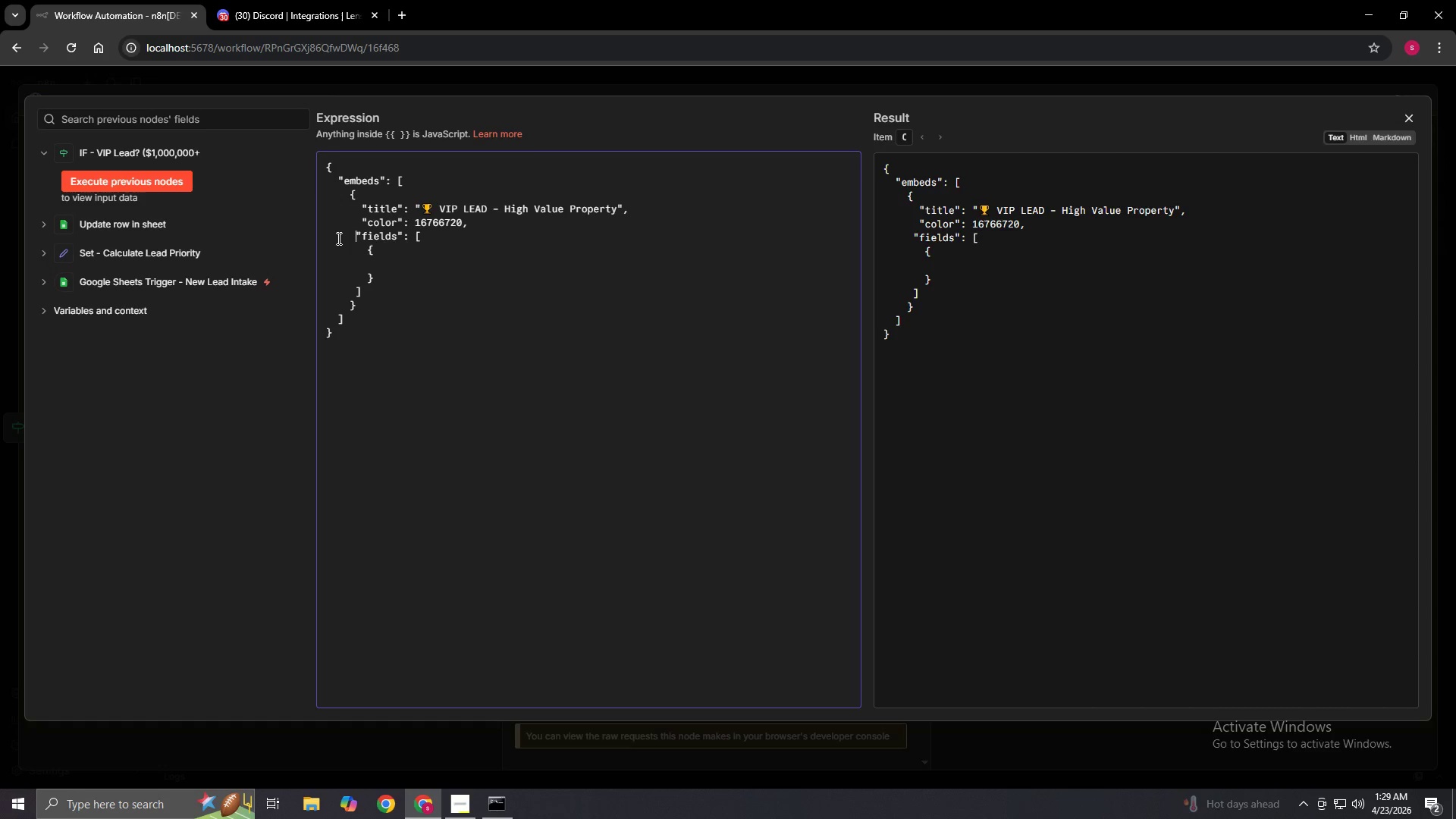 
key(Space)
 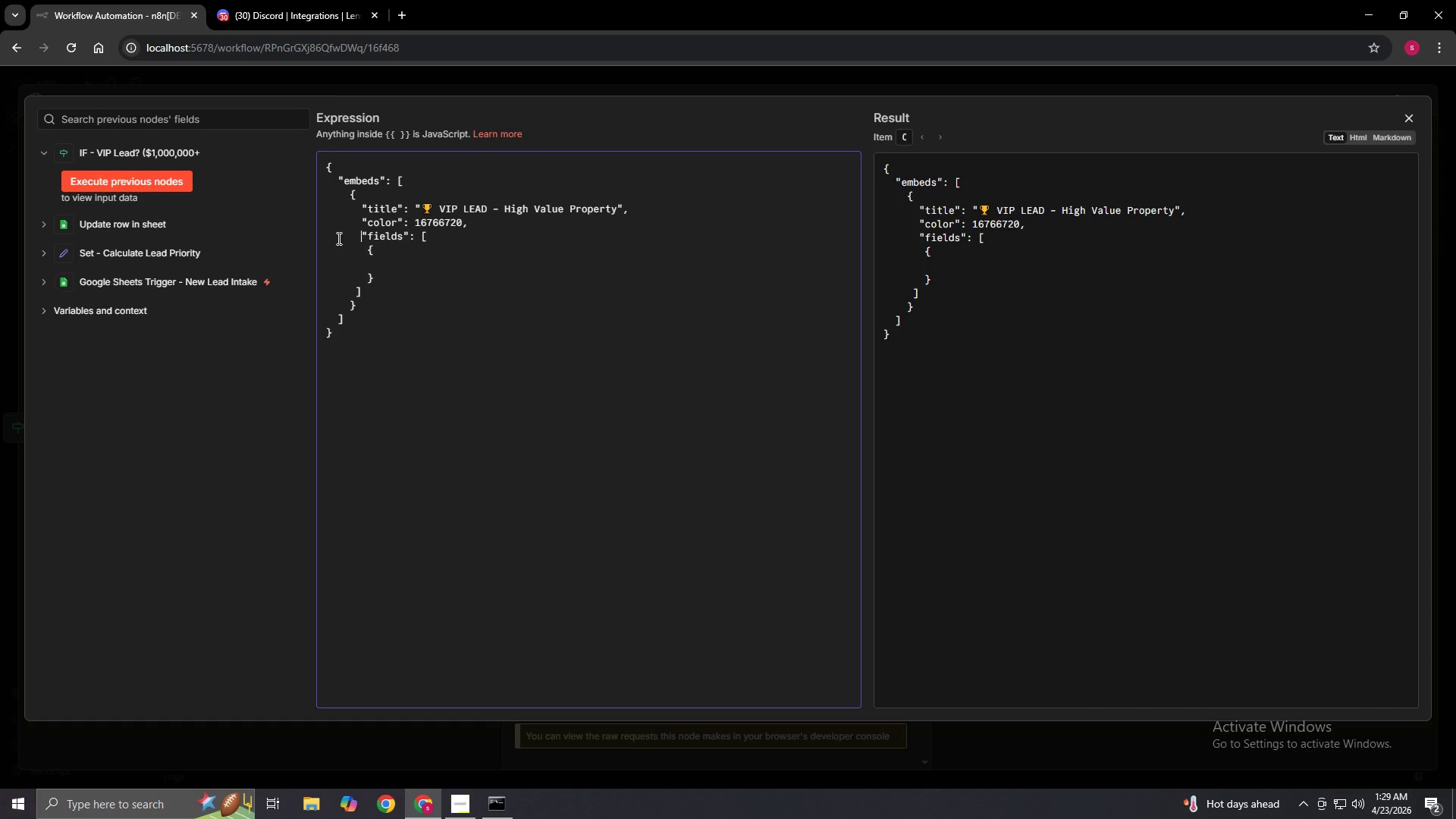 
key(ArrowDown)
 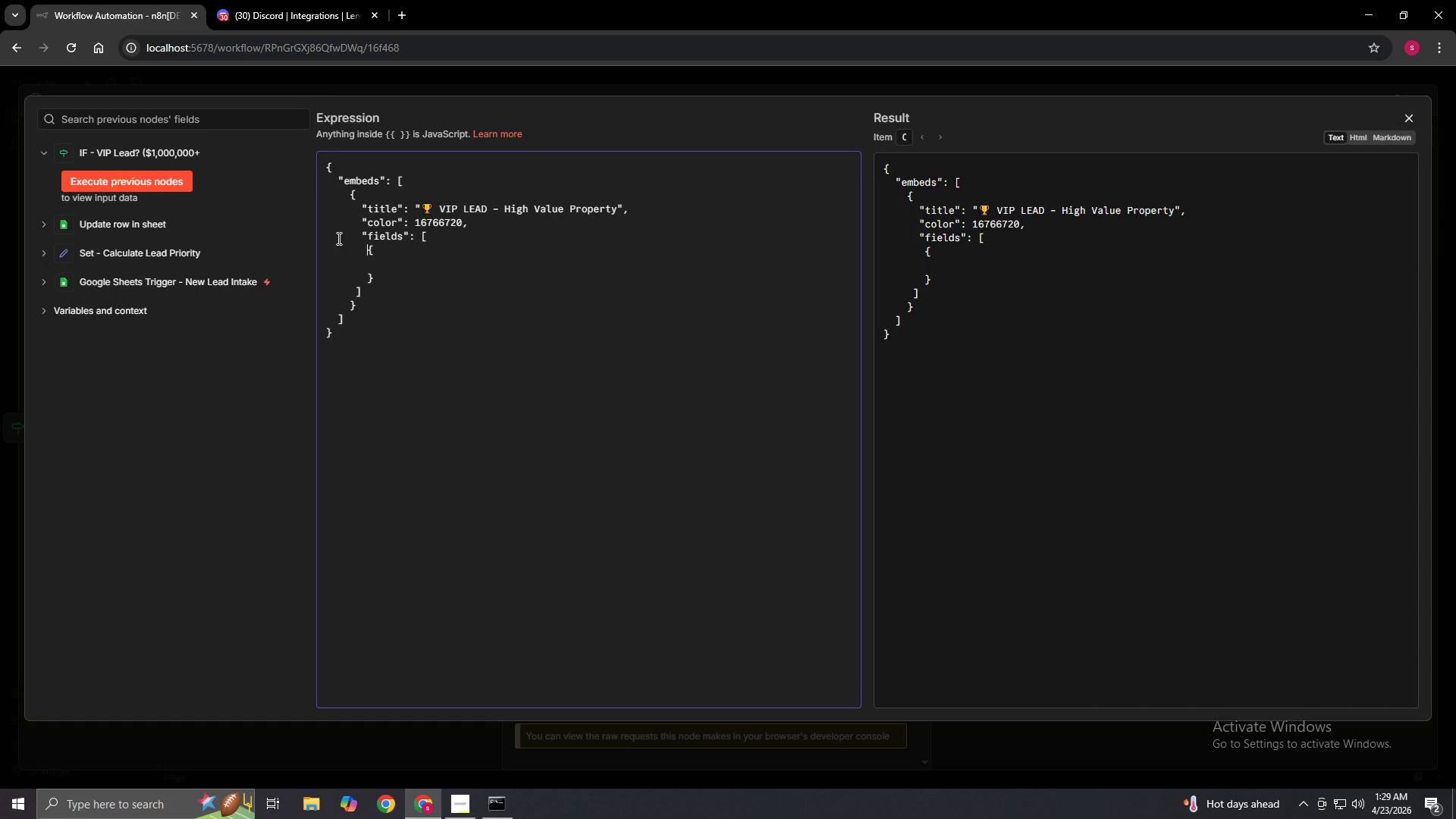 
key(ArrowRight)
 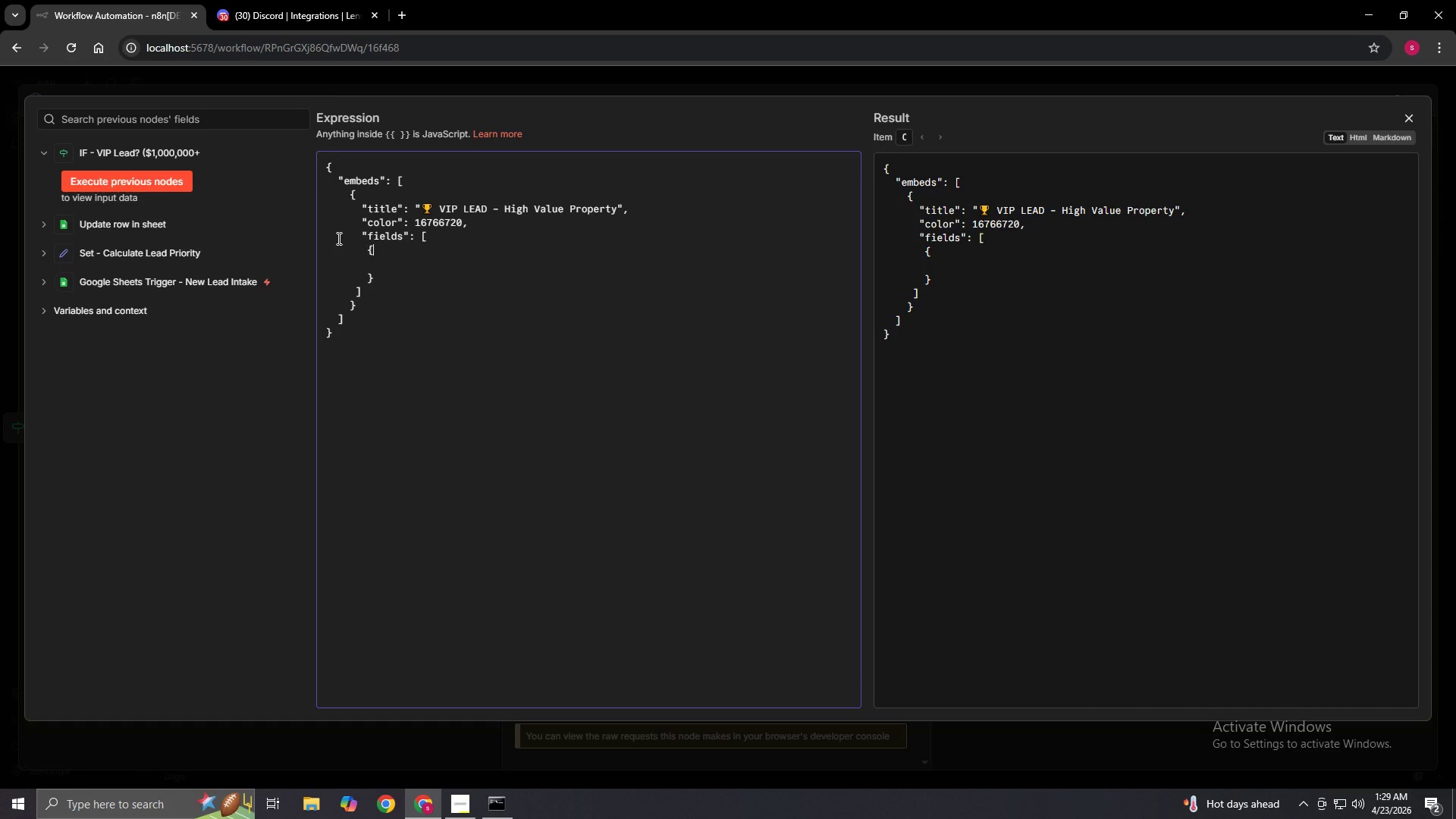 
key(ArrowRight)
 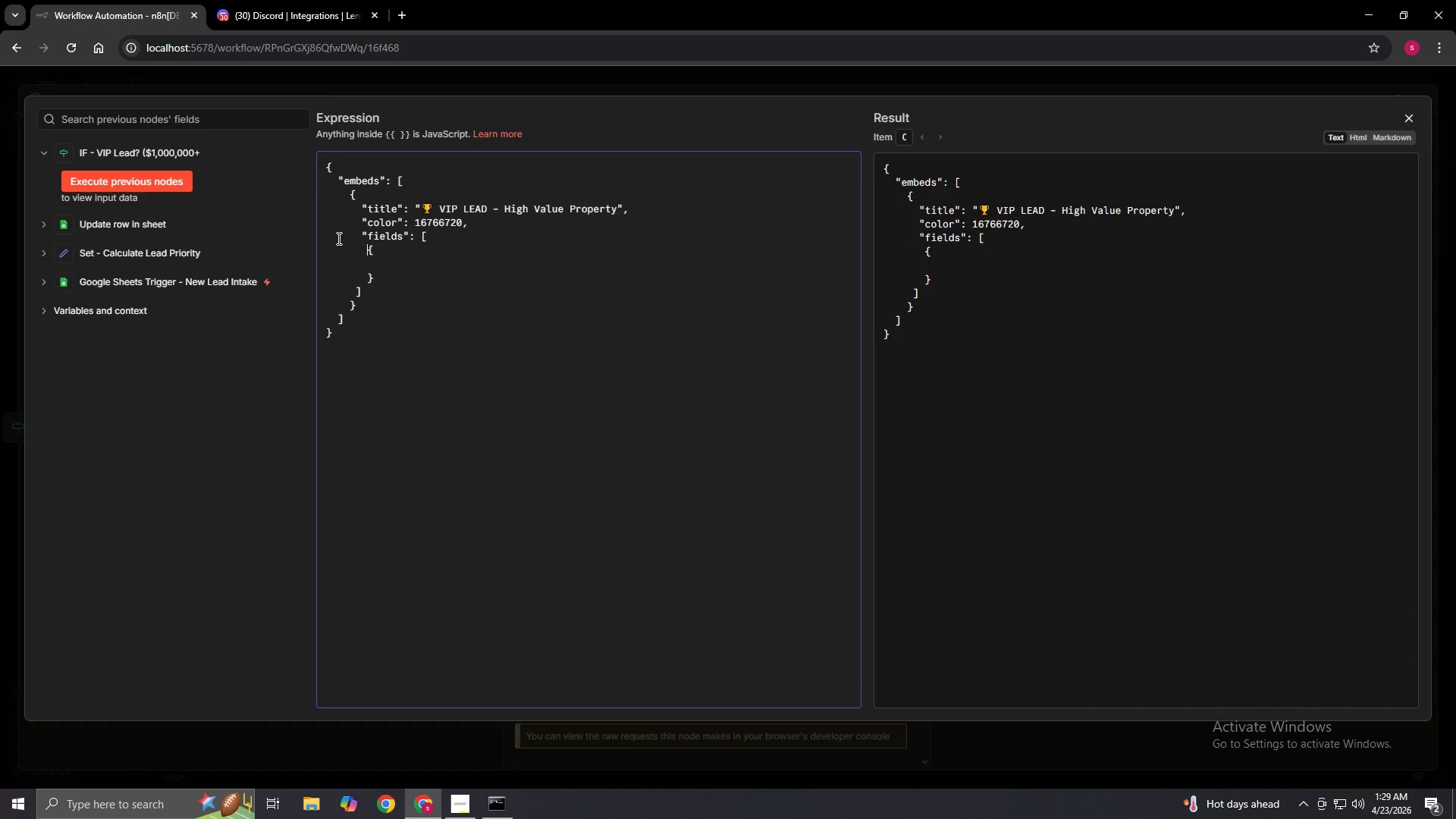 
key(ArrowLeft)
 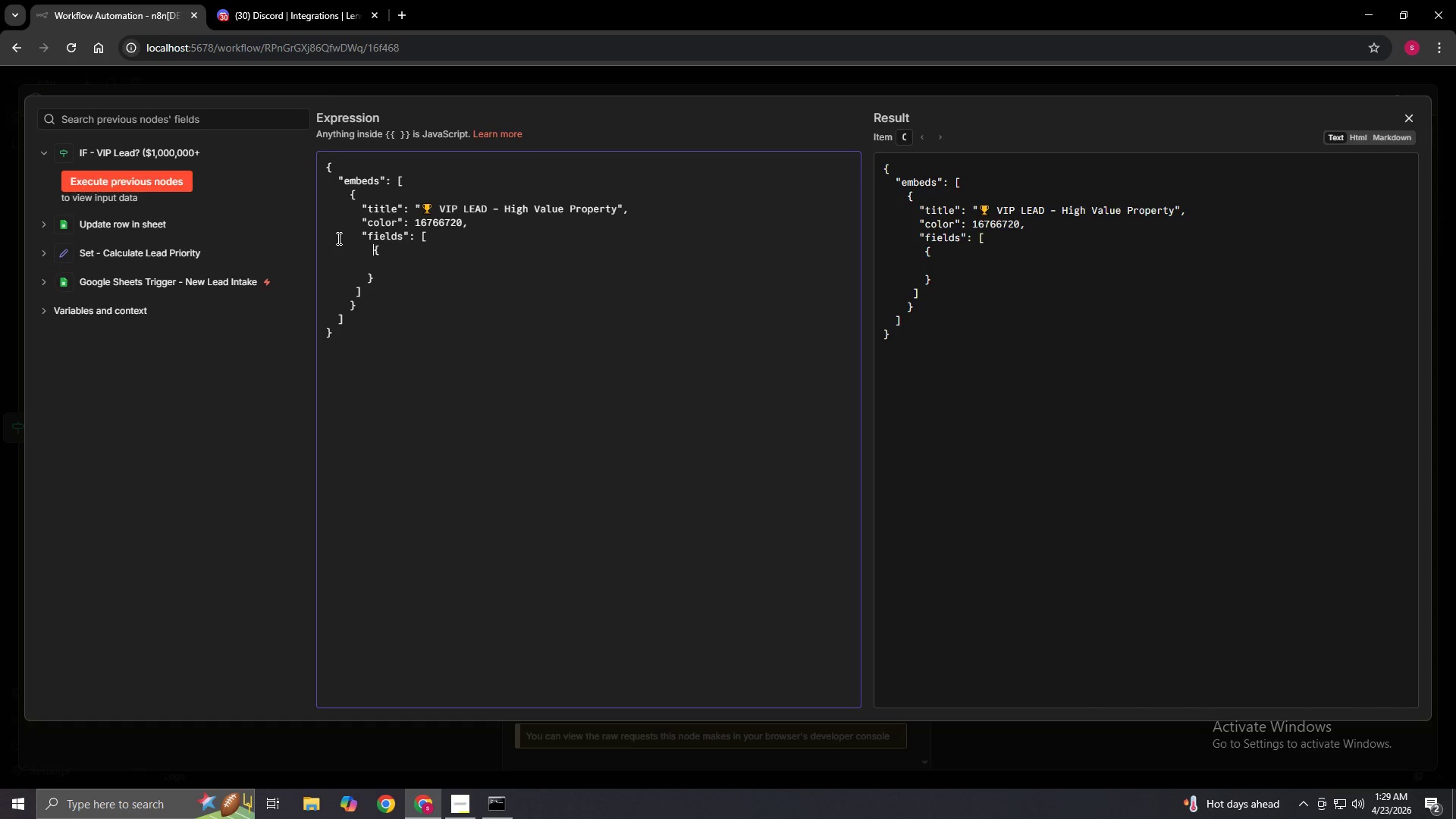 
key(Space)
 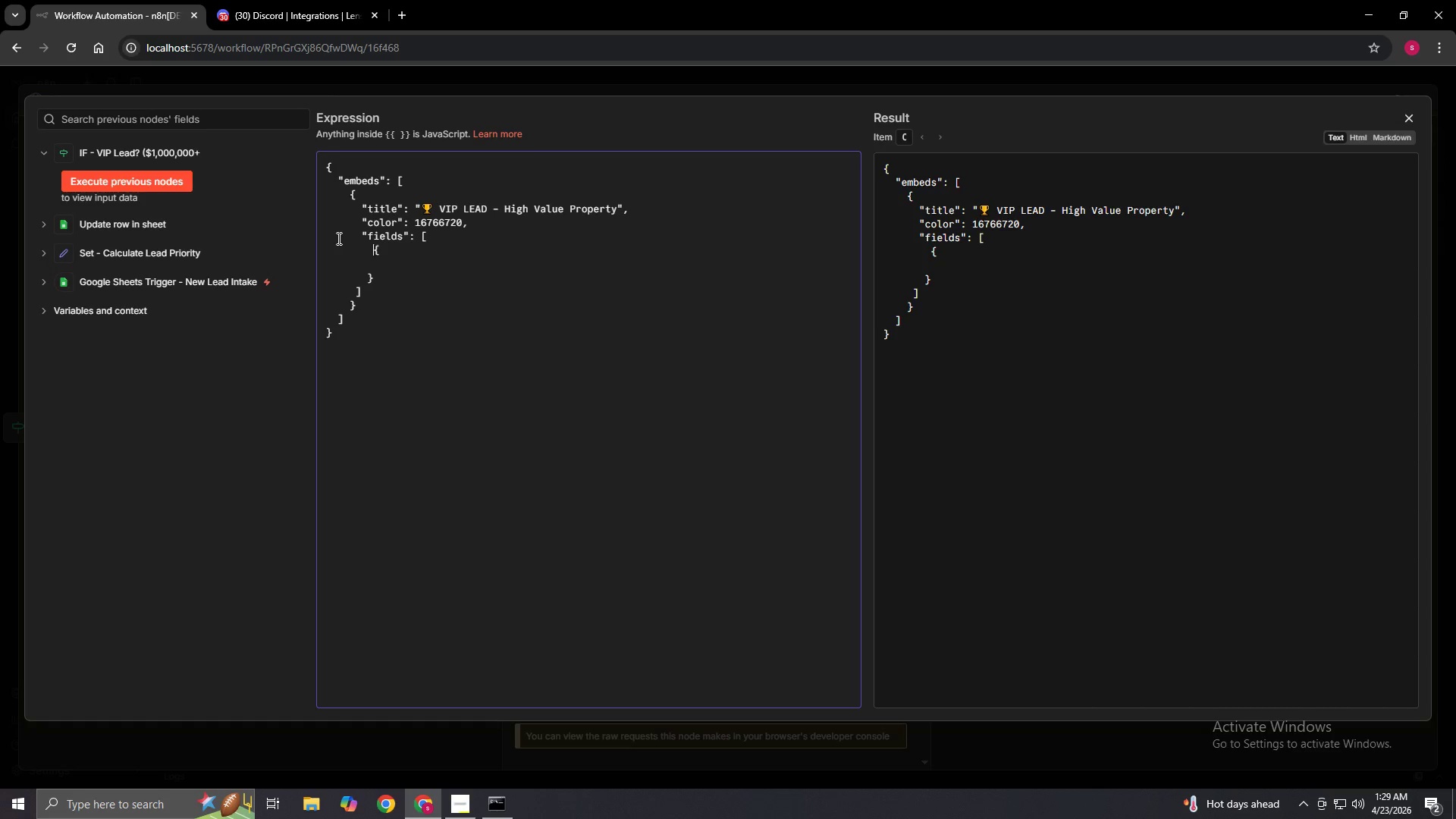 
key(ArrowDown)
 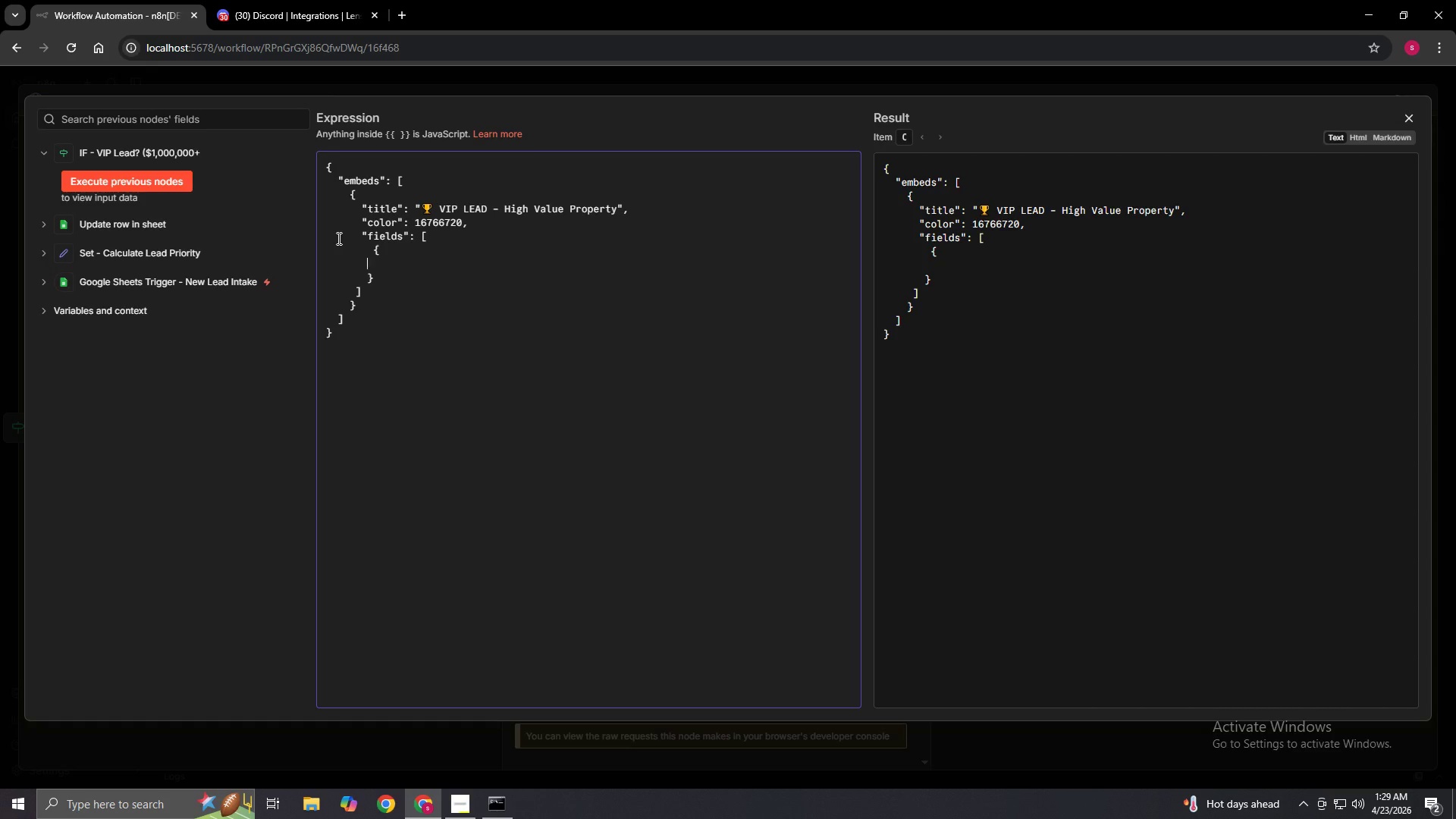 
key(ArrowLeft)
 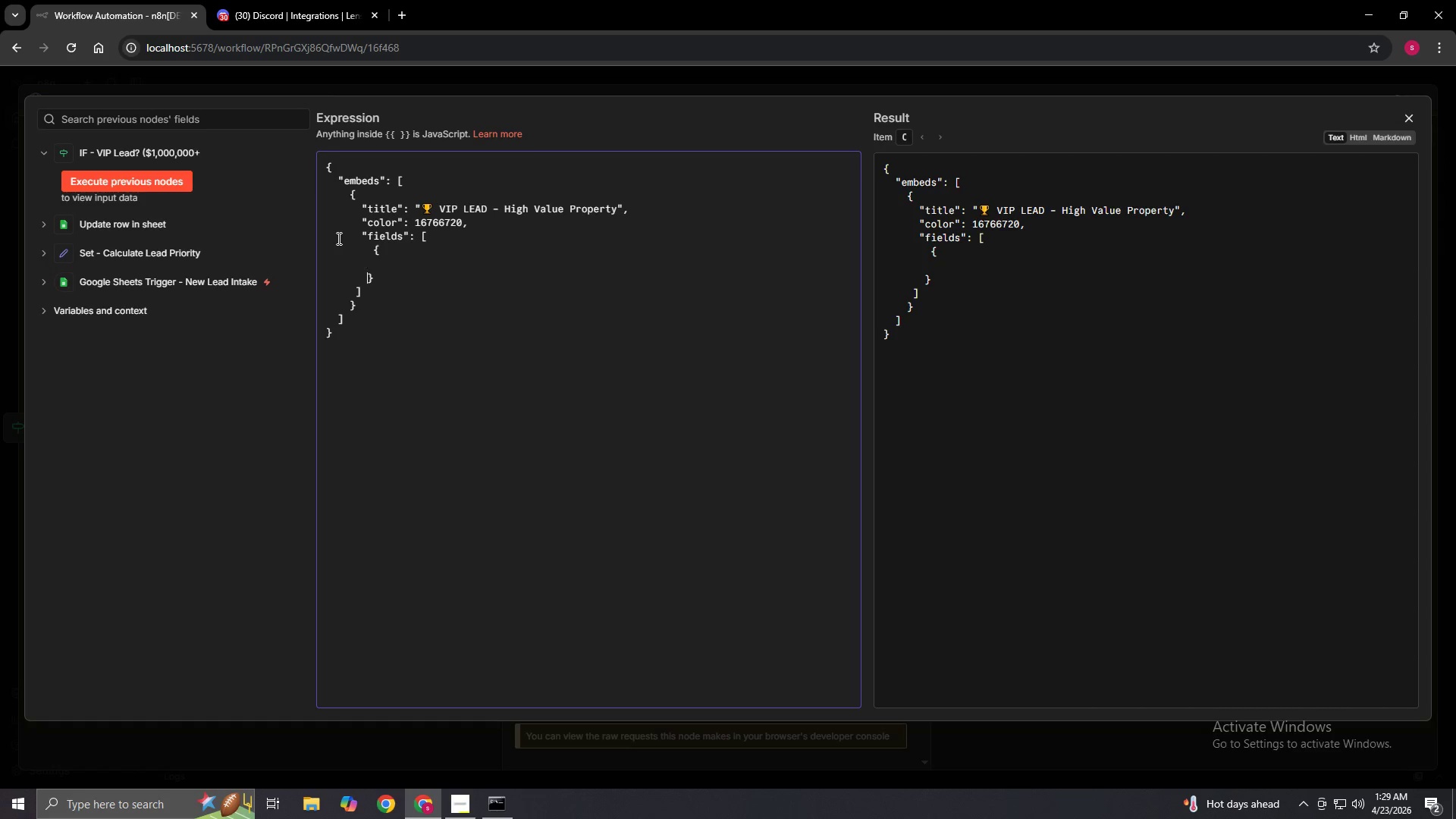 
key(ArrowDown)
 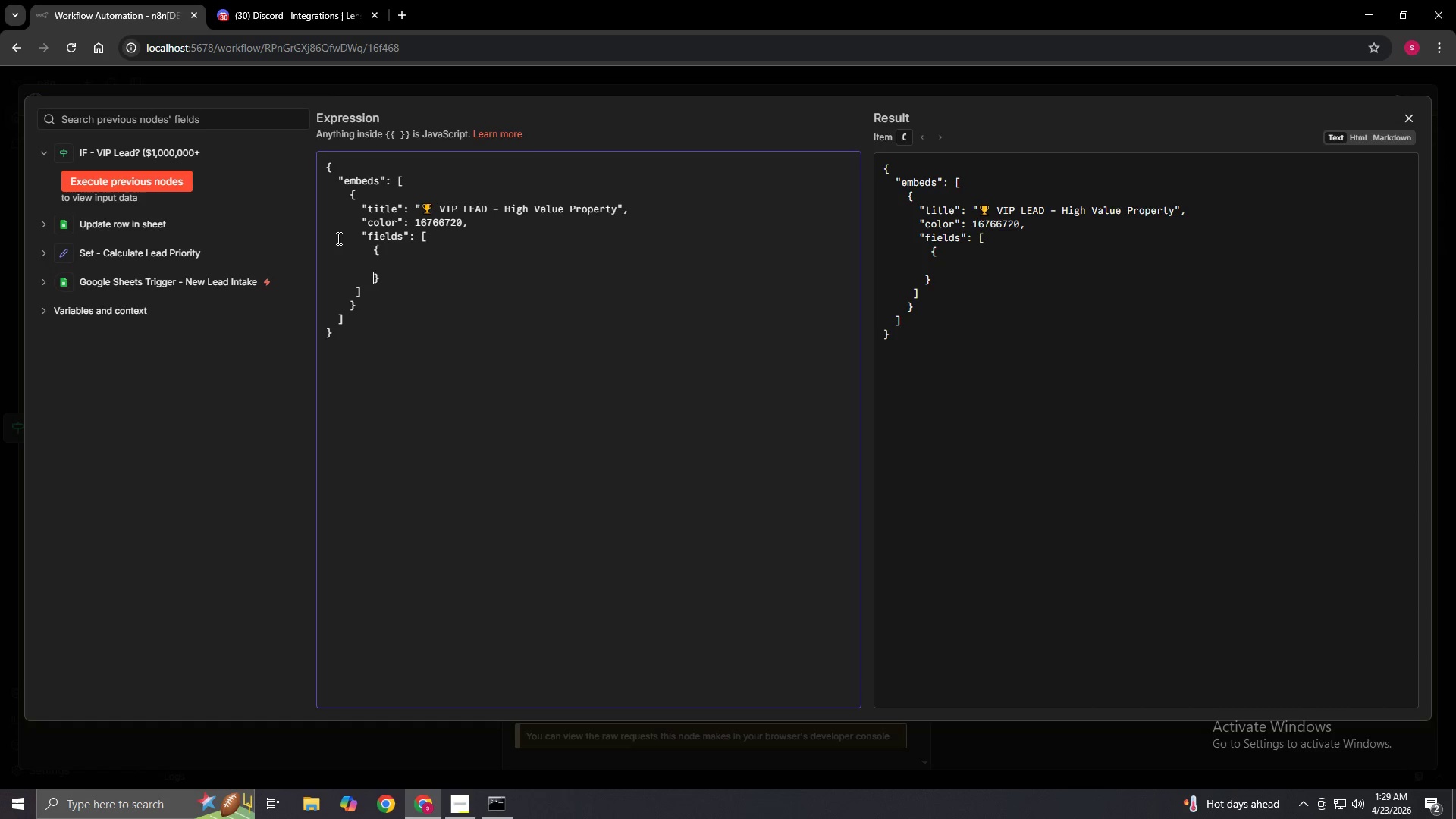 
key(Space)
 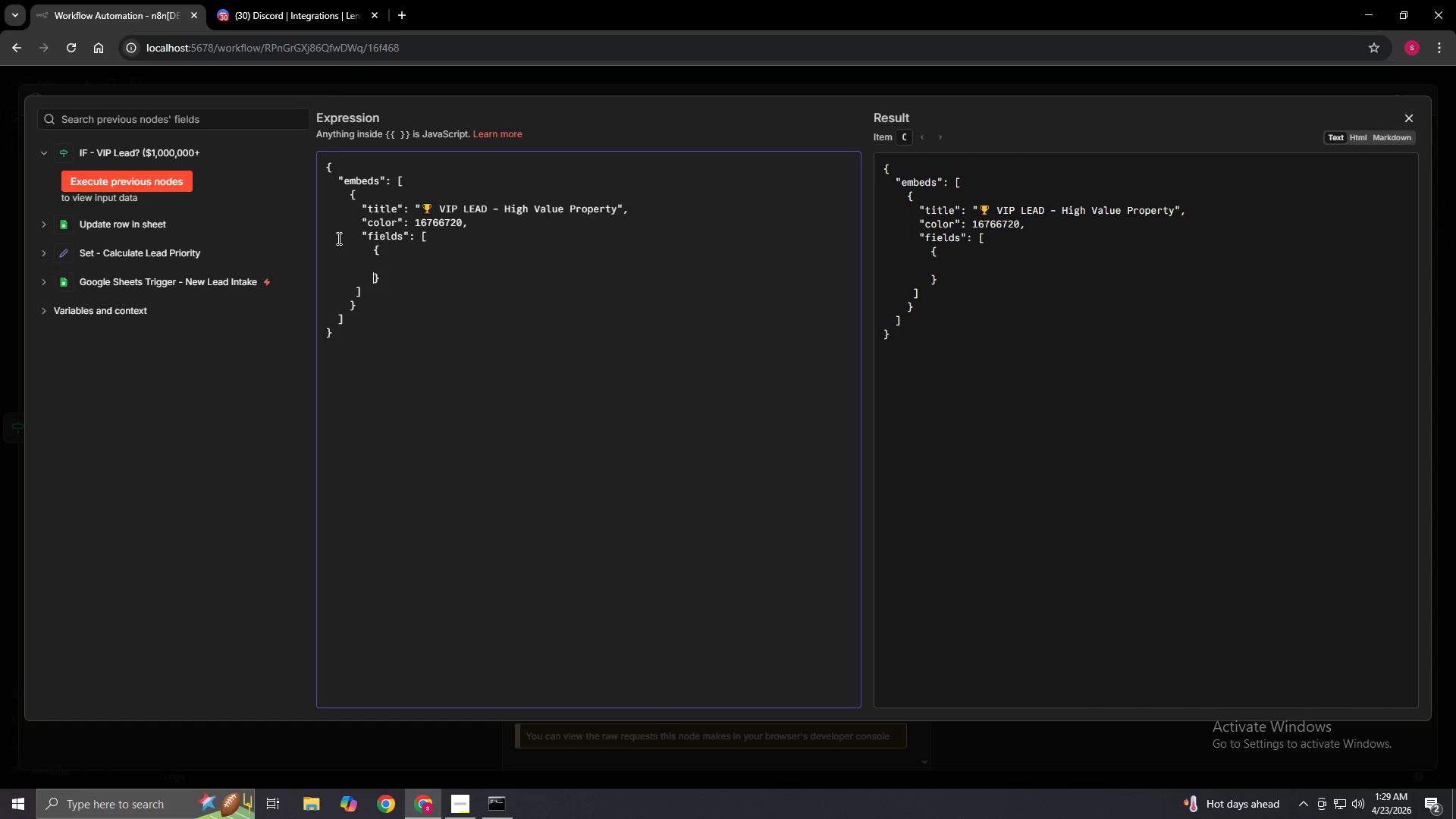 
key(ArrowUp)
 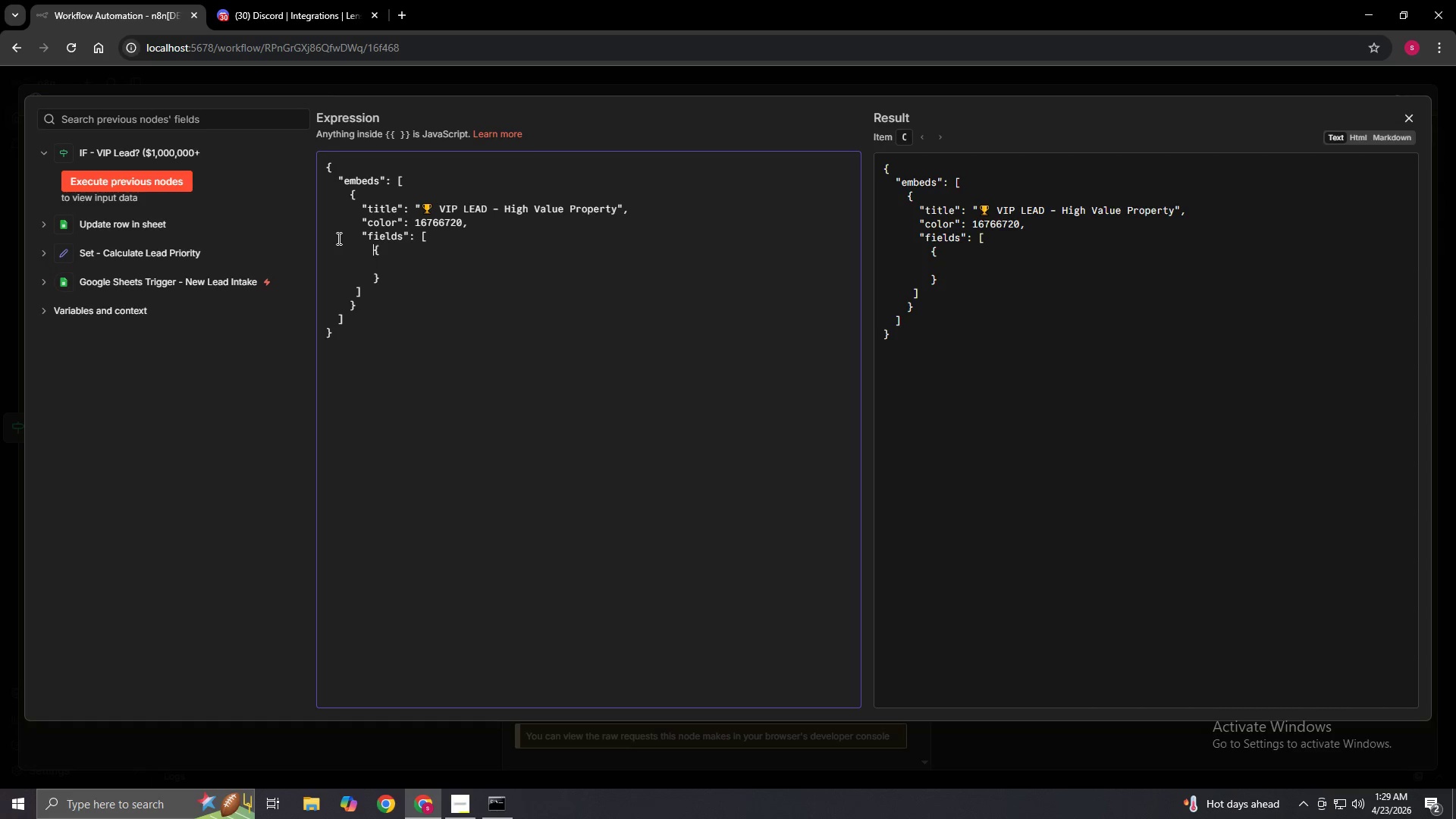 
key(ArrowUp)
 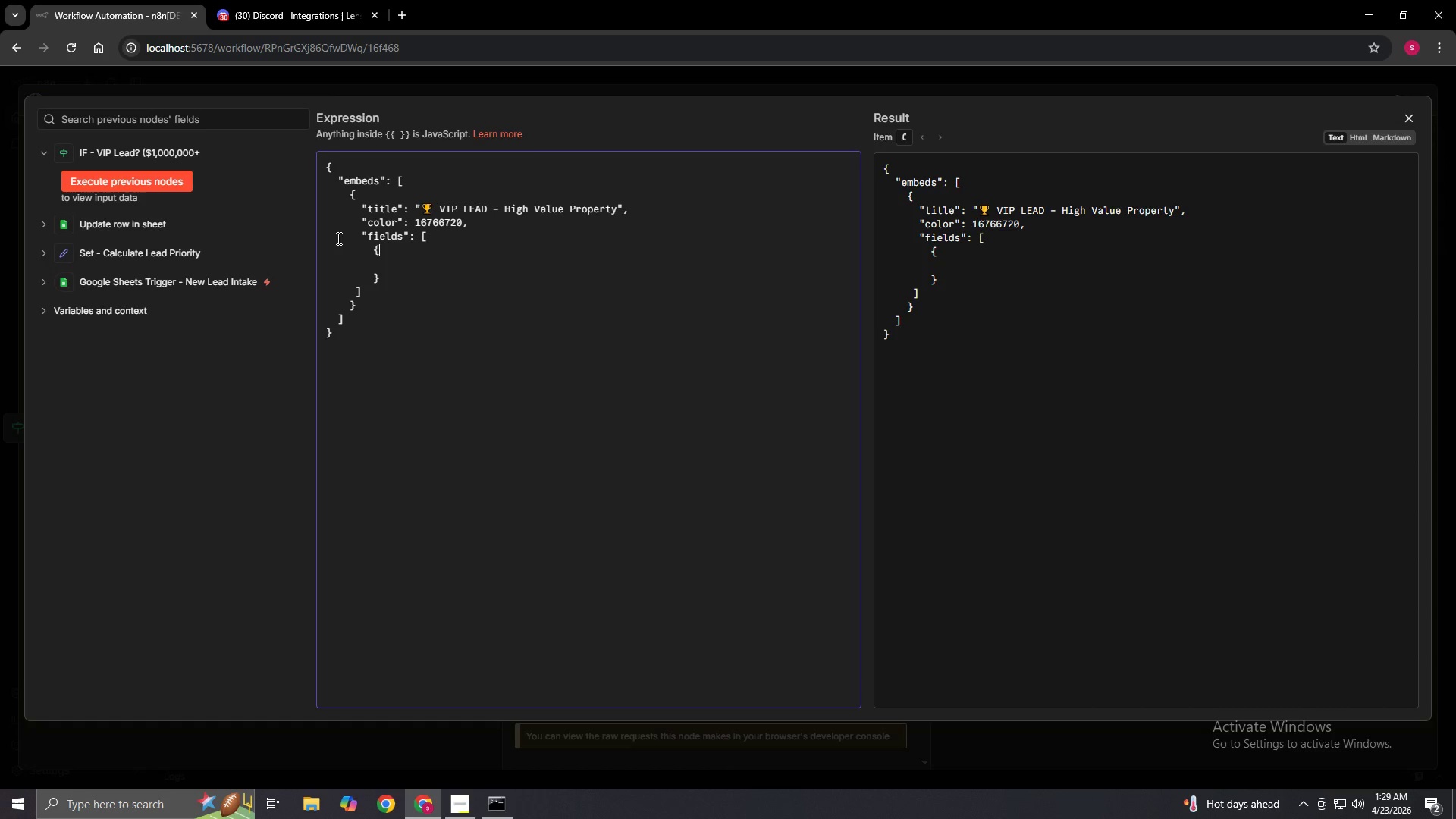 
key(ArrowRight)
 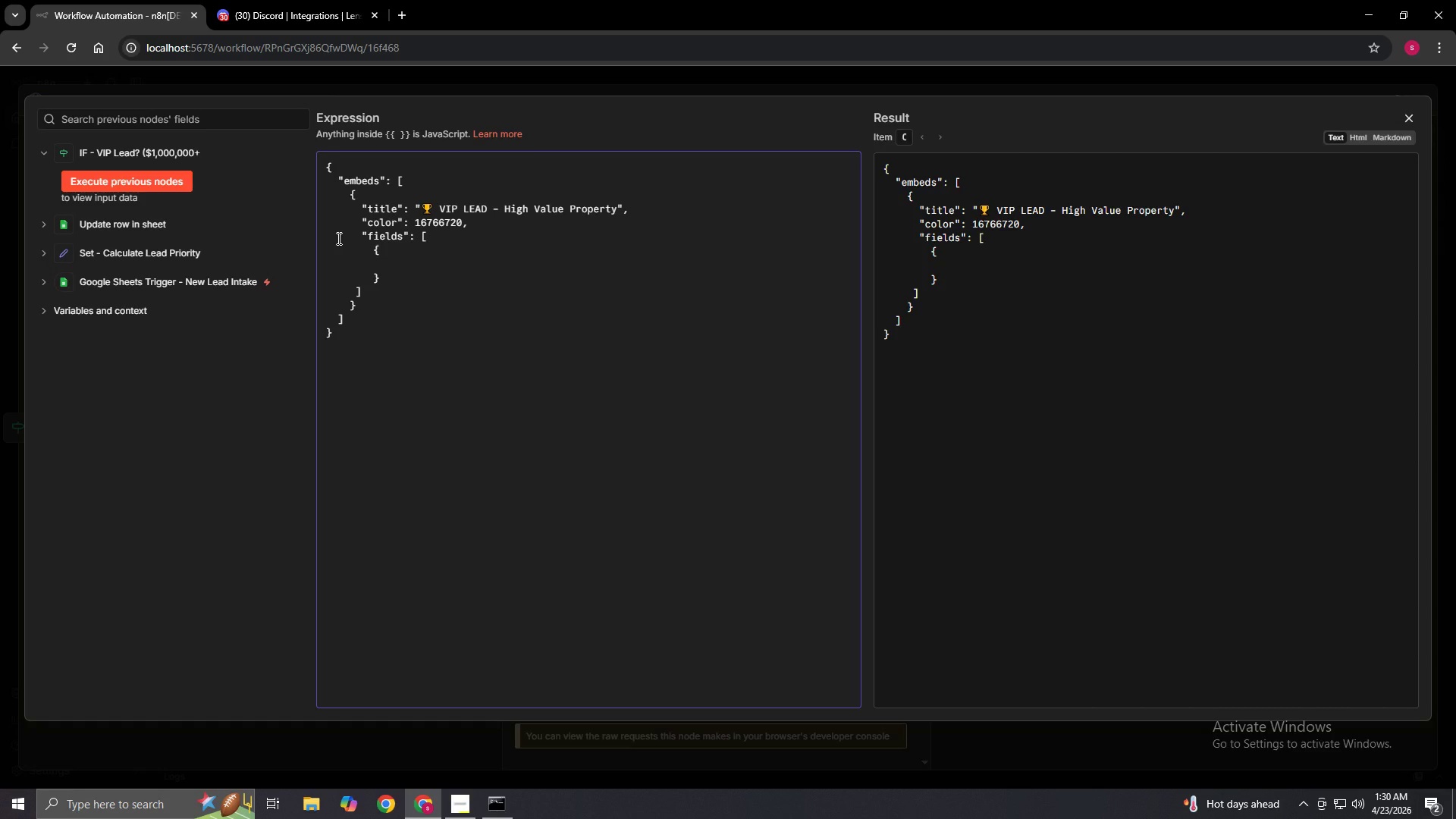 
key(ArrowDown)
 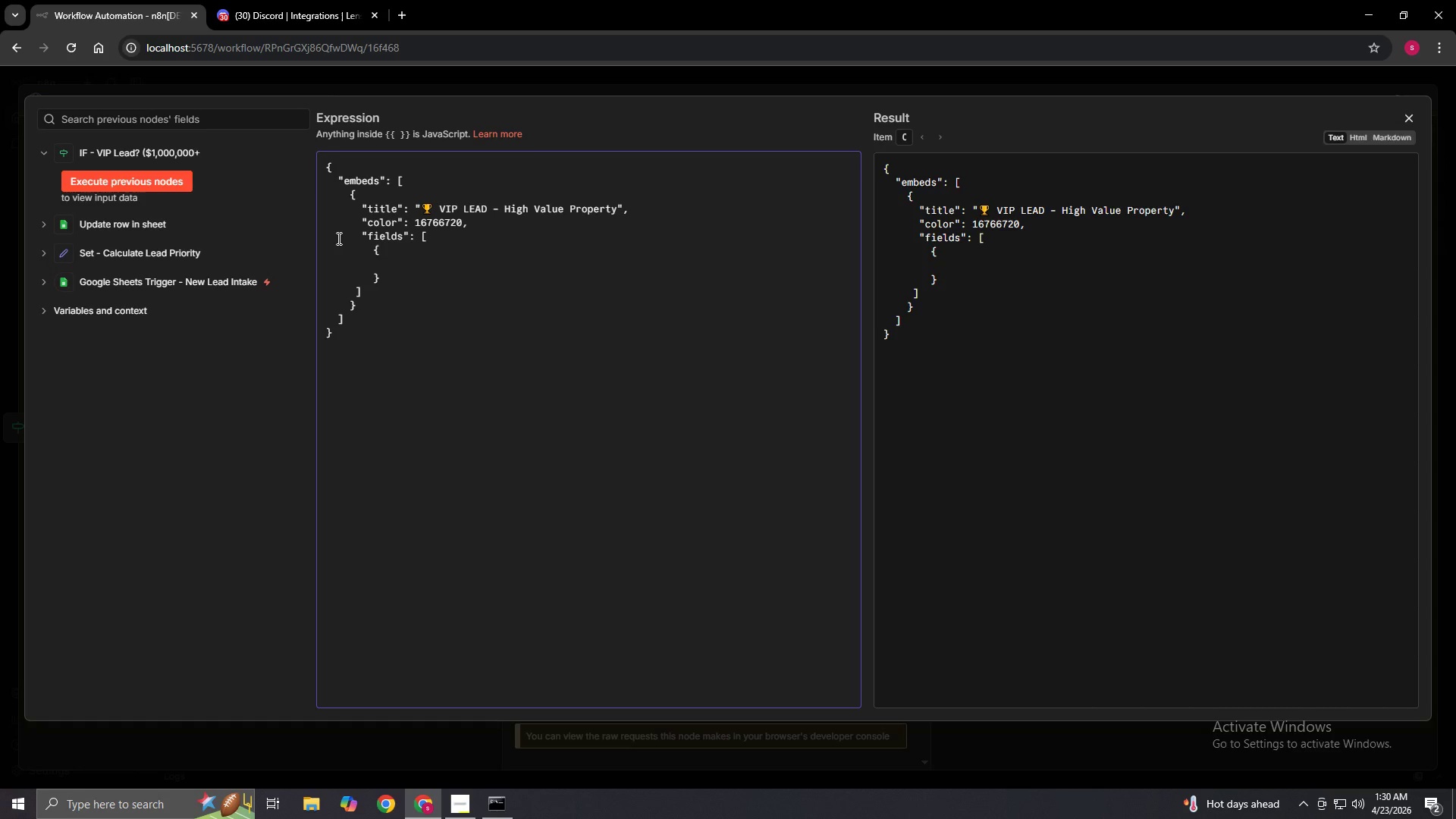 
type(  "name": "Client Name)
 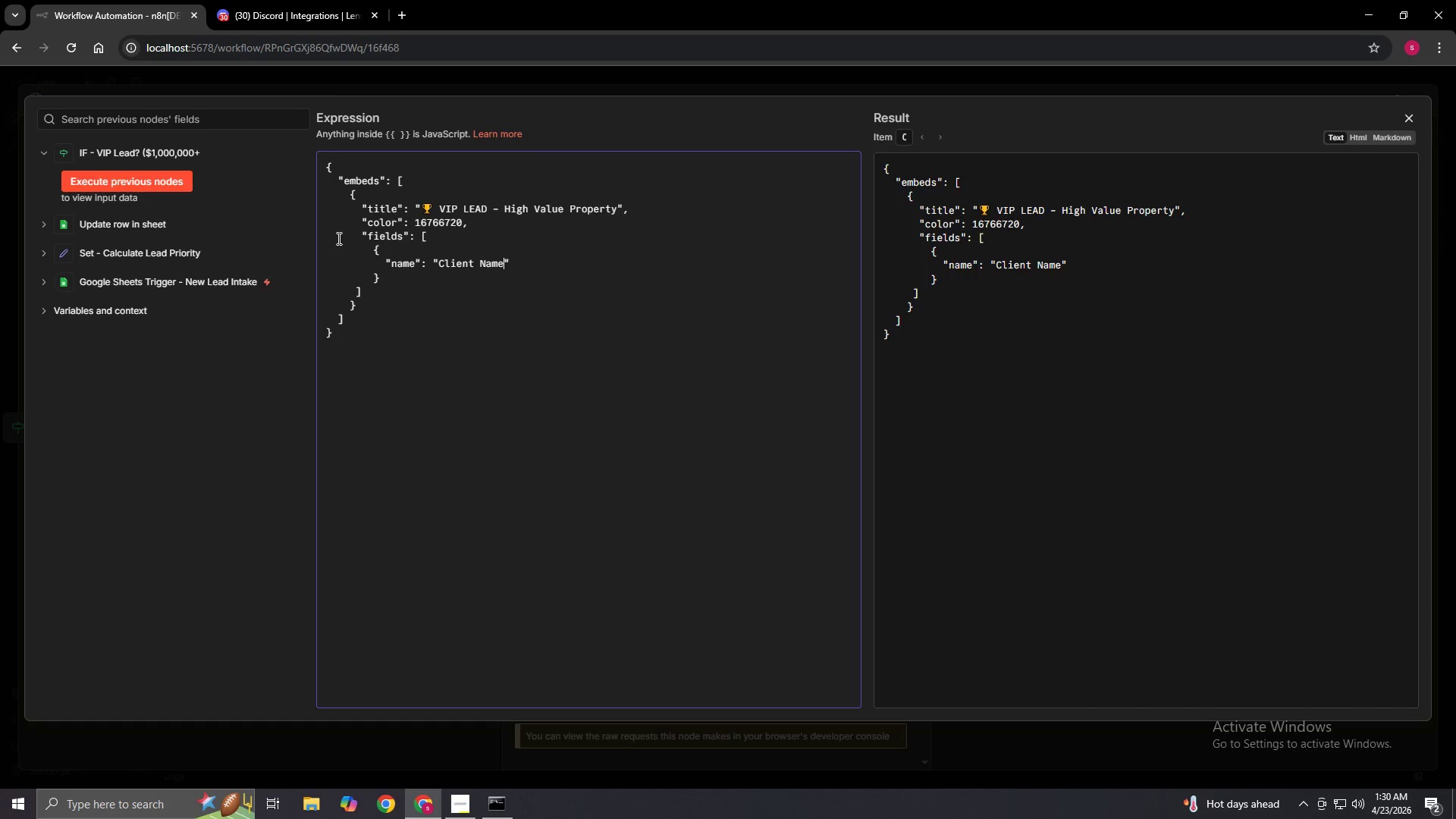 
left_click([437, 263])
 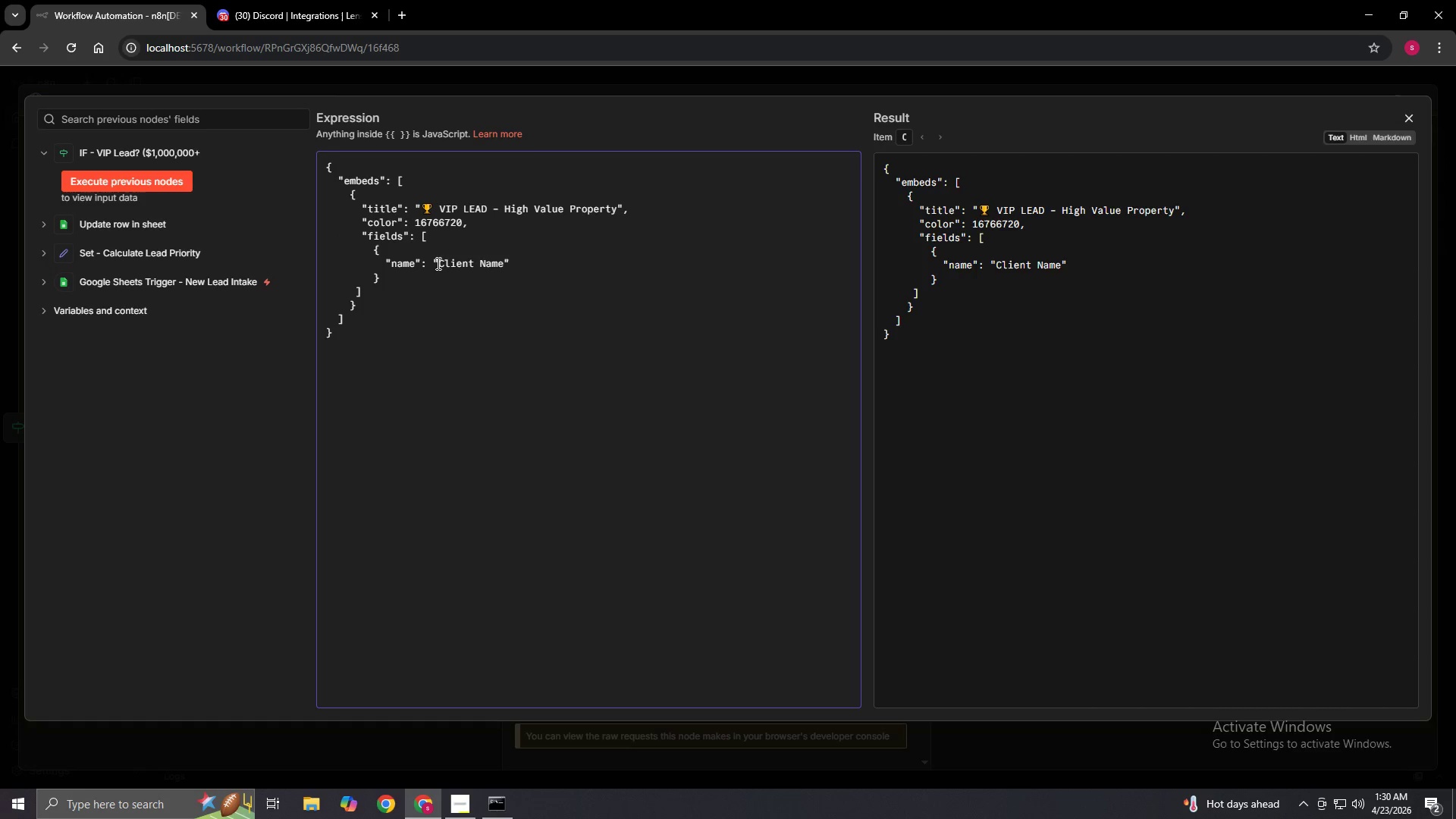 
right_click([437, 263])
 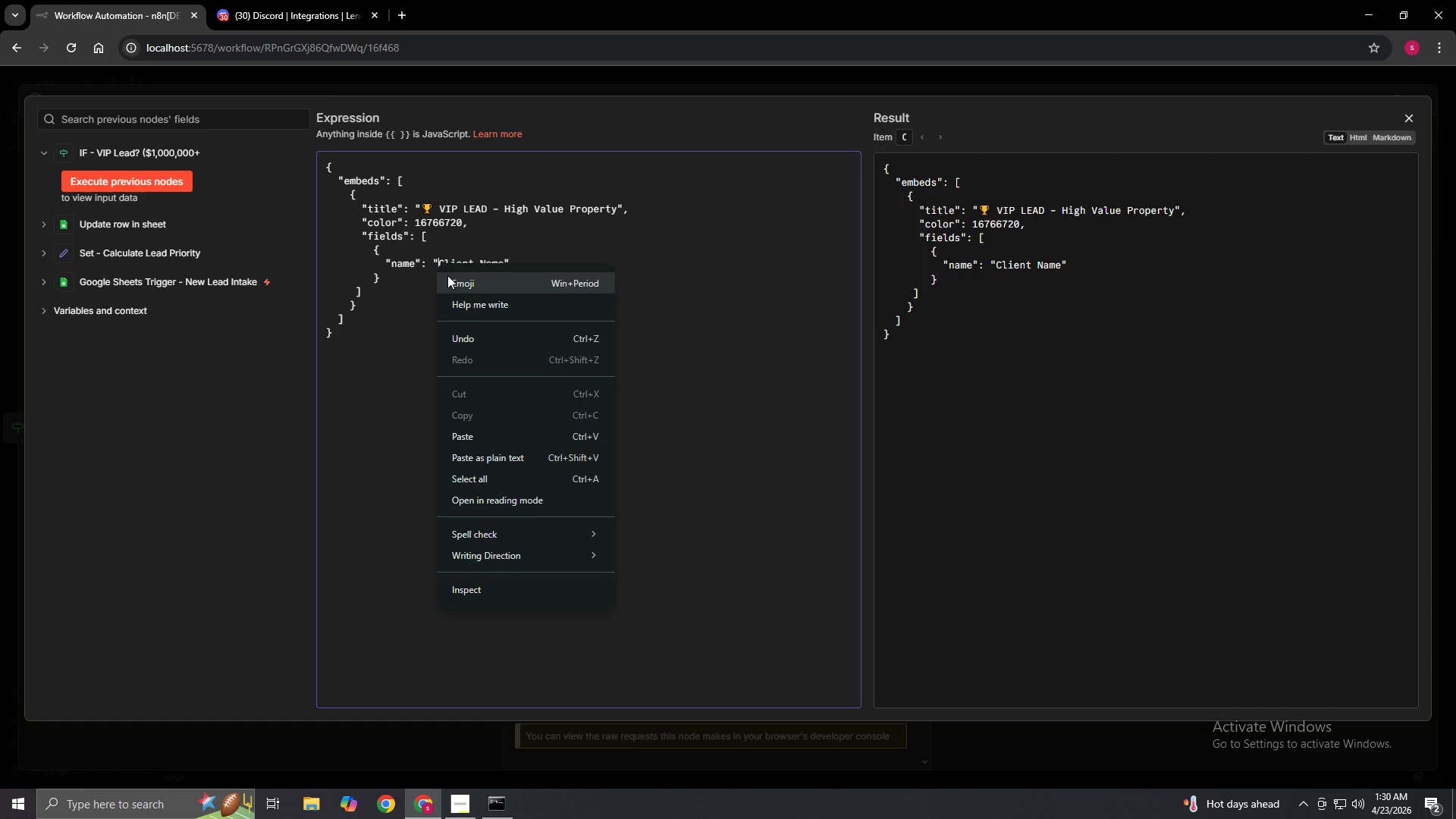 
left_click([447, 275])
 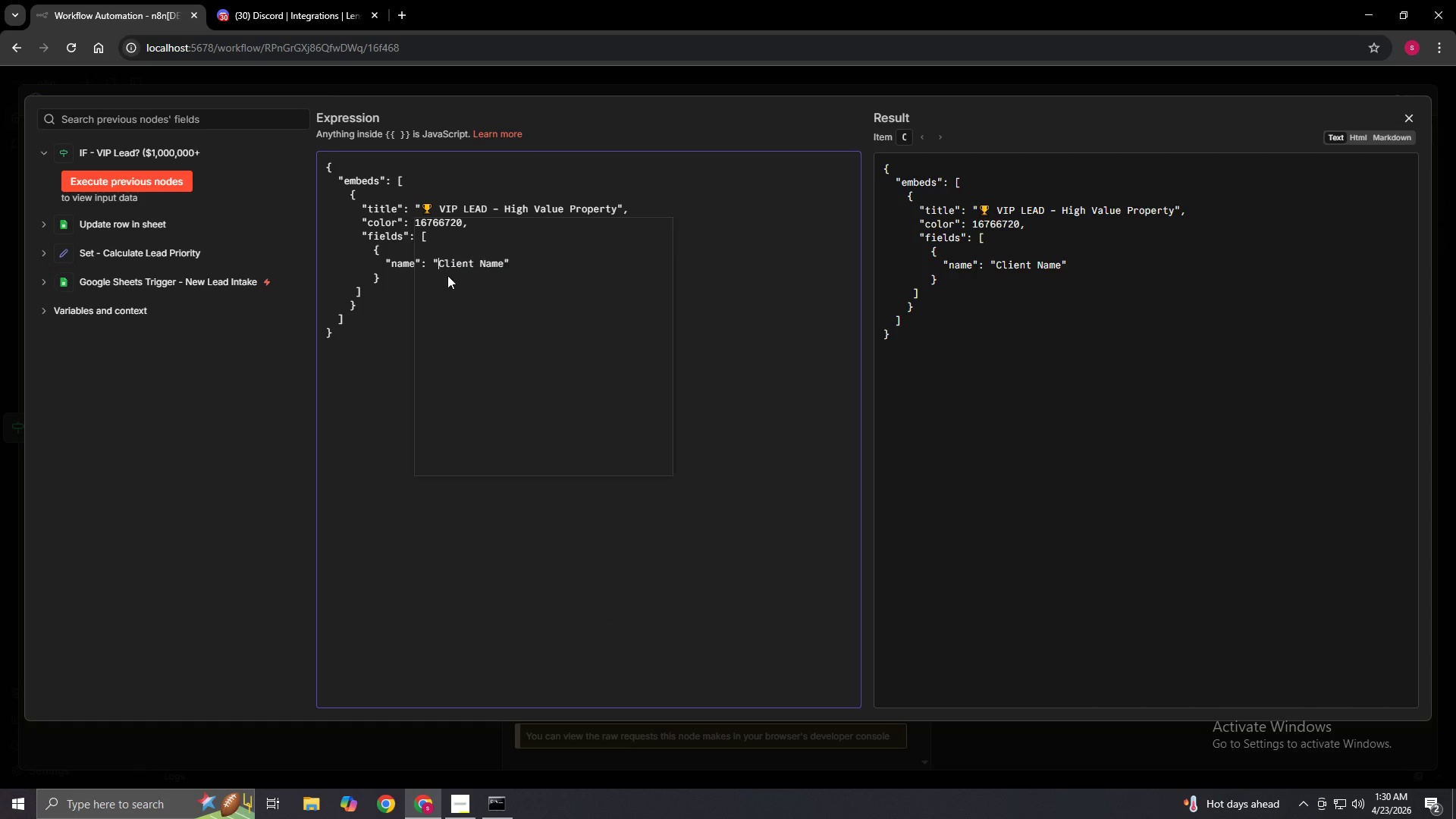 
key(Meta+Period)
 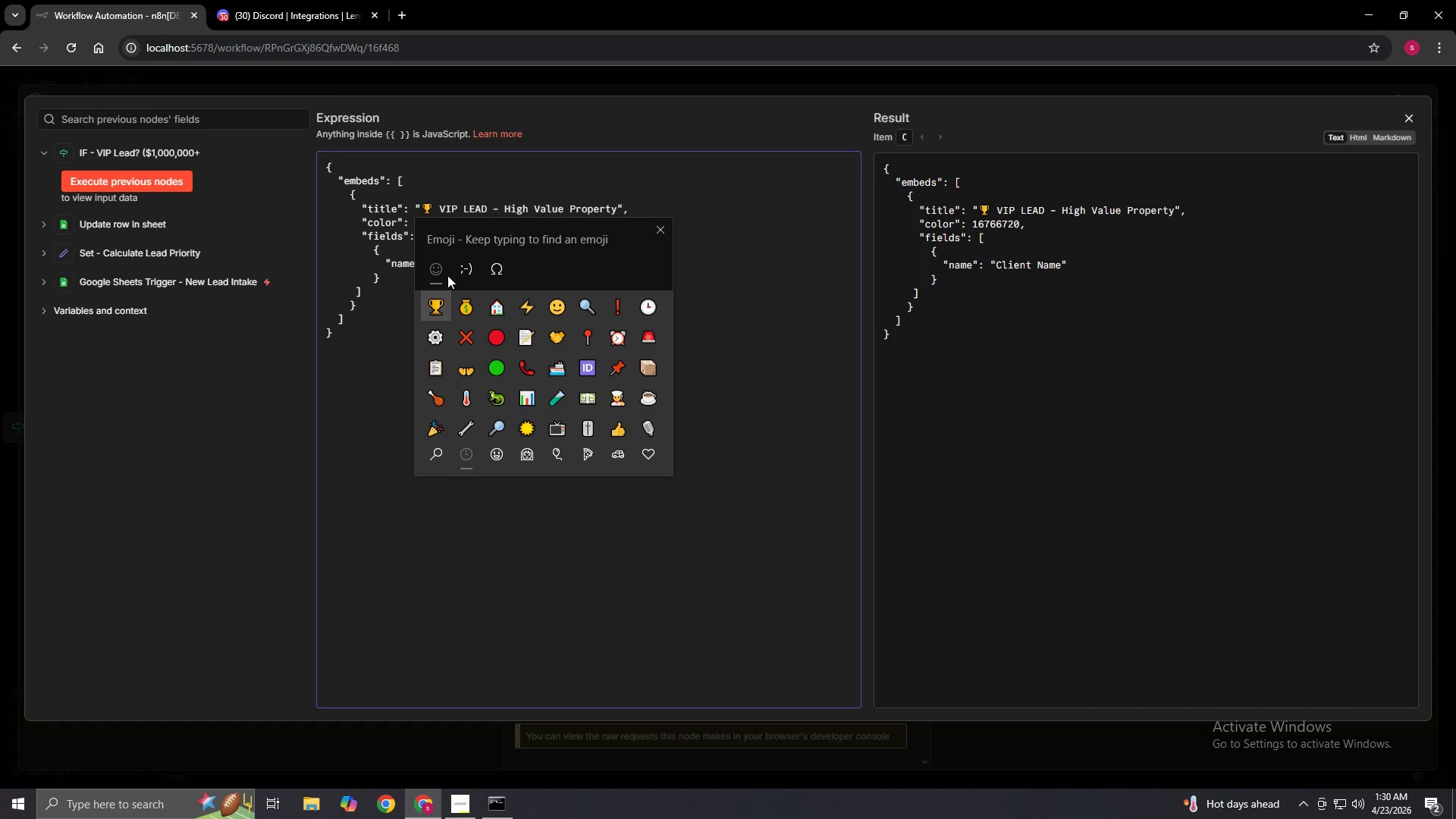 
key(Meta+MetaLeft)
 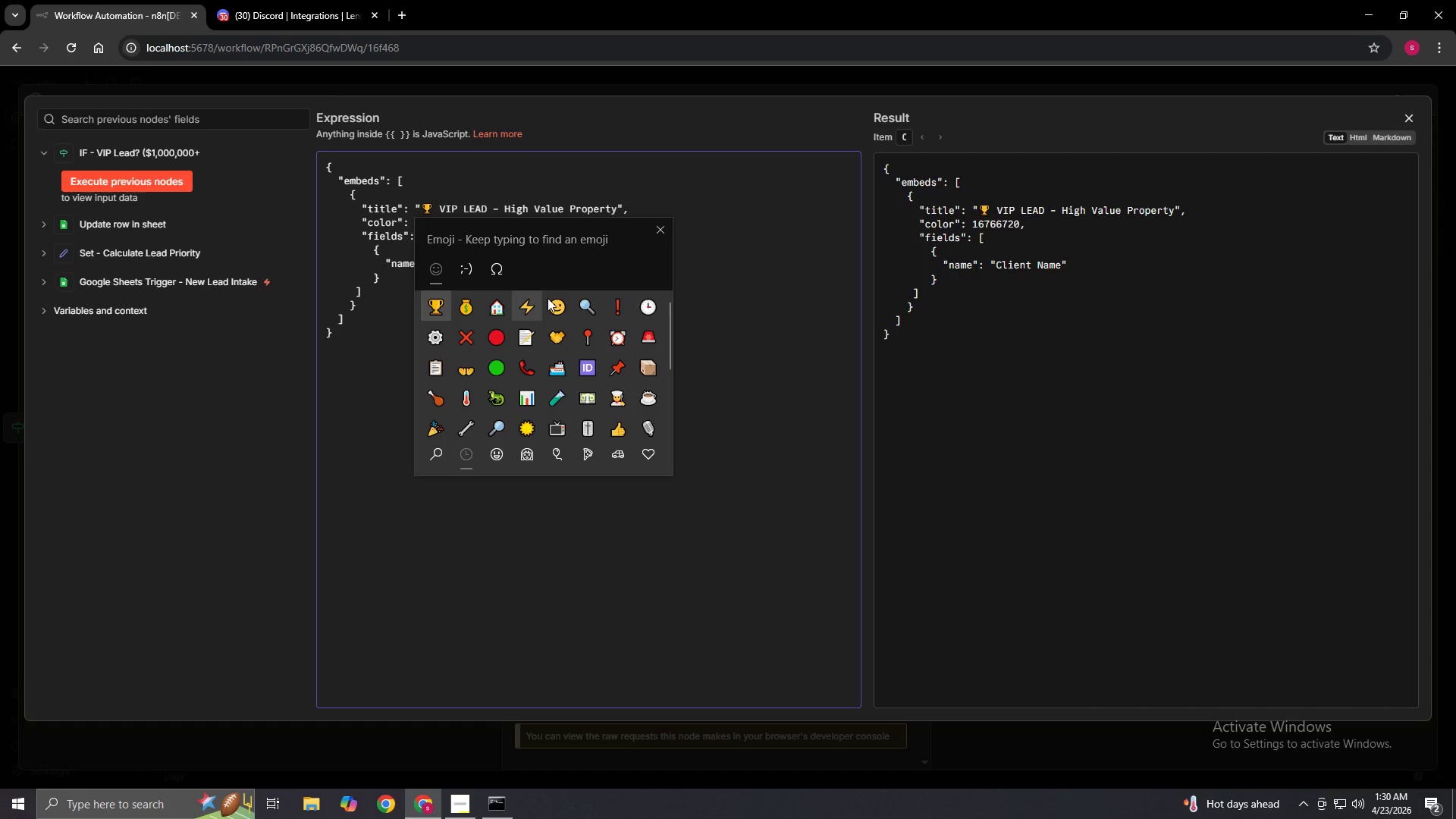 
left_click([566, 297])
 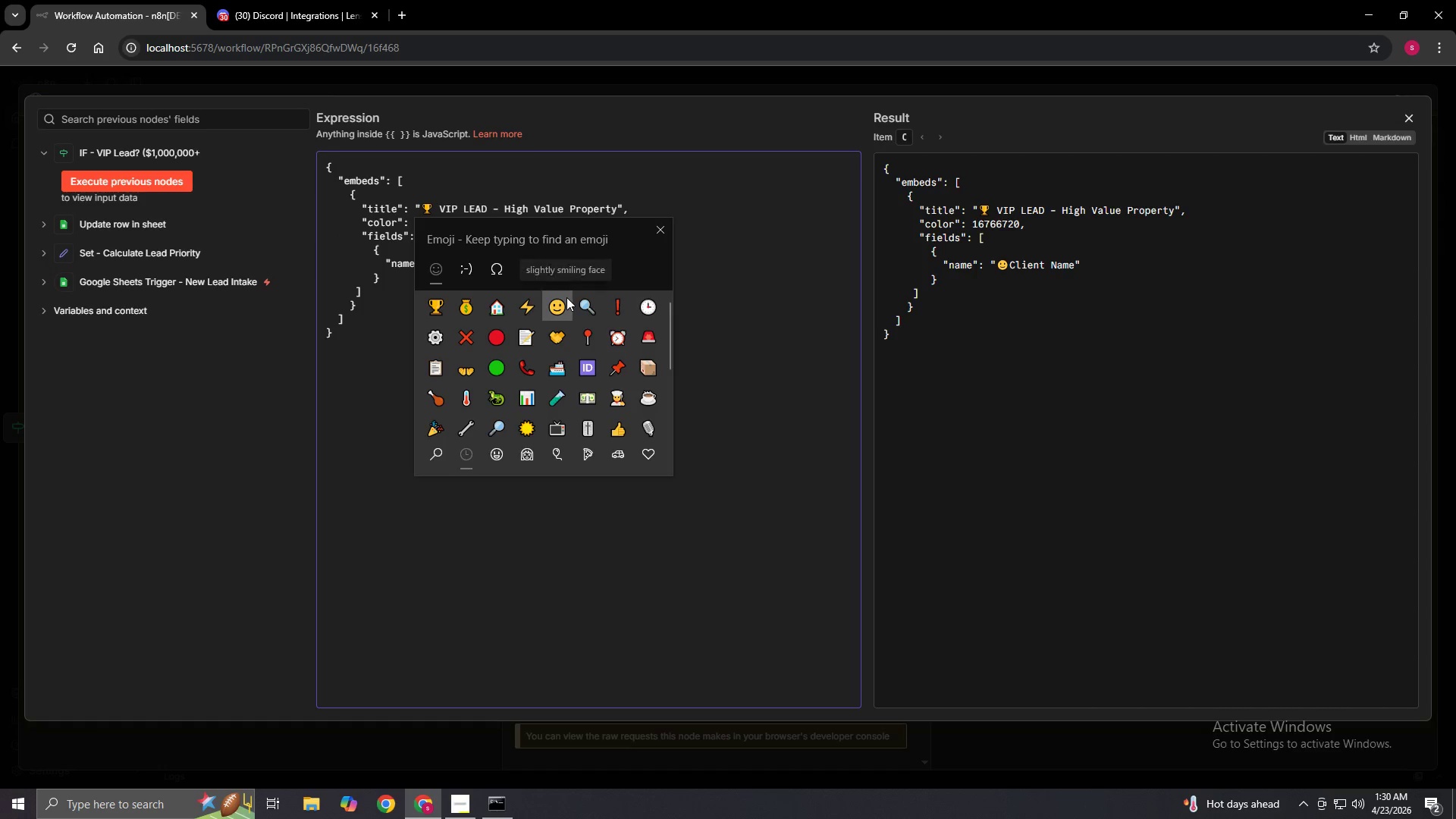 
key(Space)
 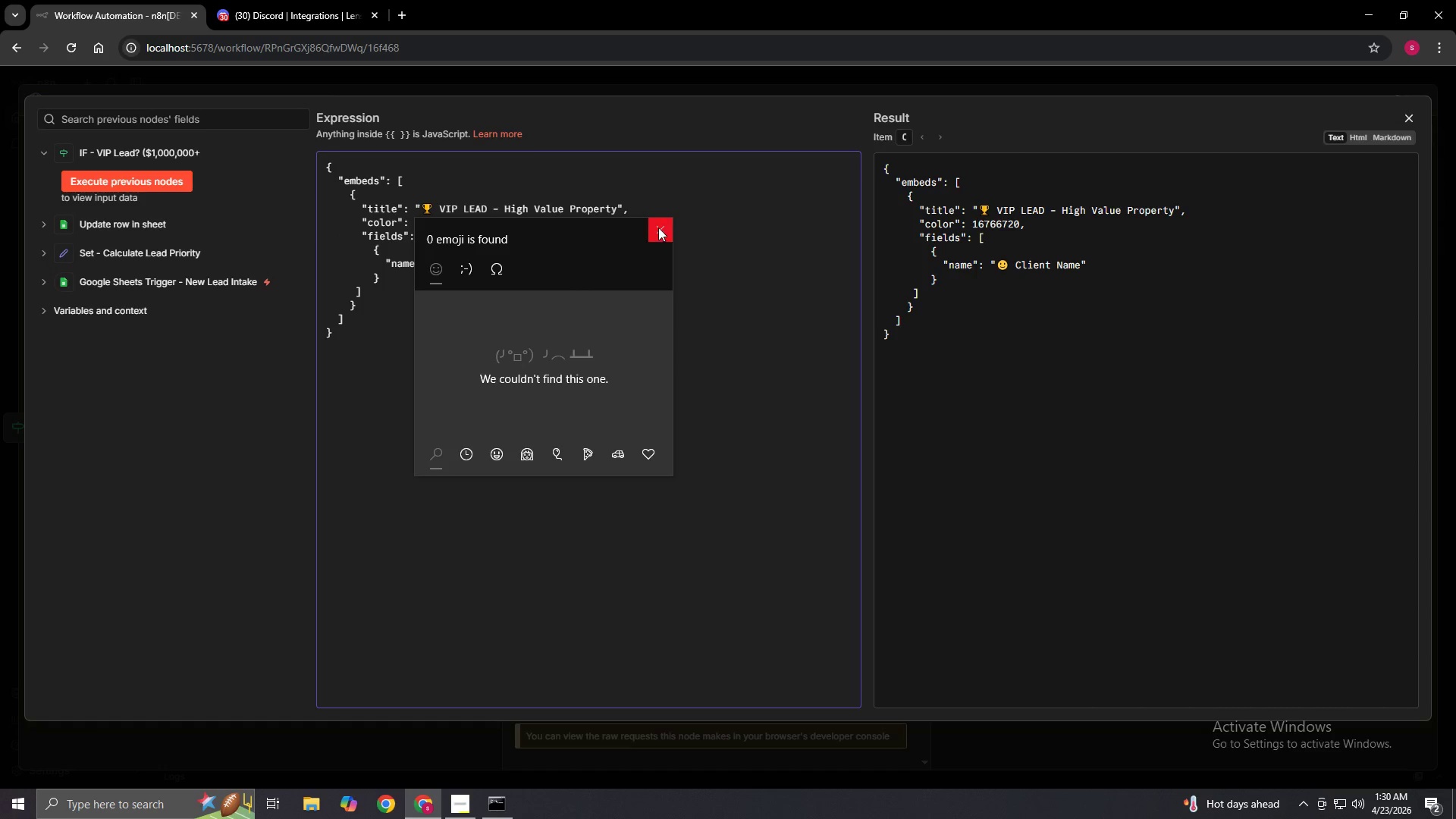 
left_click([662, 224])
 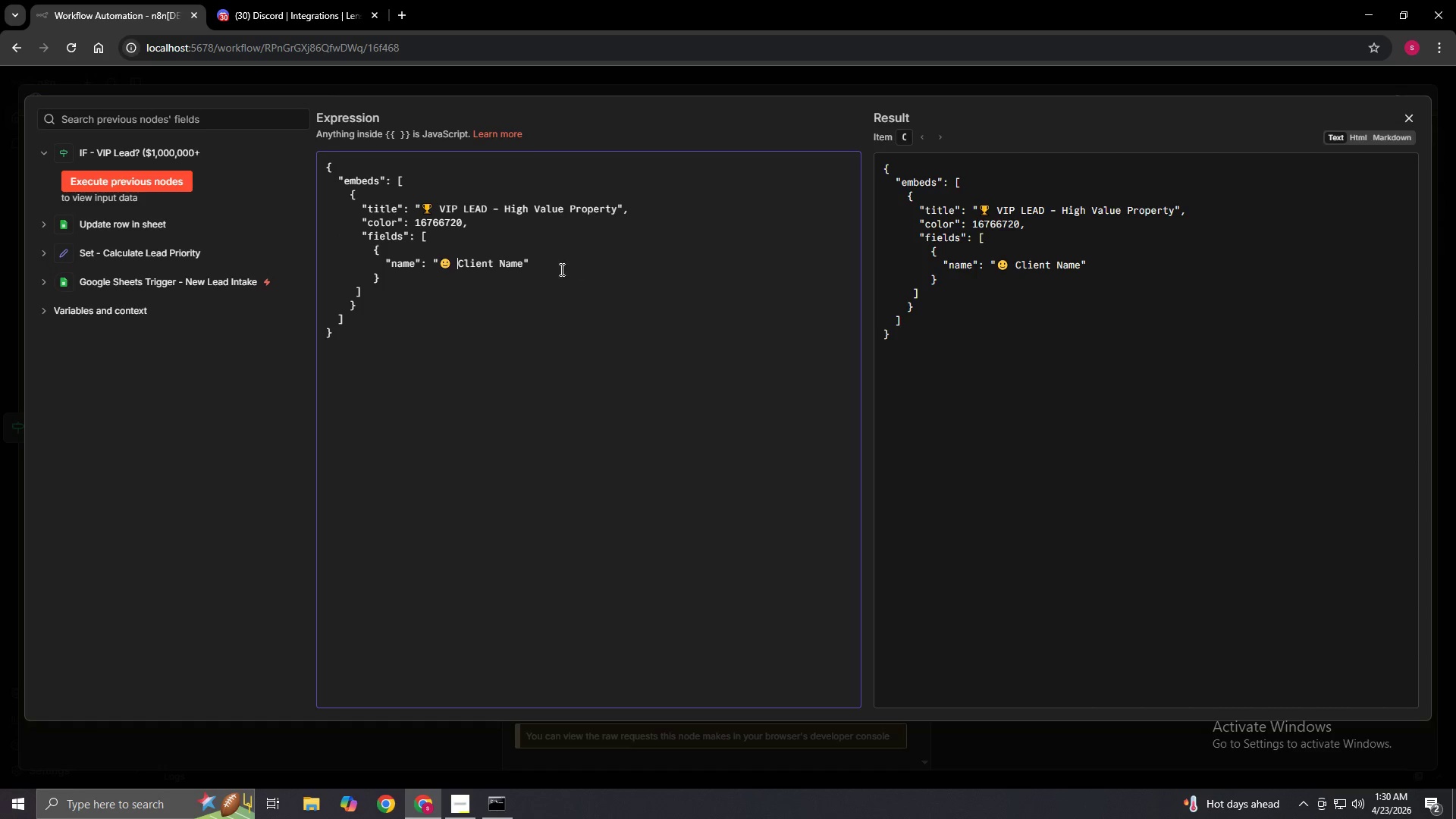 
left_click([557, 269])
 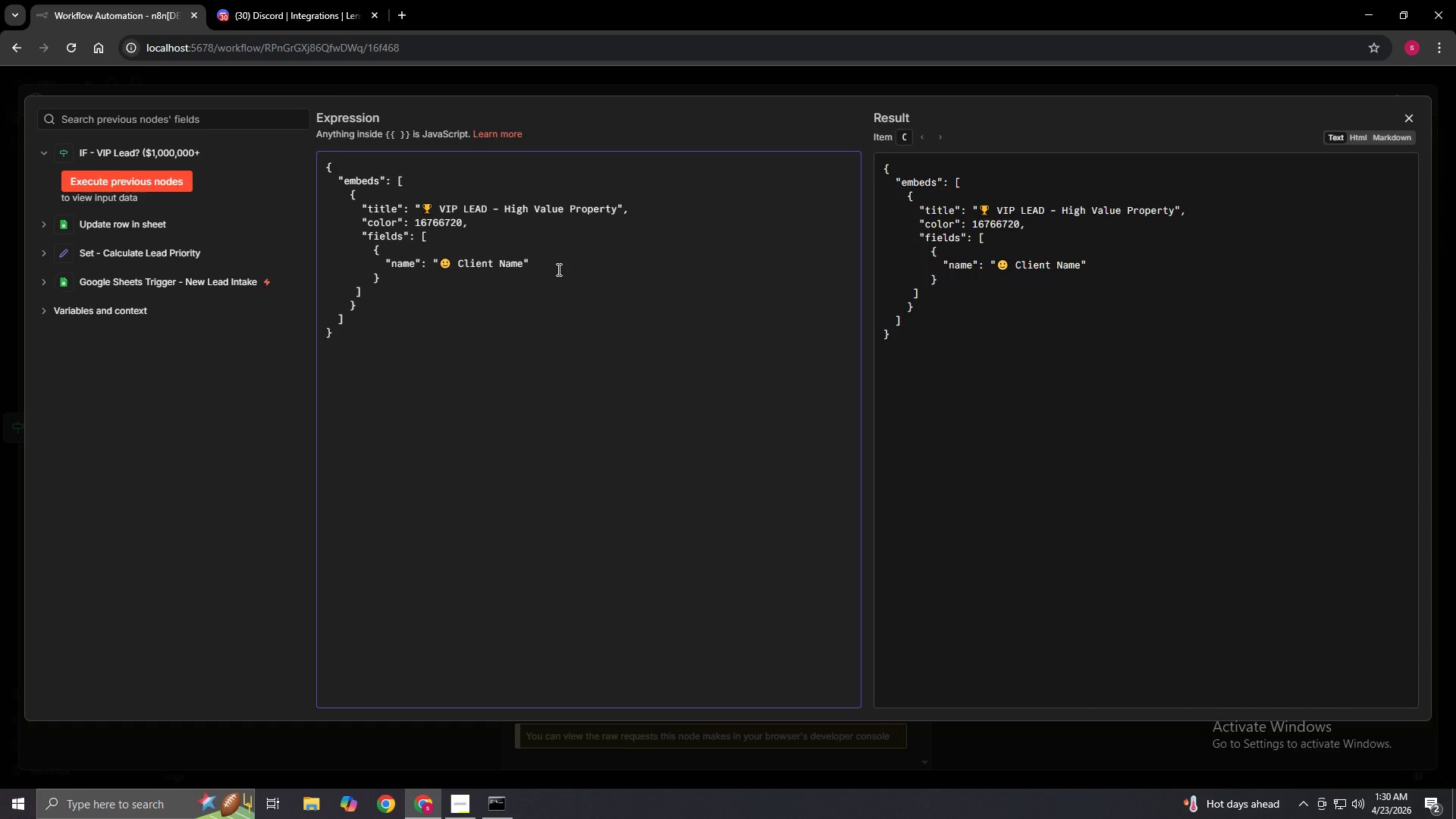 
key(Comma)
 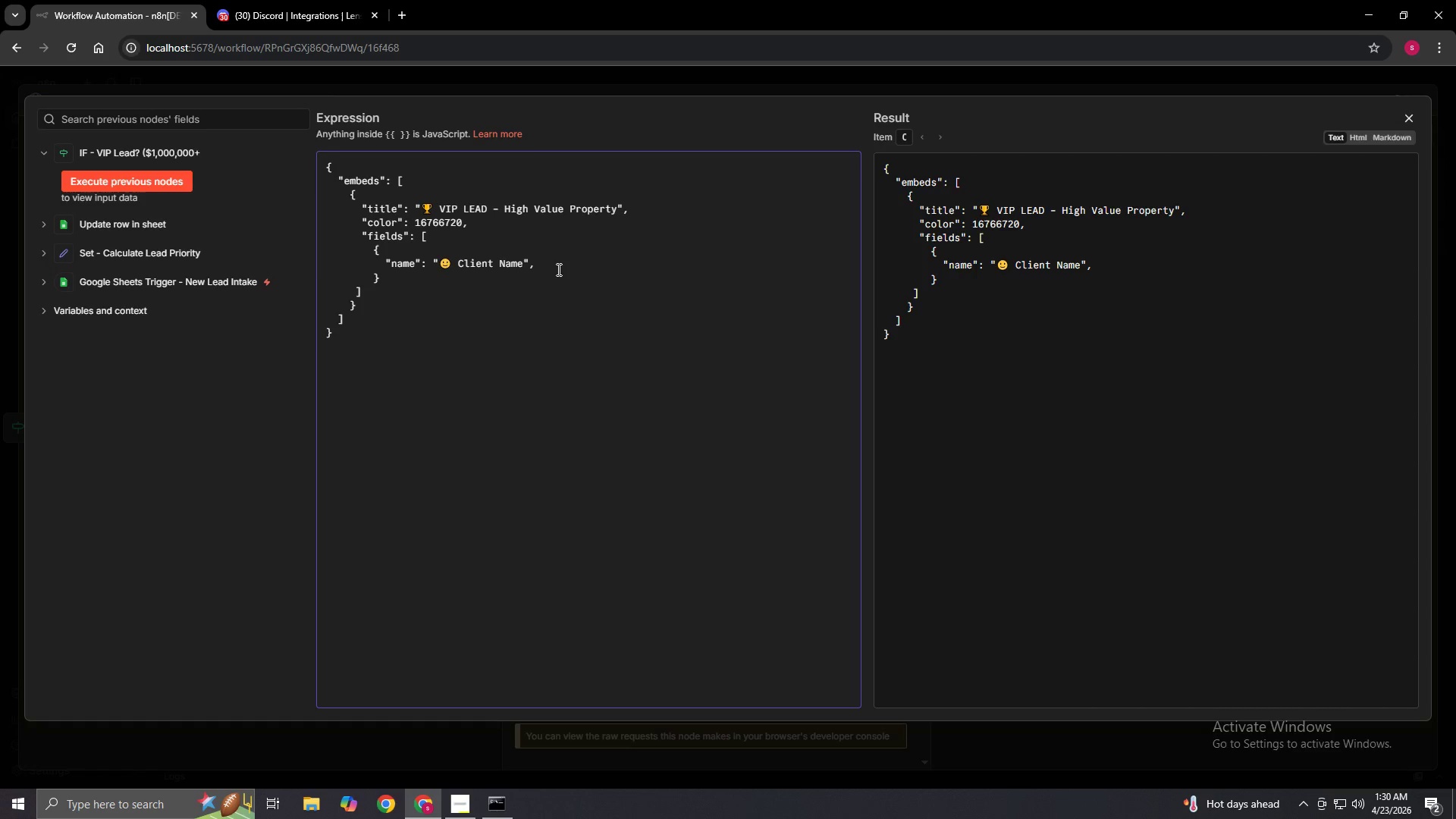 
key(Enter)
 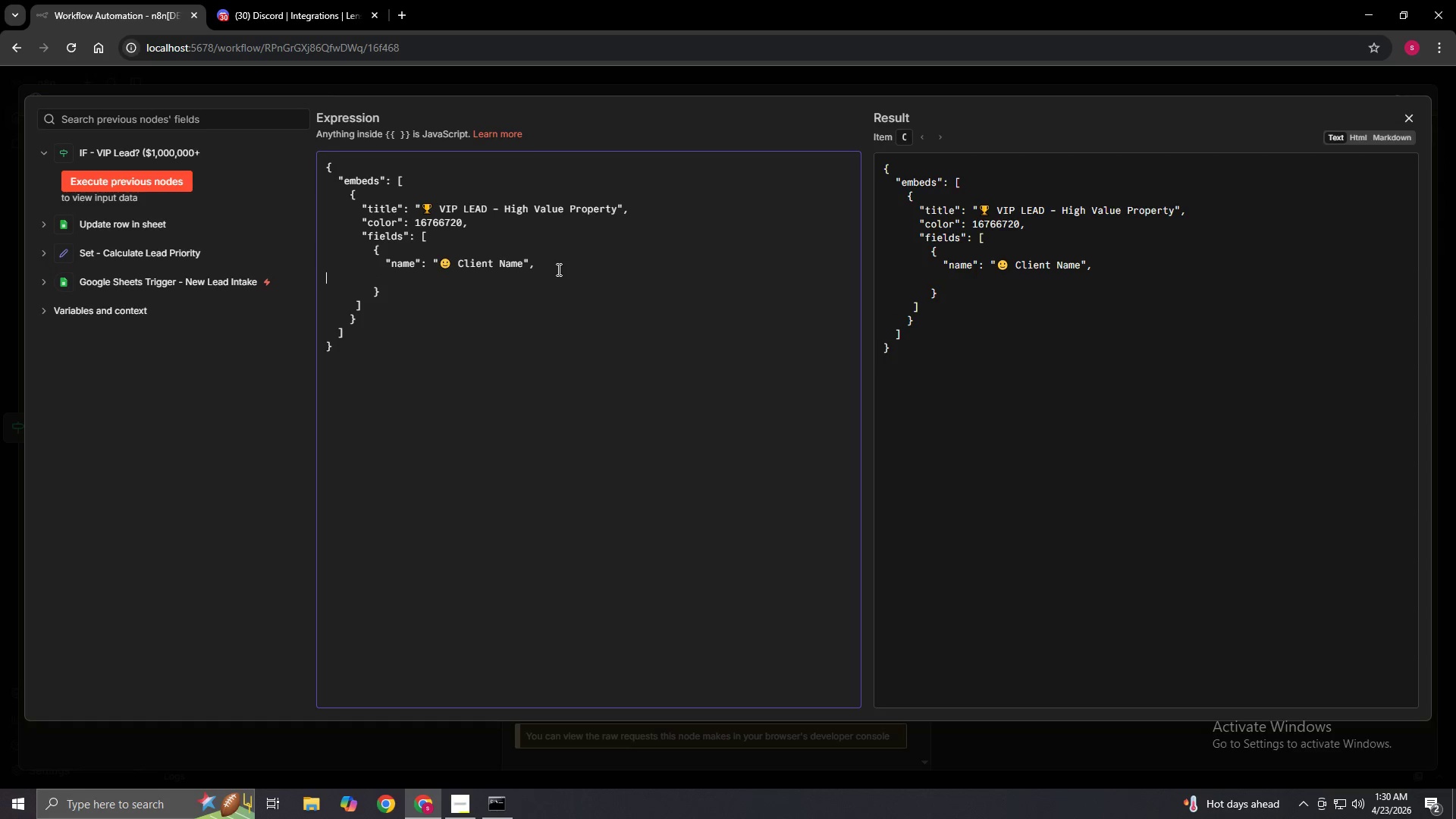 
key(Space)
 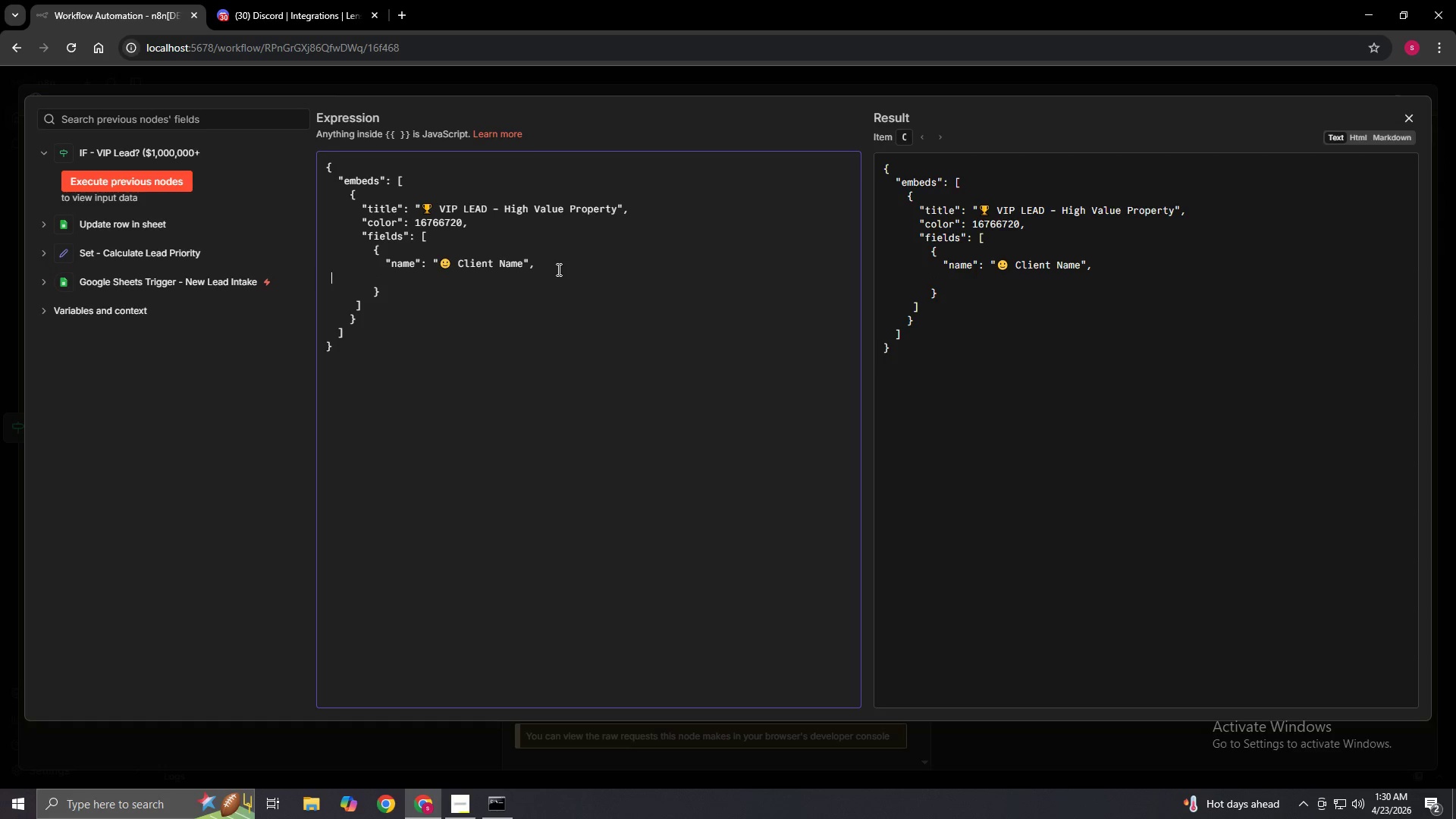 
key(Space)
 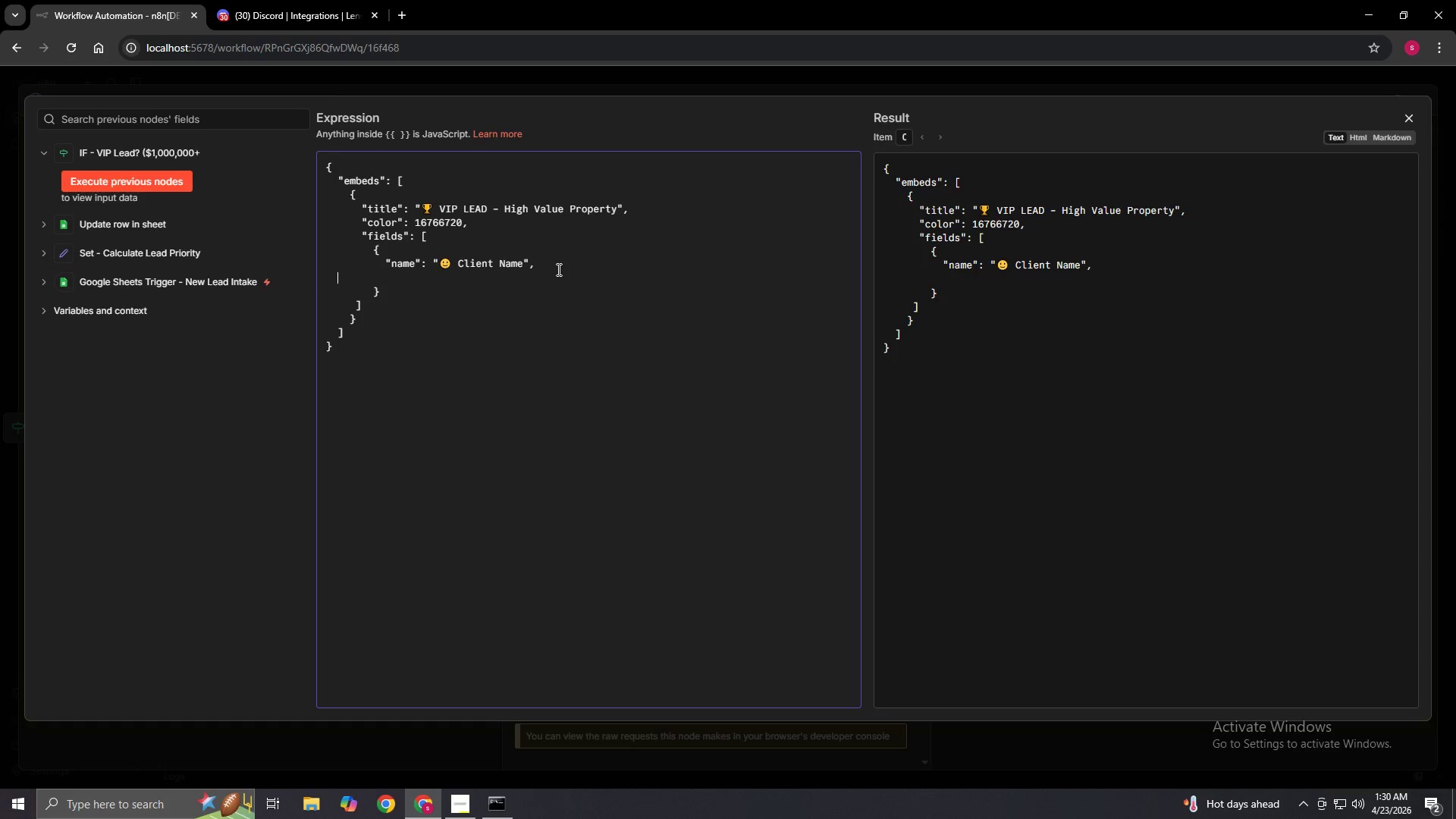 
key(Space)
 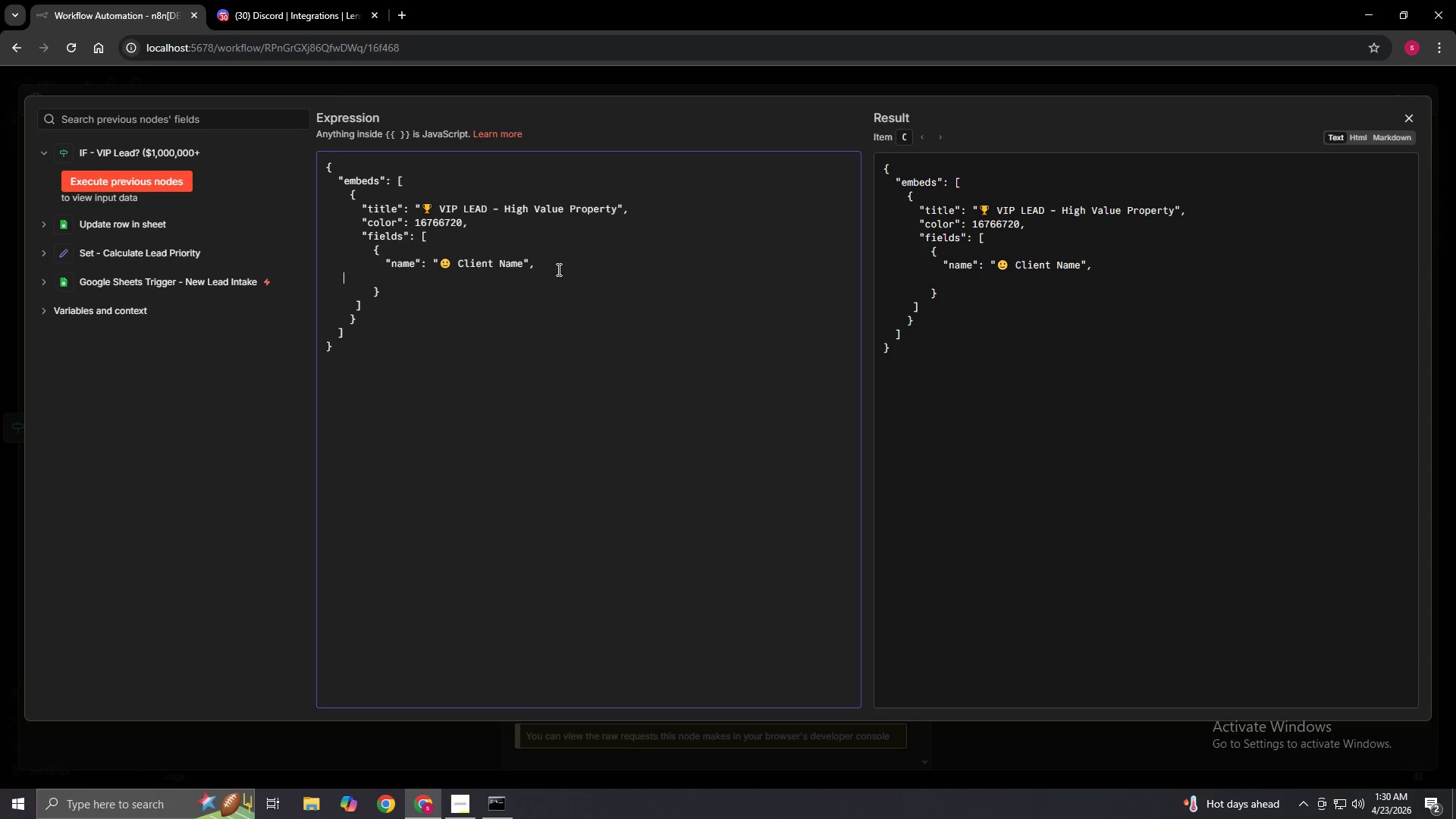 
key(Space)
 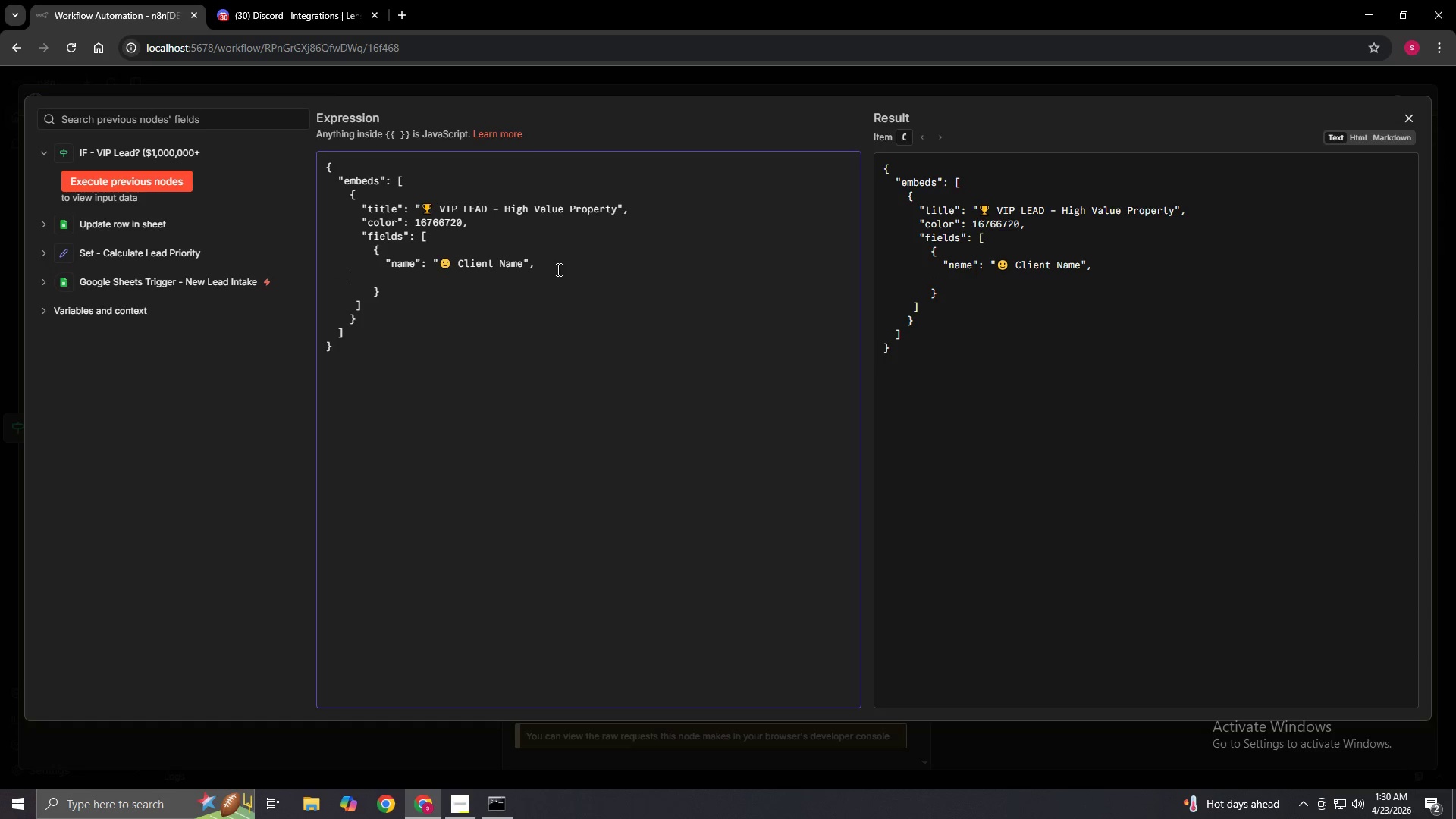 
key(Space)
 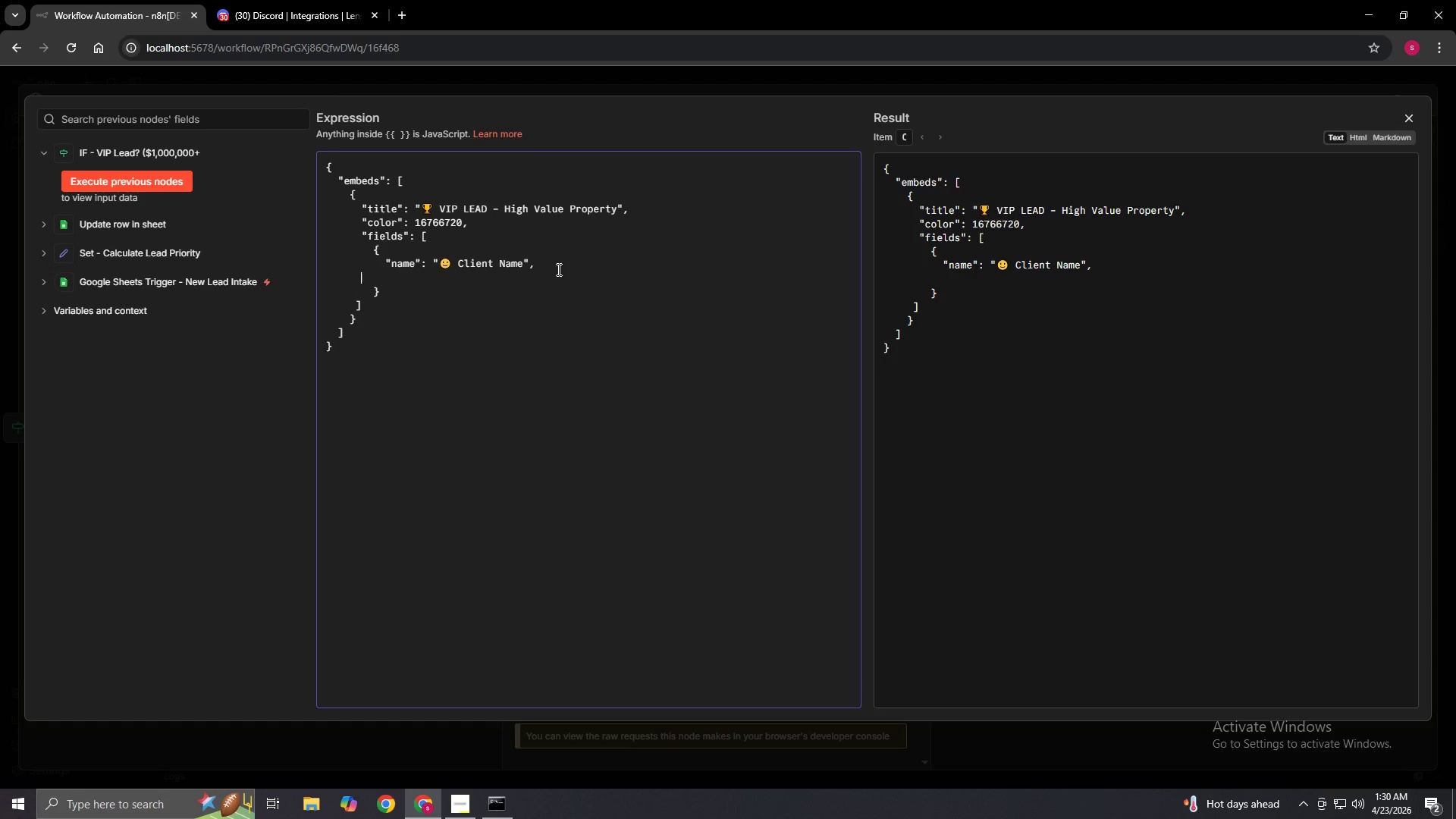 
key(Space)
 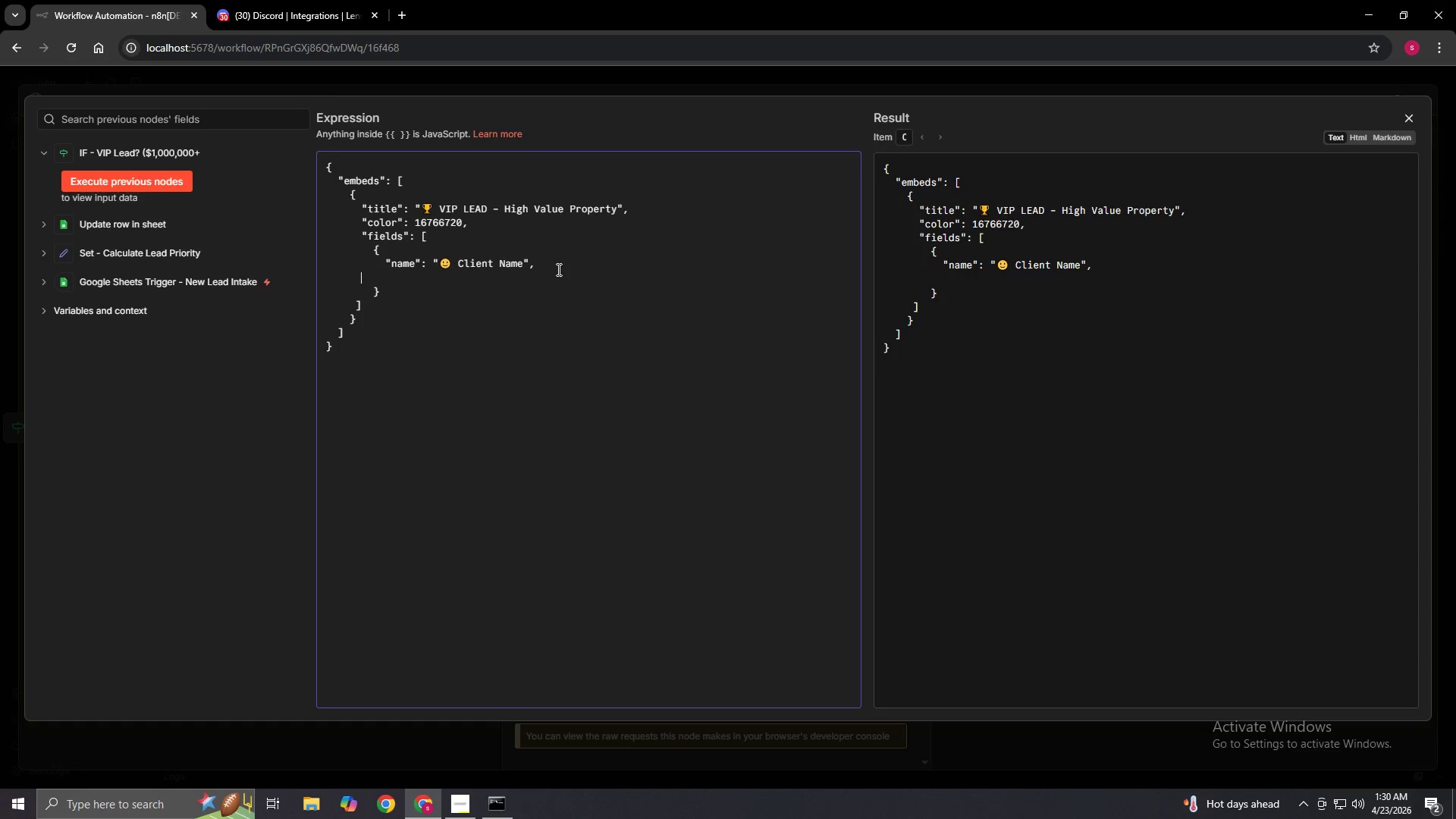 
key(Space)
 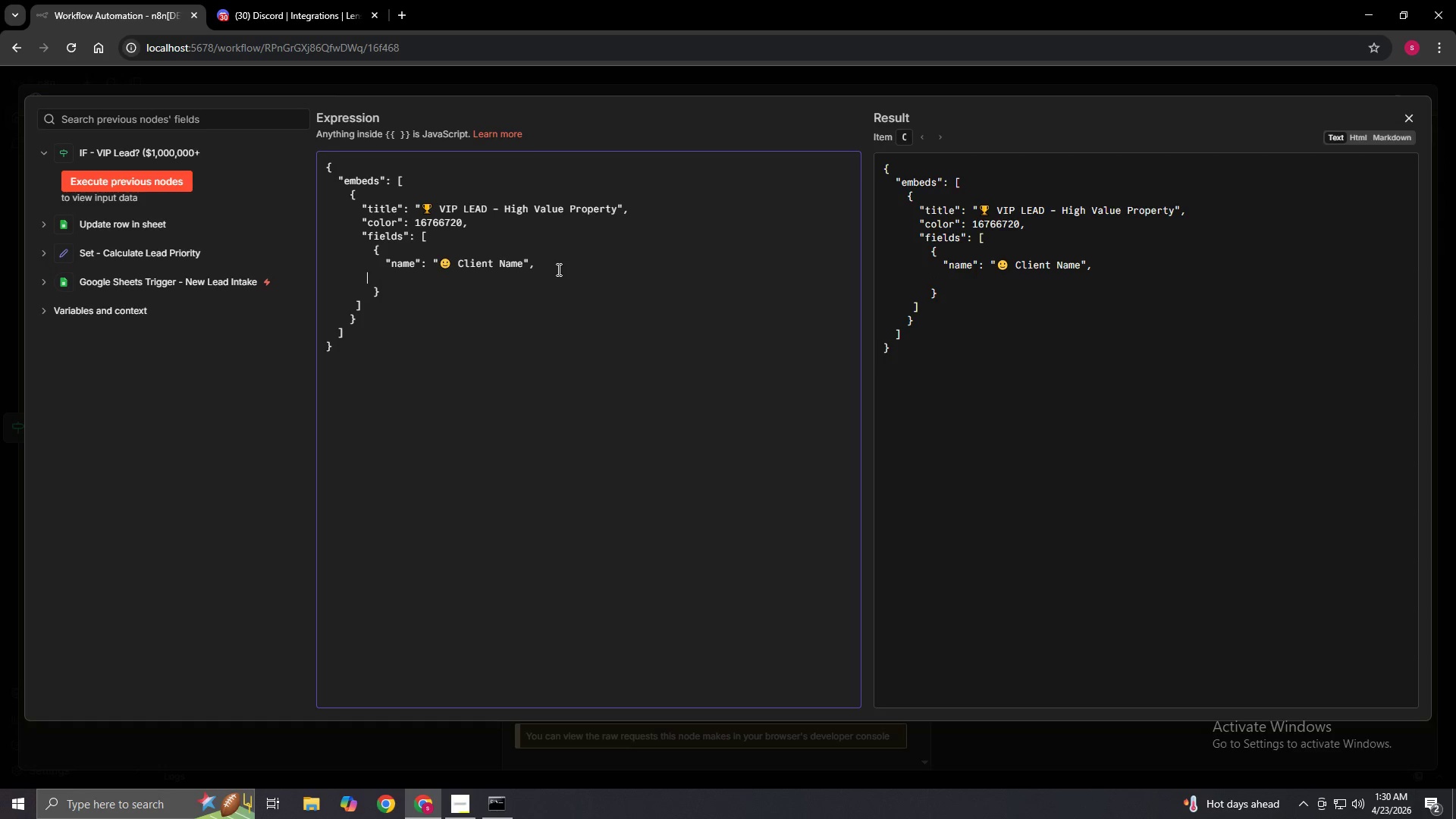 
key(Space)
 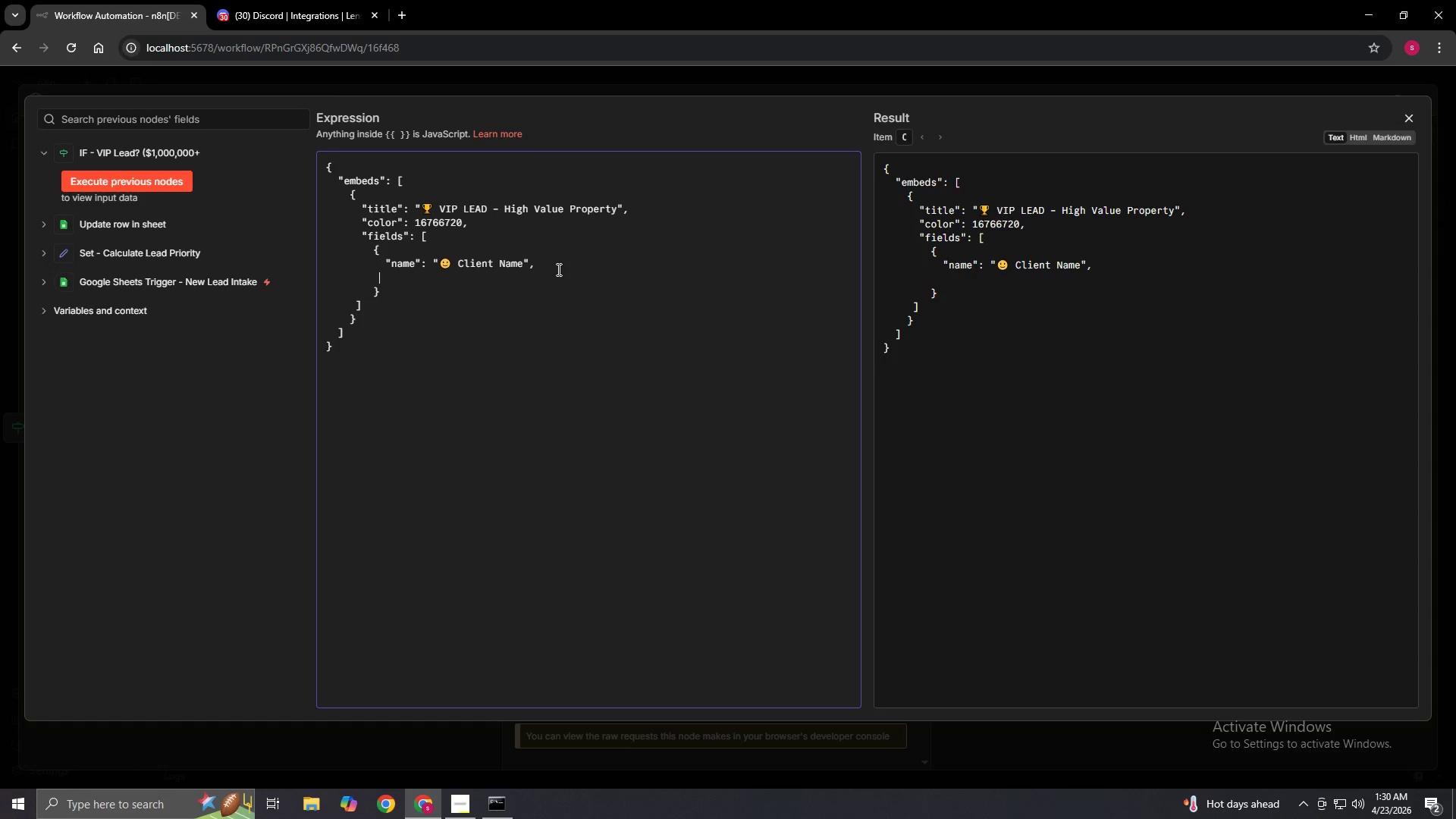 
key(Space)
 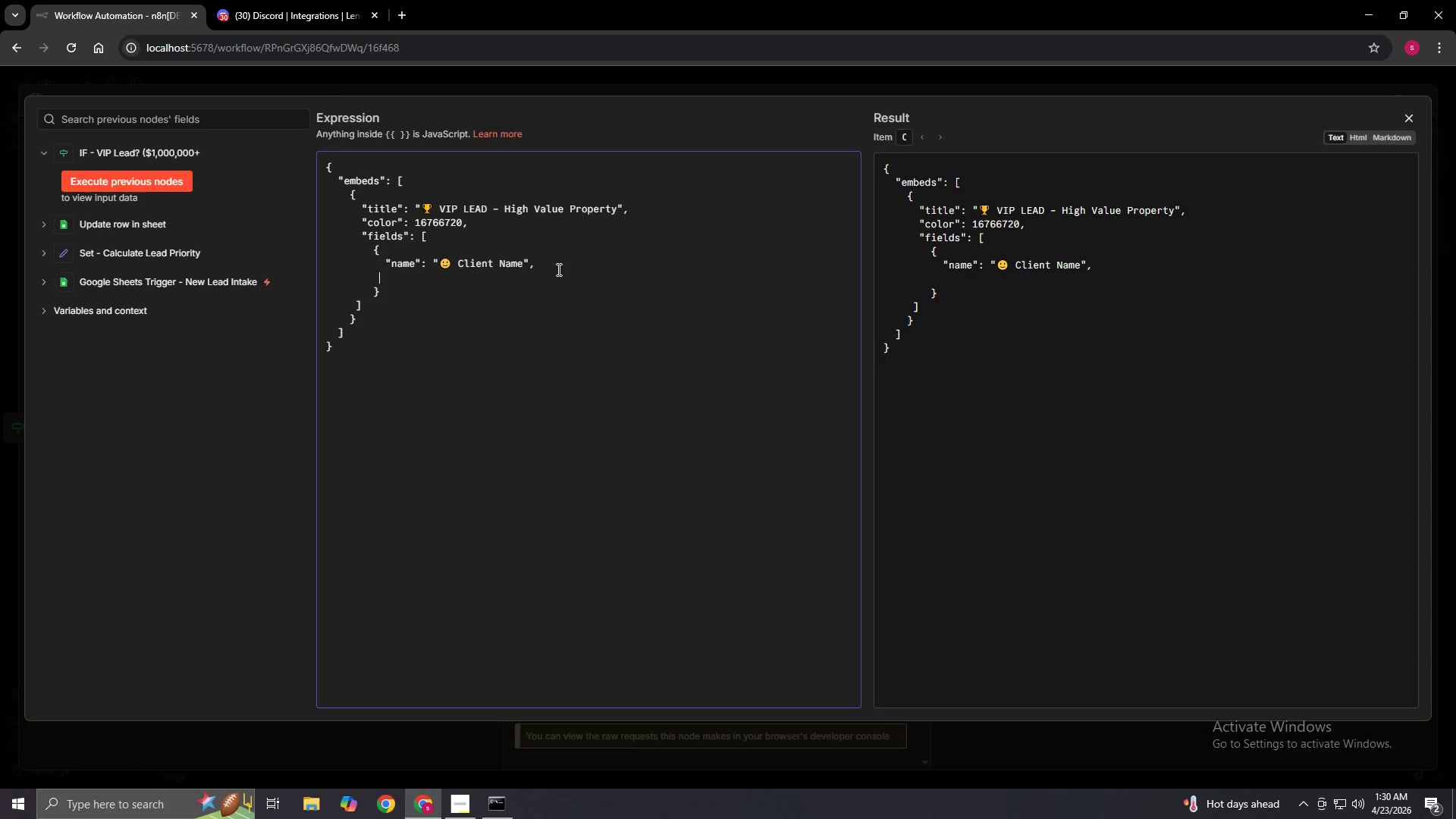 
key(Space)
 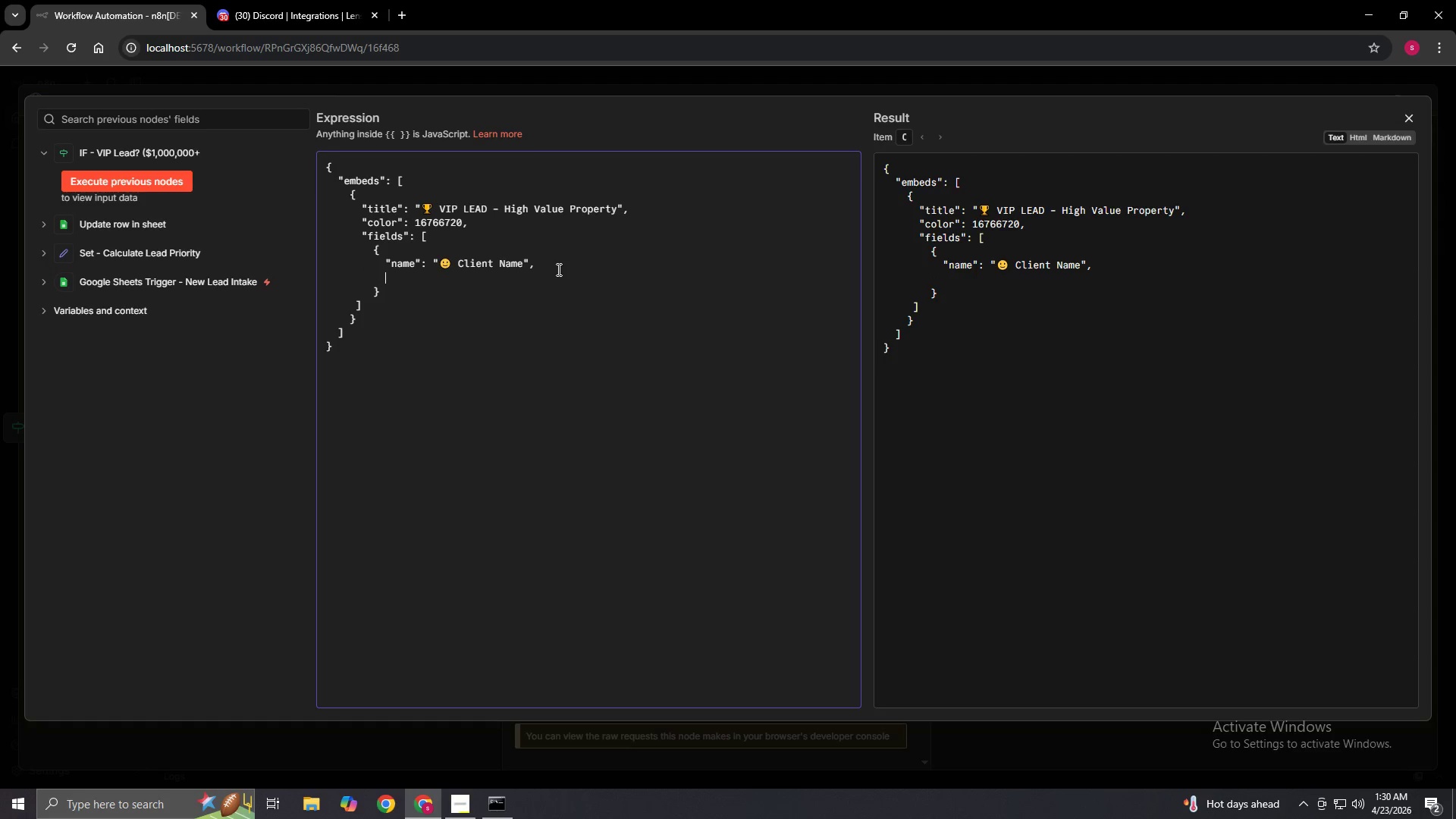 
key(Shift+Quote)
 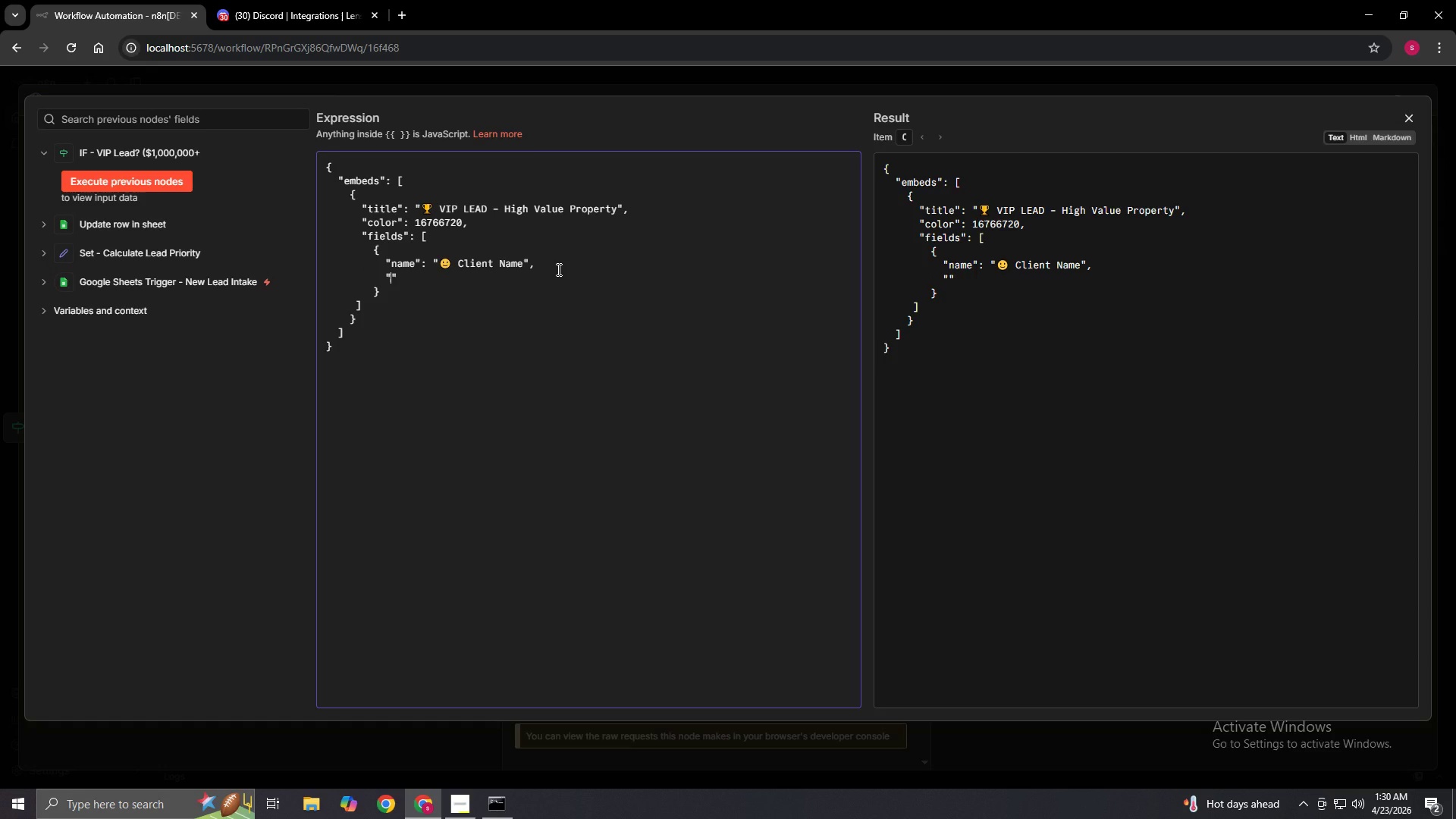 
key(ArrowUp)
 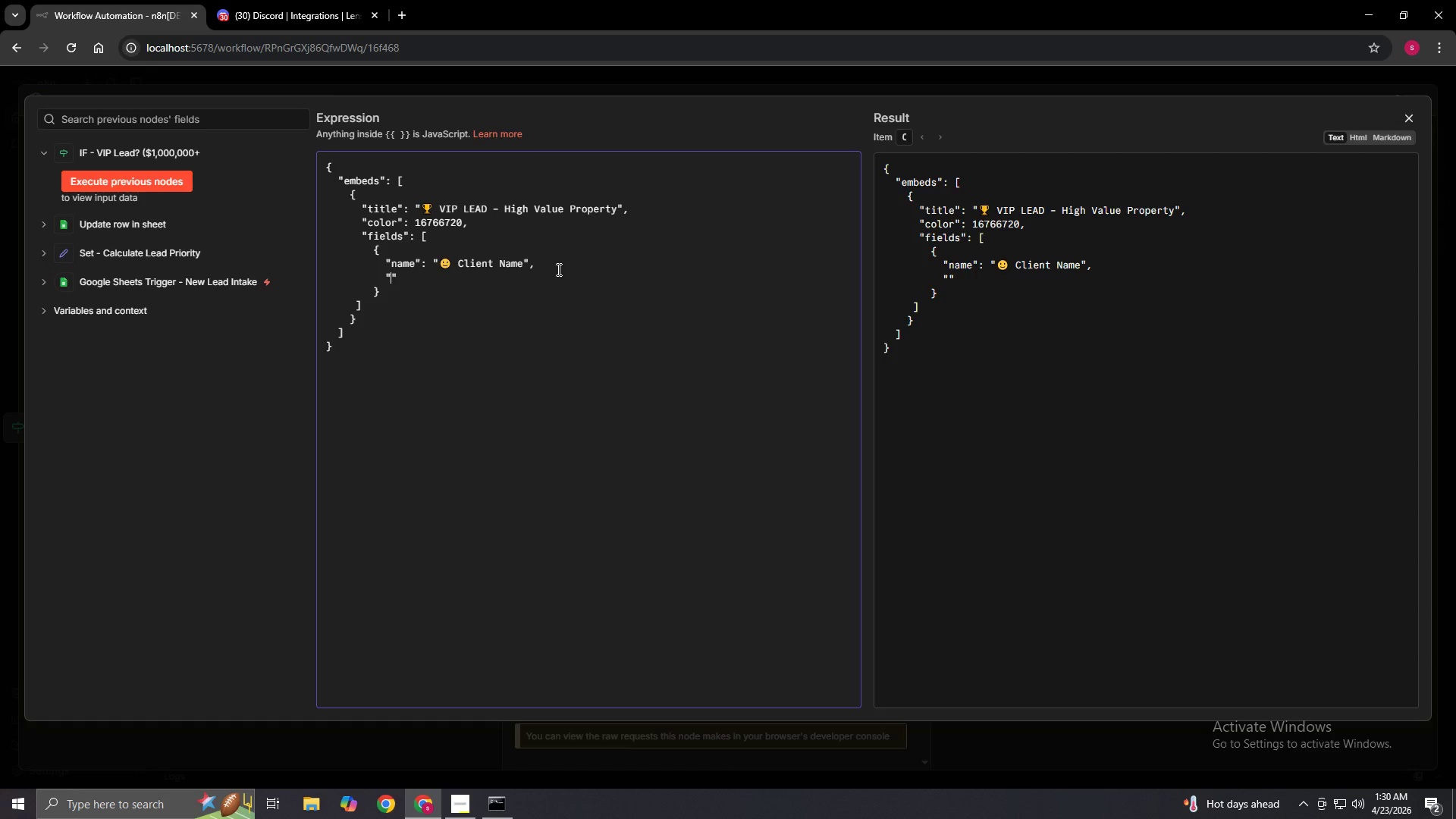 
key(ArrowDown)
 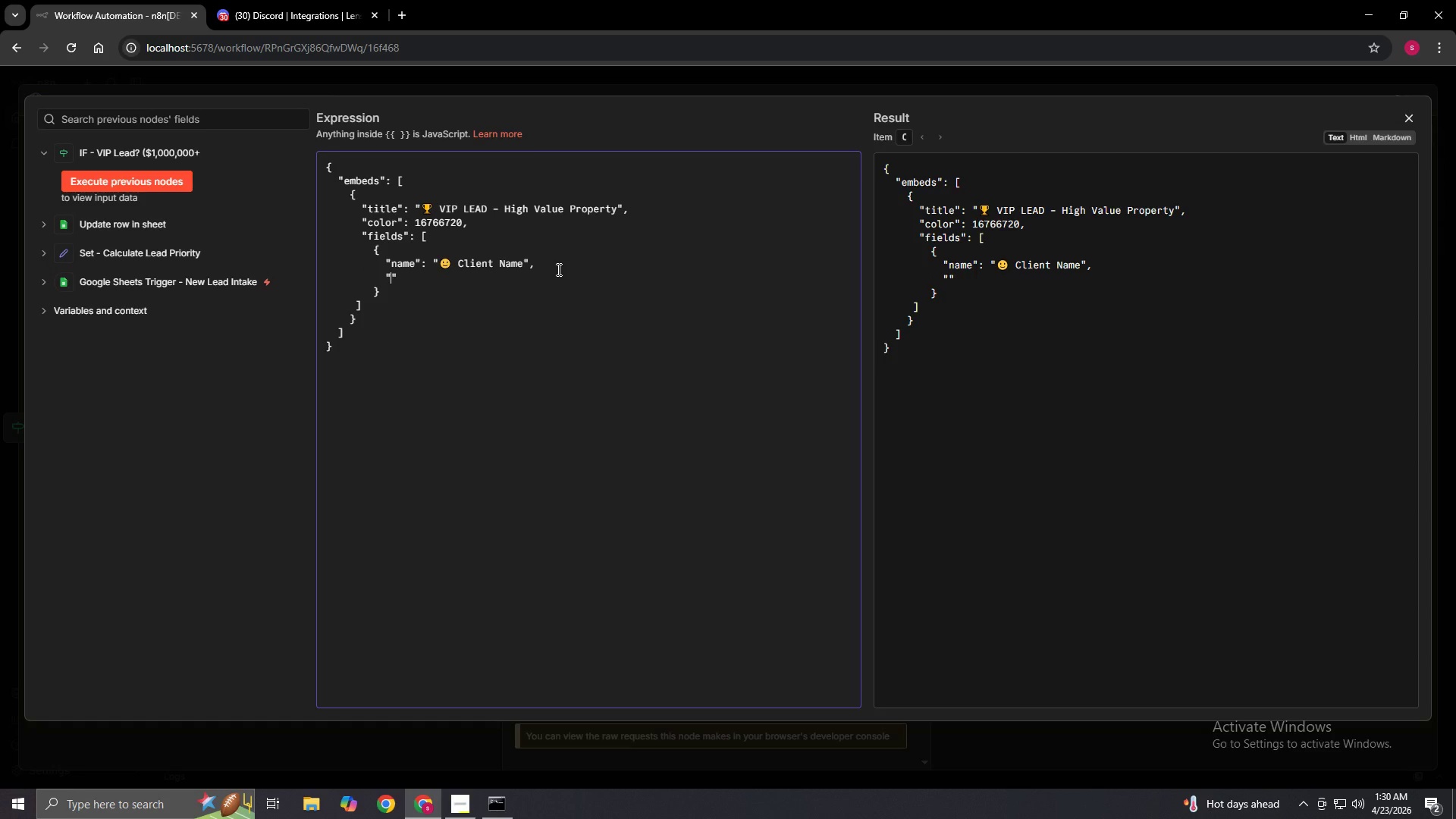 
type(value":)
 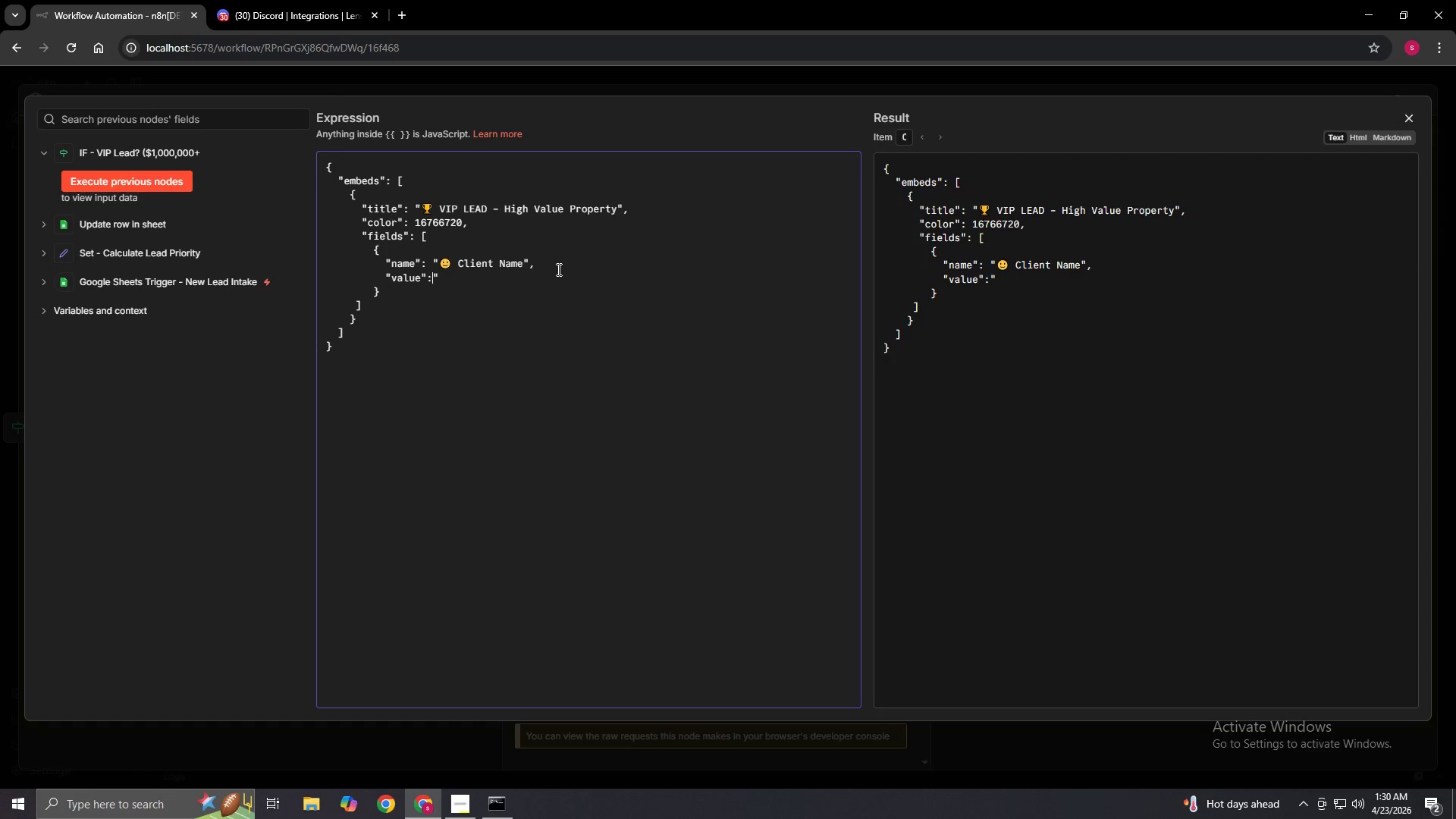 
key(Space)
 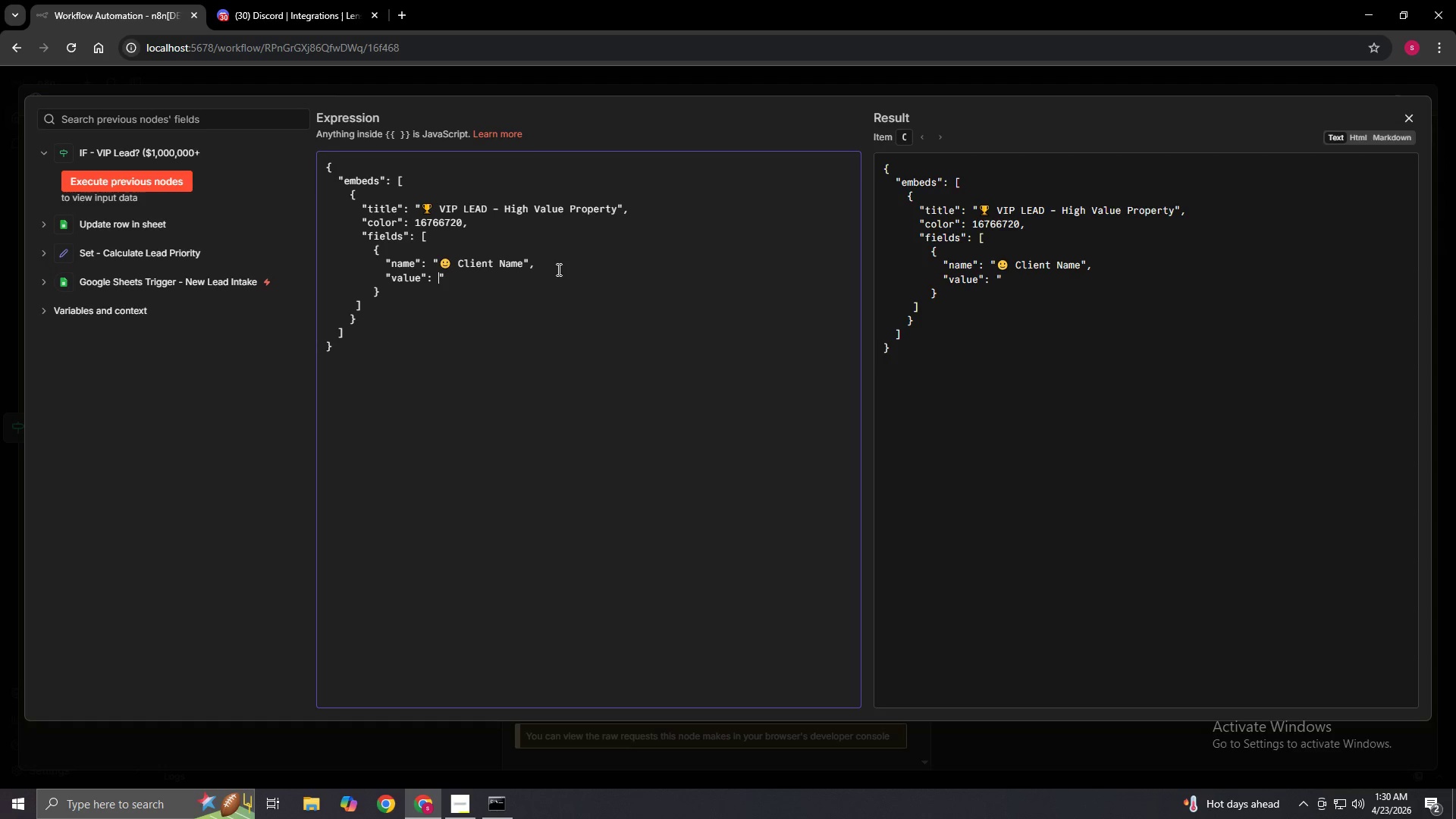 
key(Shift+Quote)
 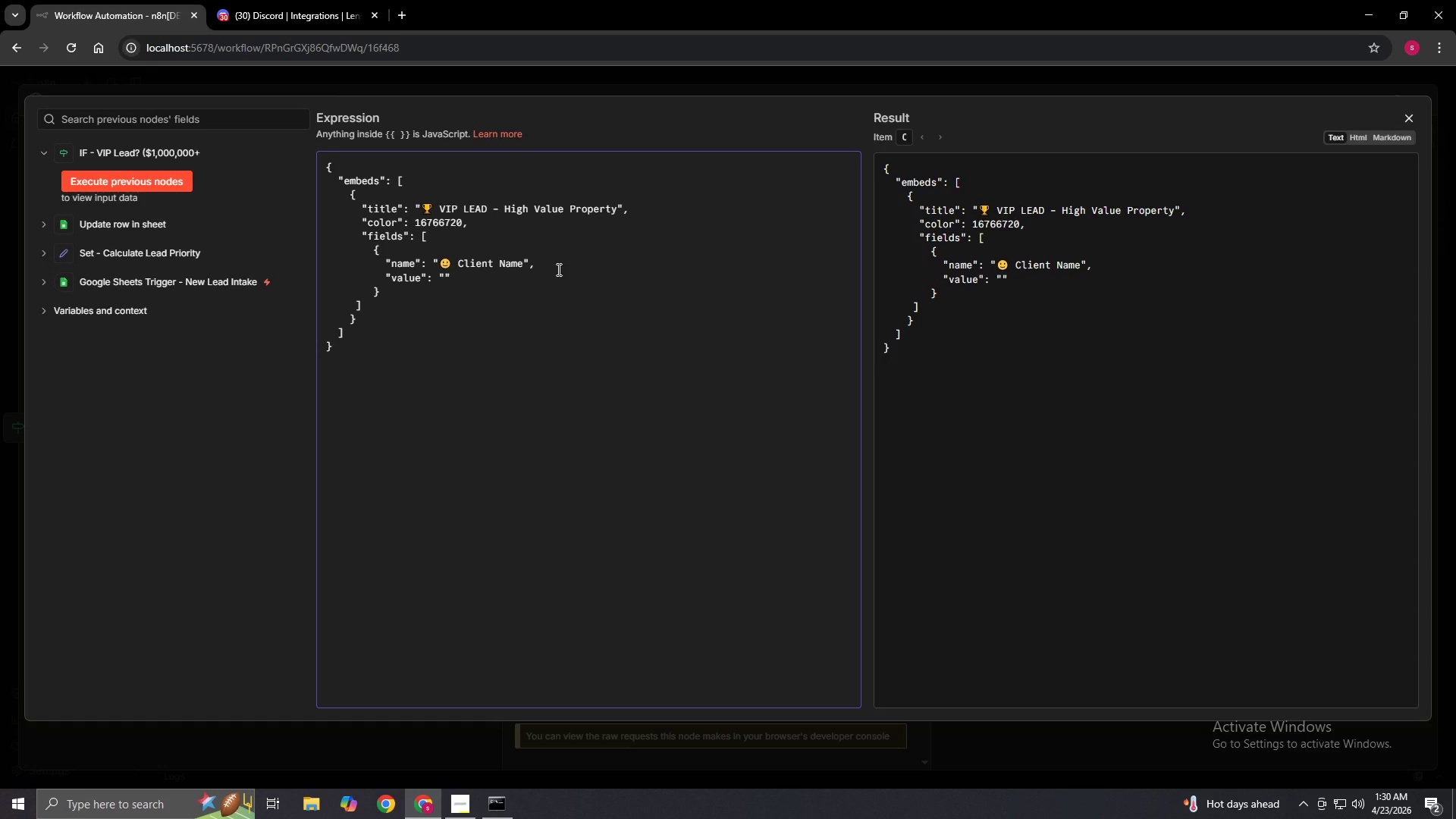 
key(Shift+BracketLeft)
 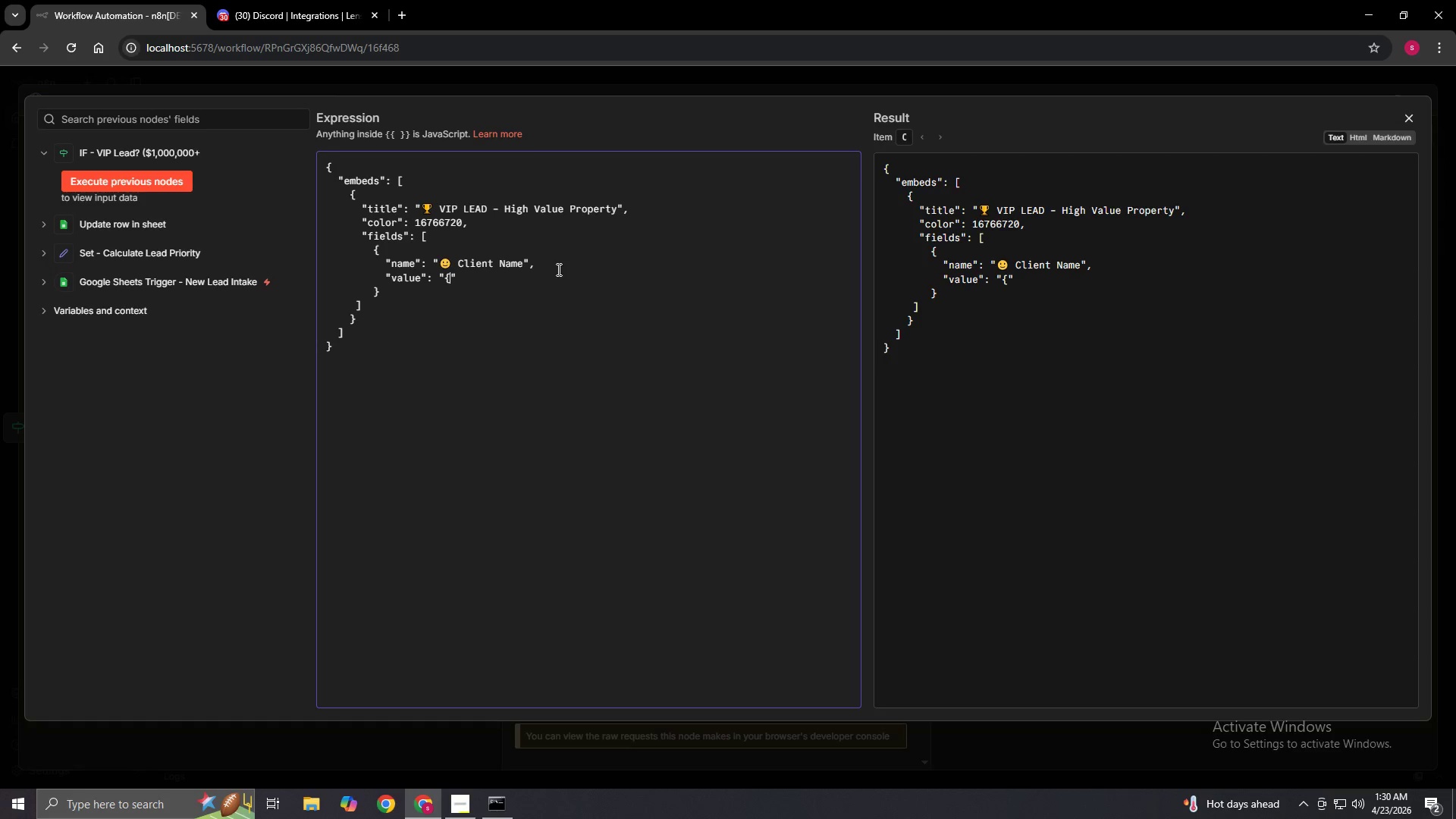 
key(Shift+BracketLeft)
 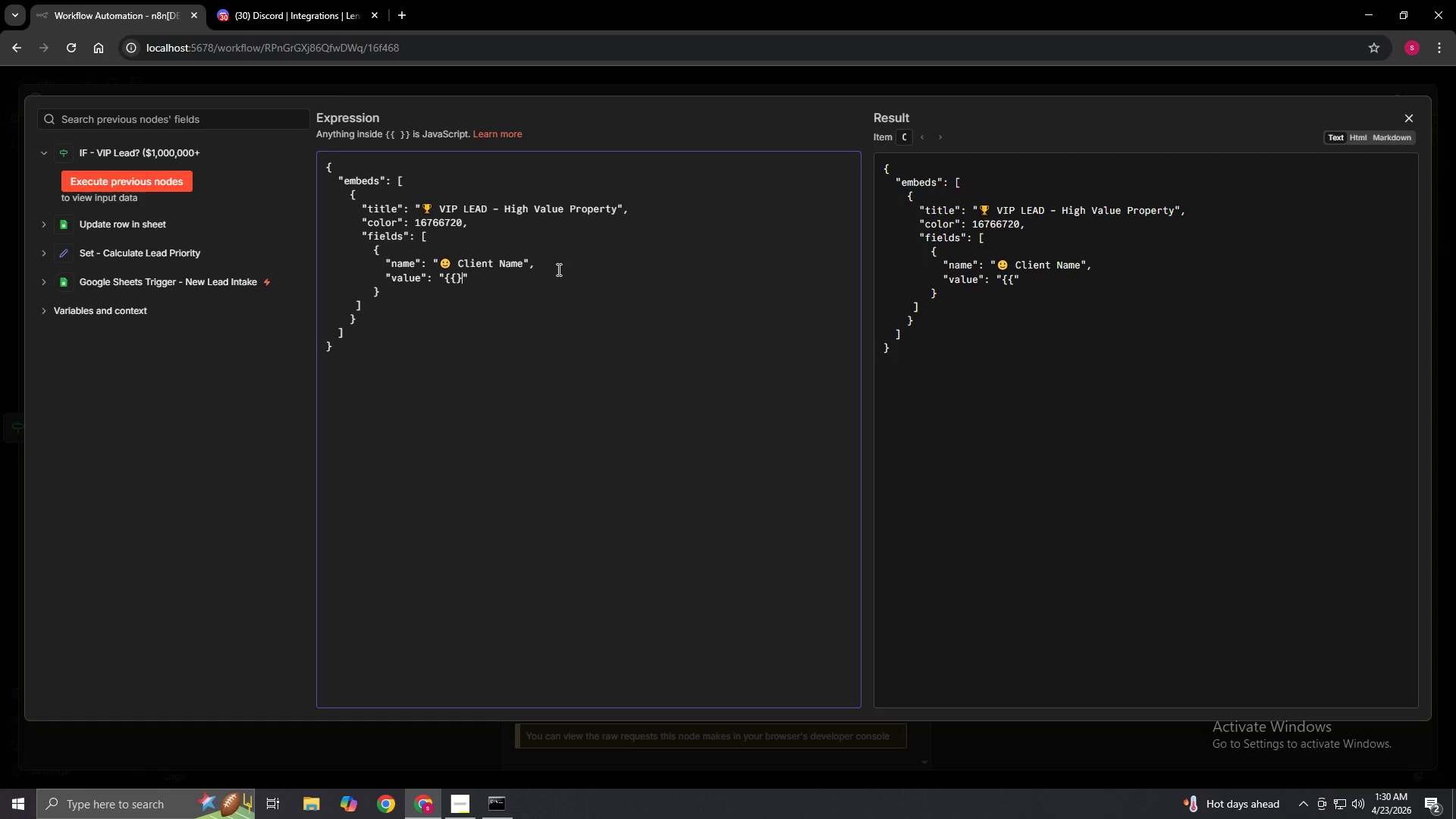 
key(Shift+BracketRight)
 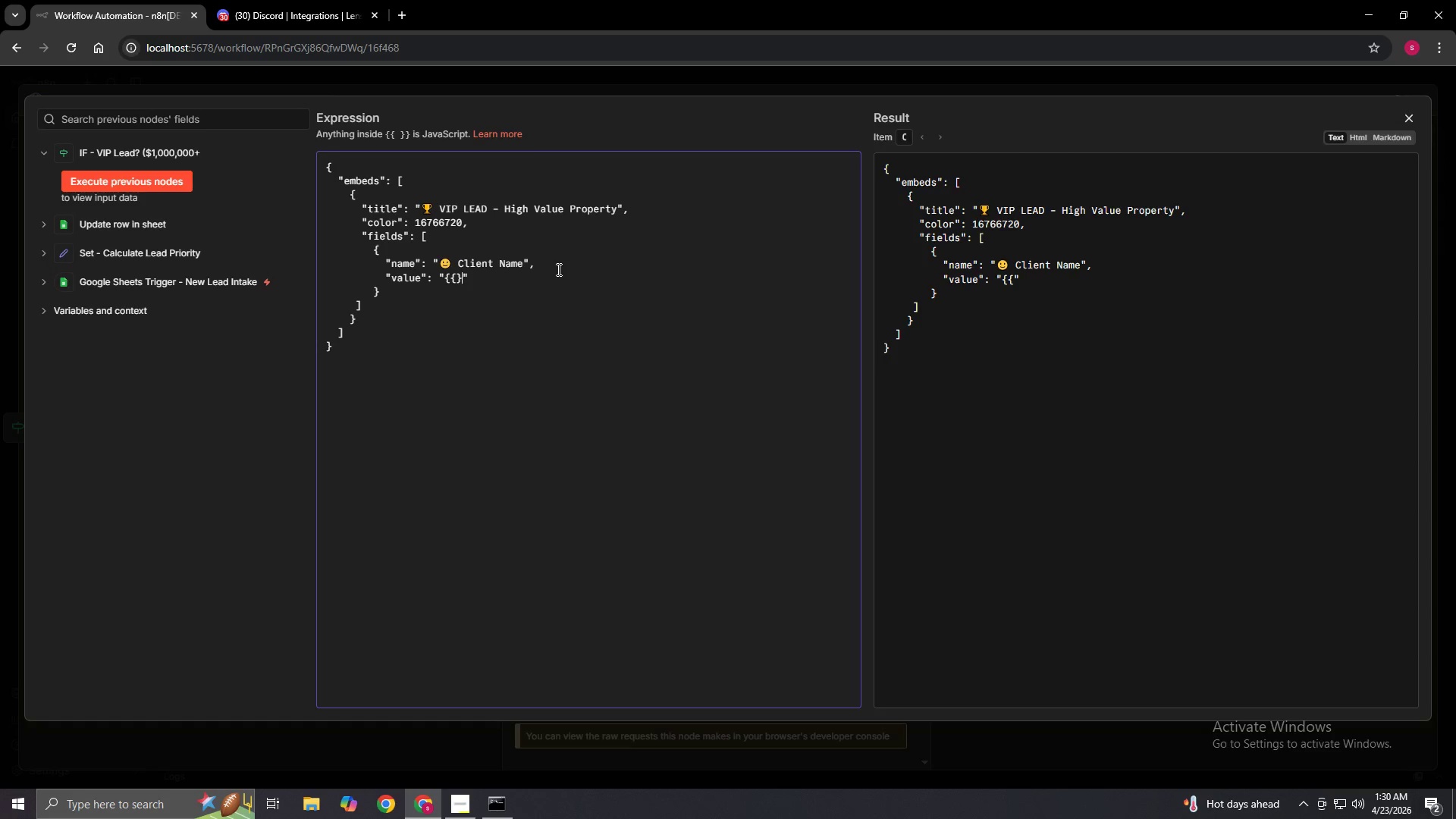 
key(Shift+BracketRight)
 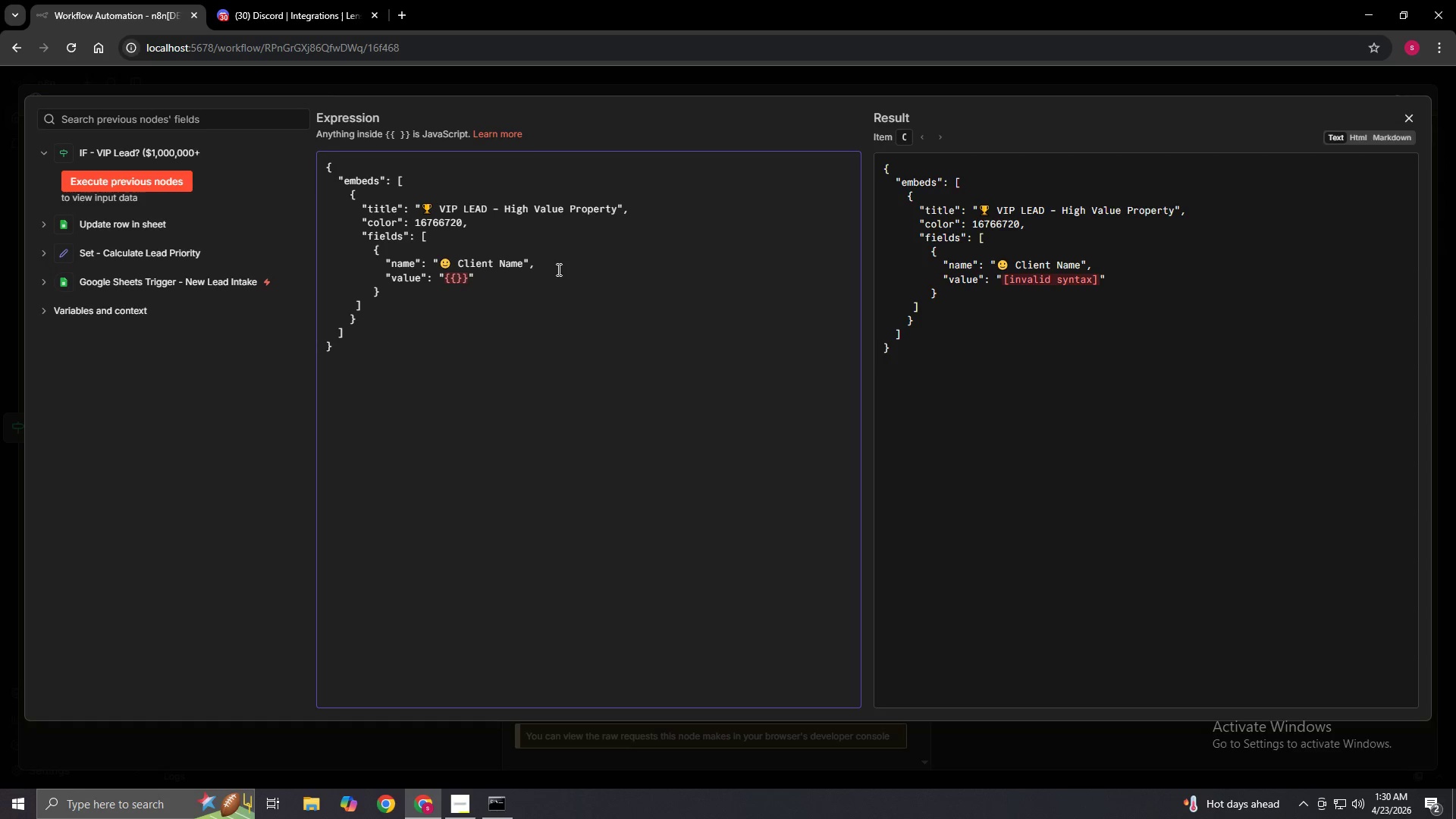 
key(ArrowLeft)
 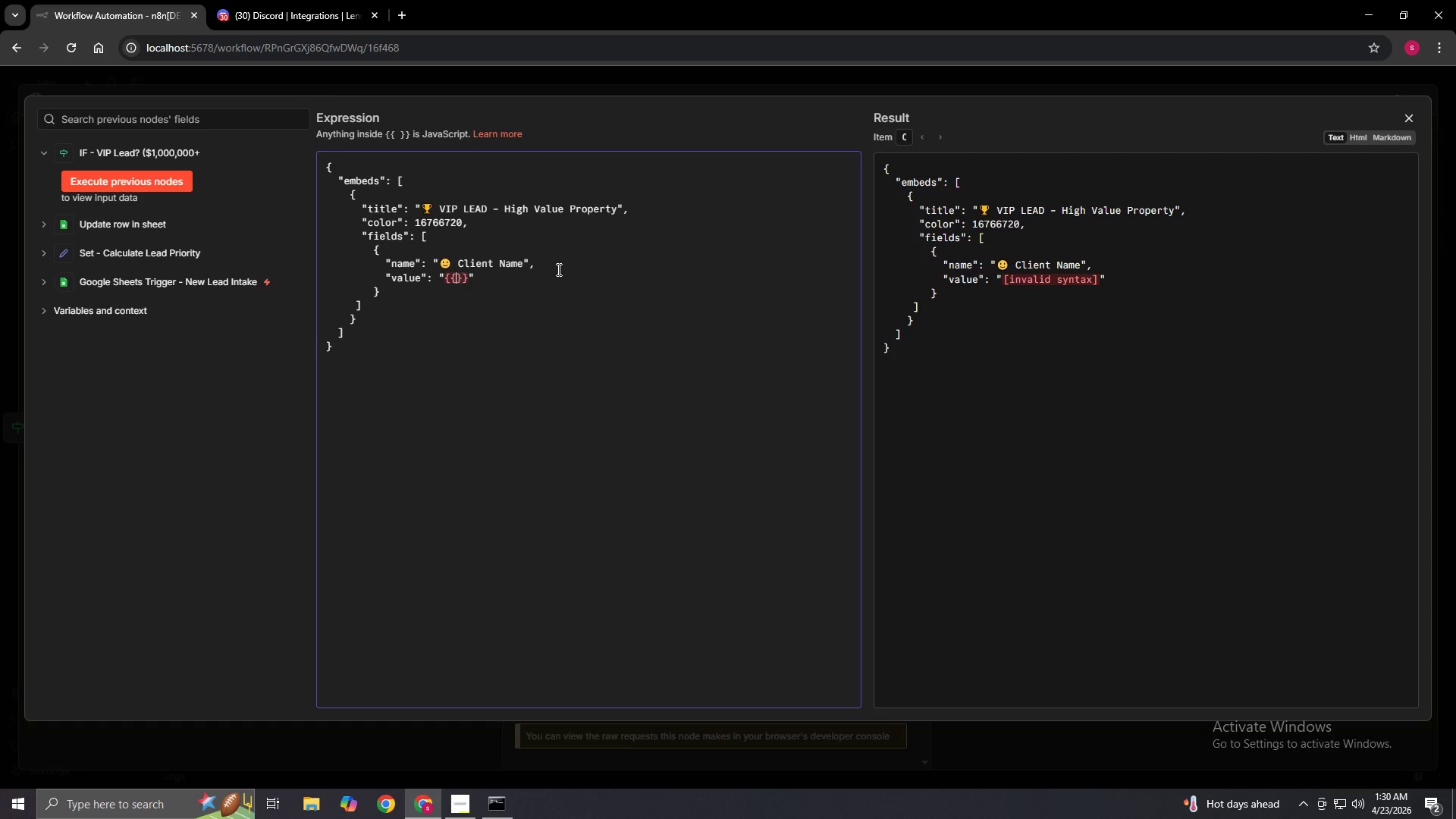 
key(ArrowLeft)
 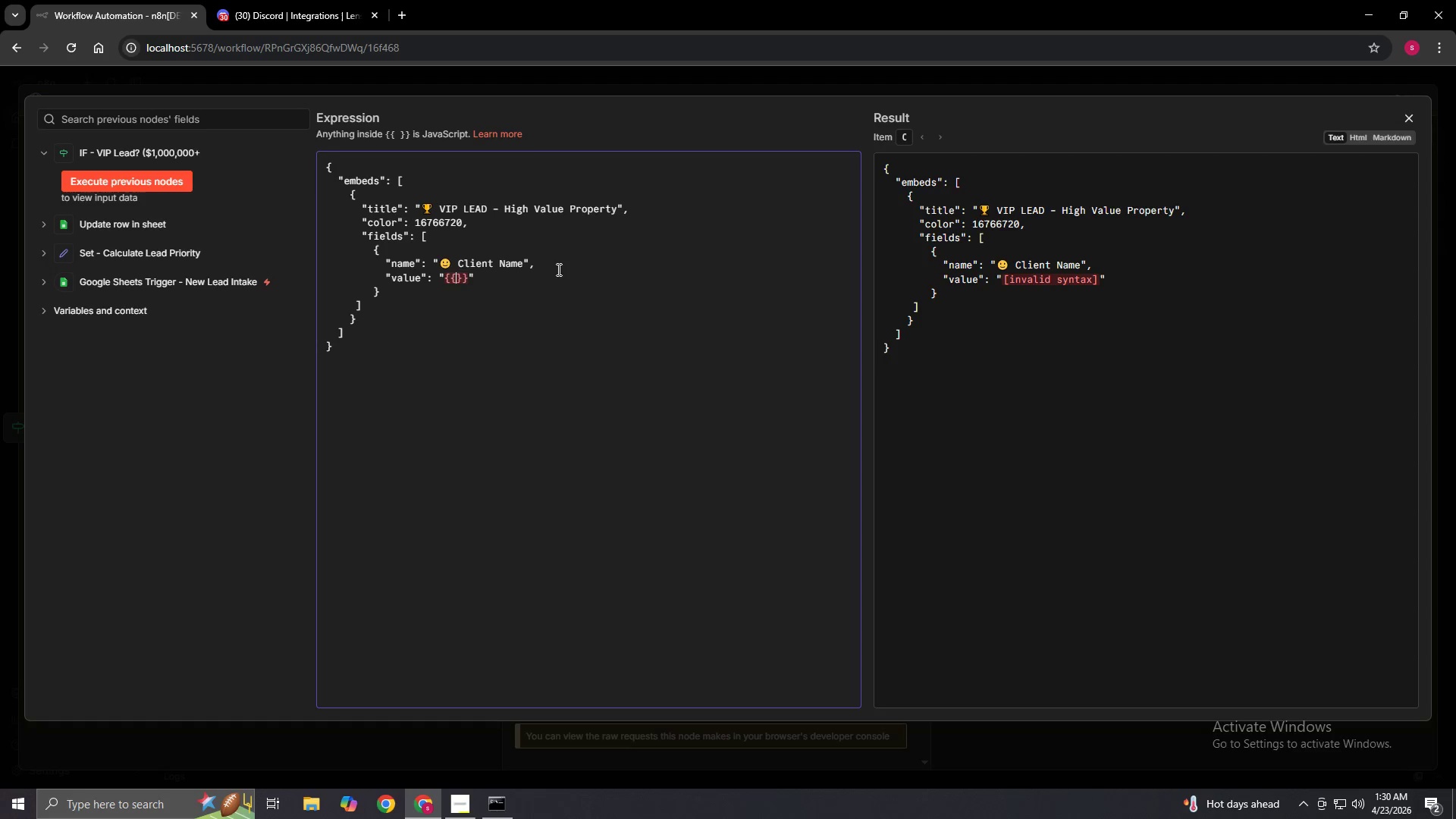 
key(Space)
 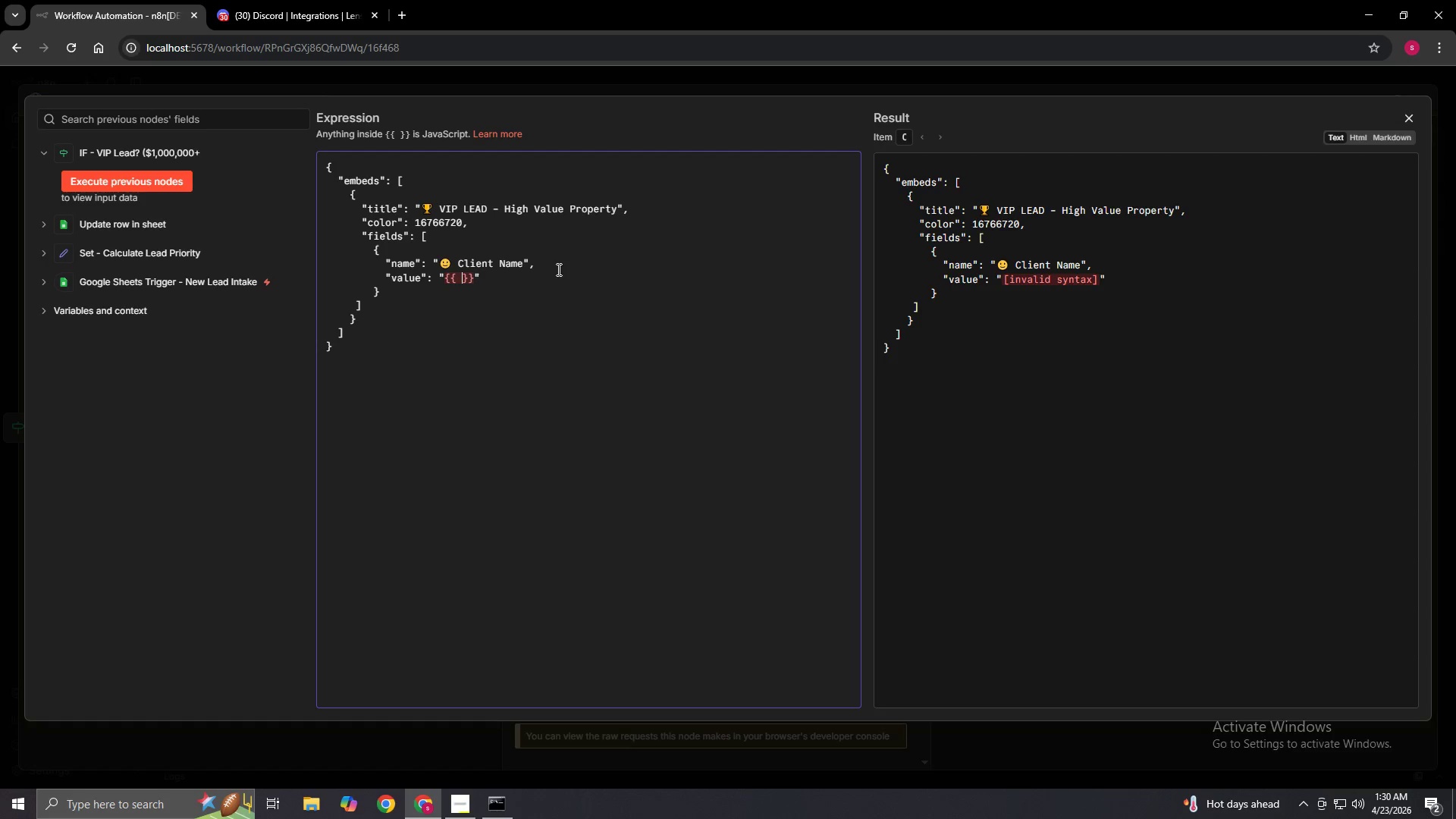 
key(ArrowLeft)
 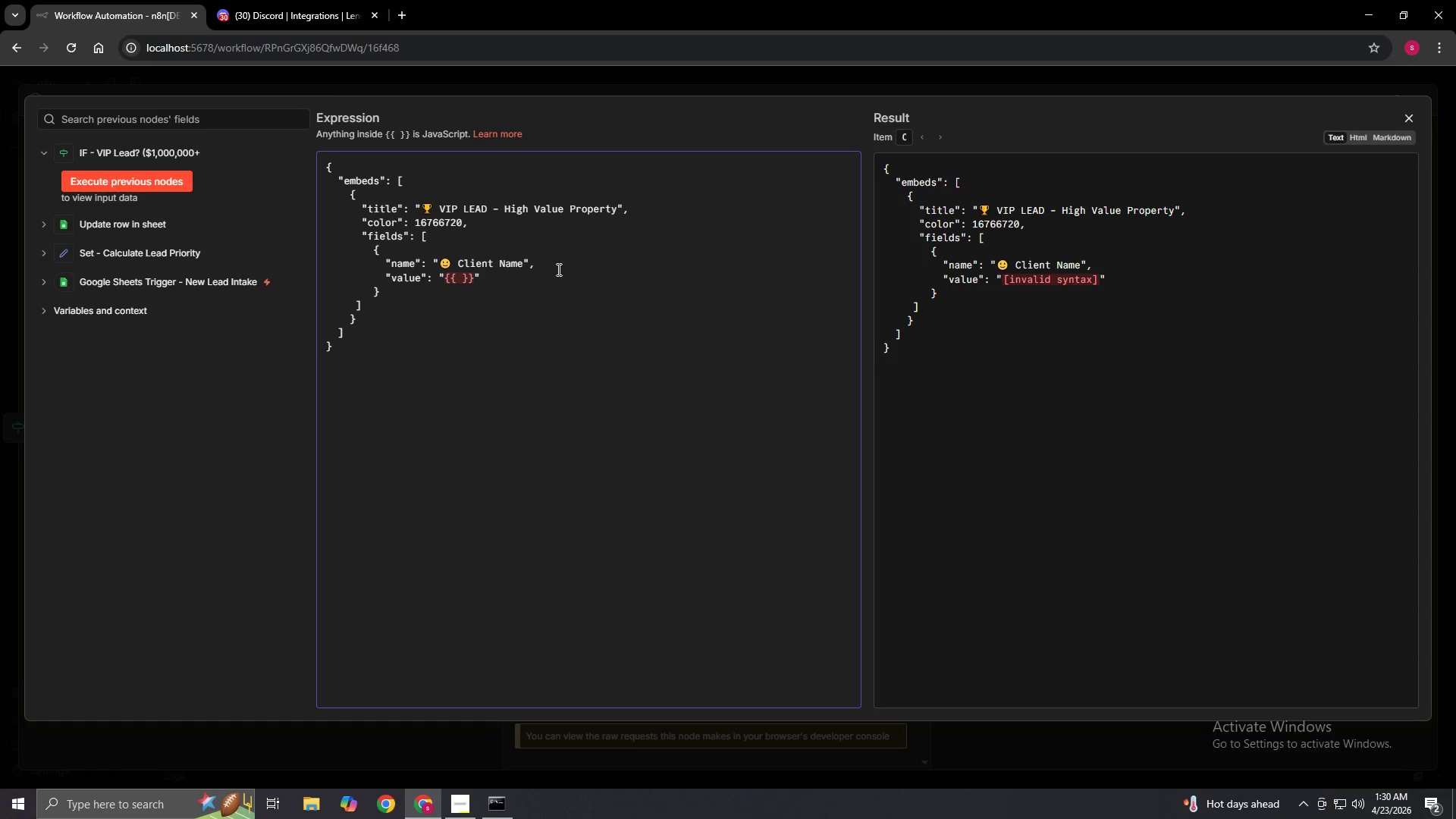 
type( $json.clientName)
 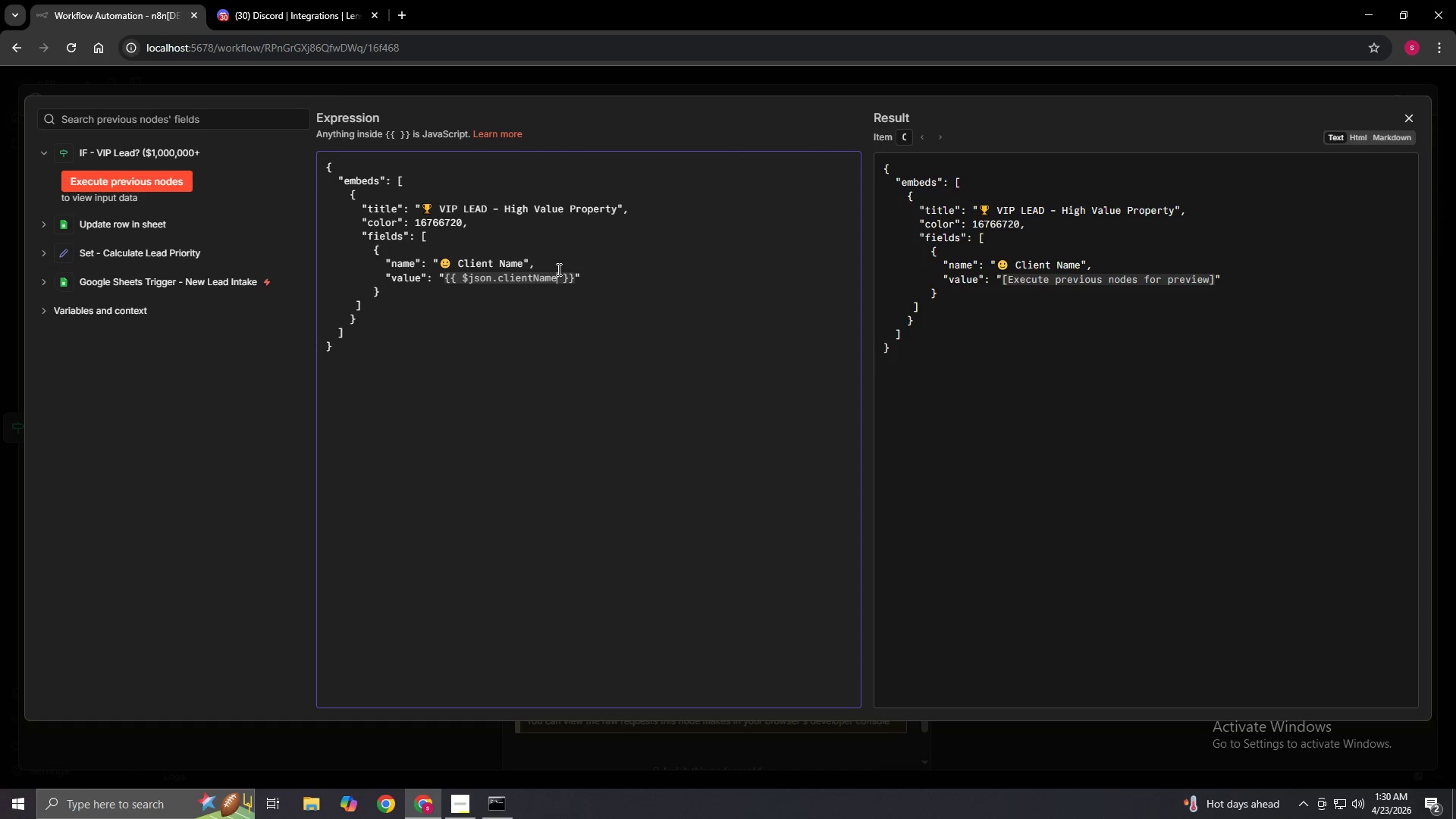 
key(ArrowRight)
 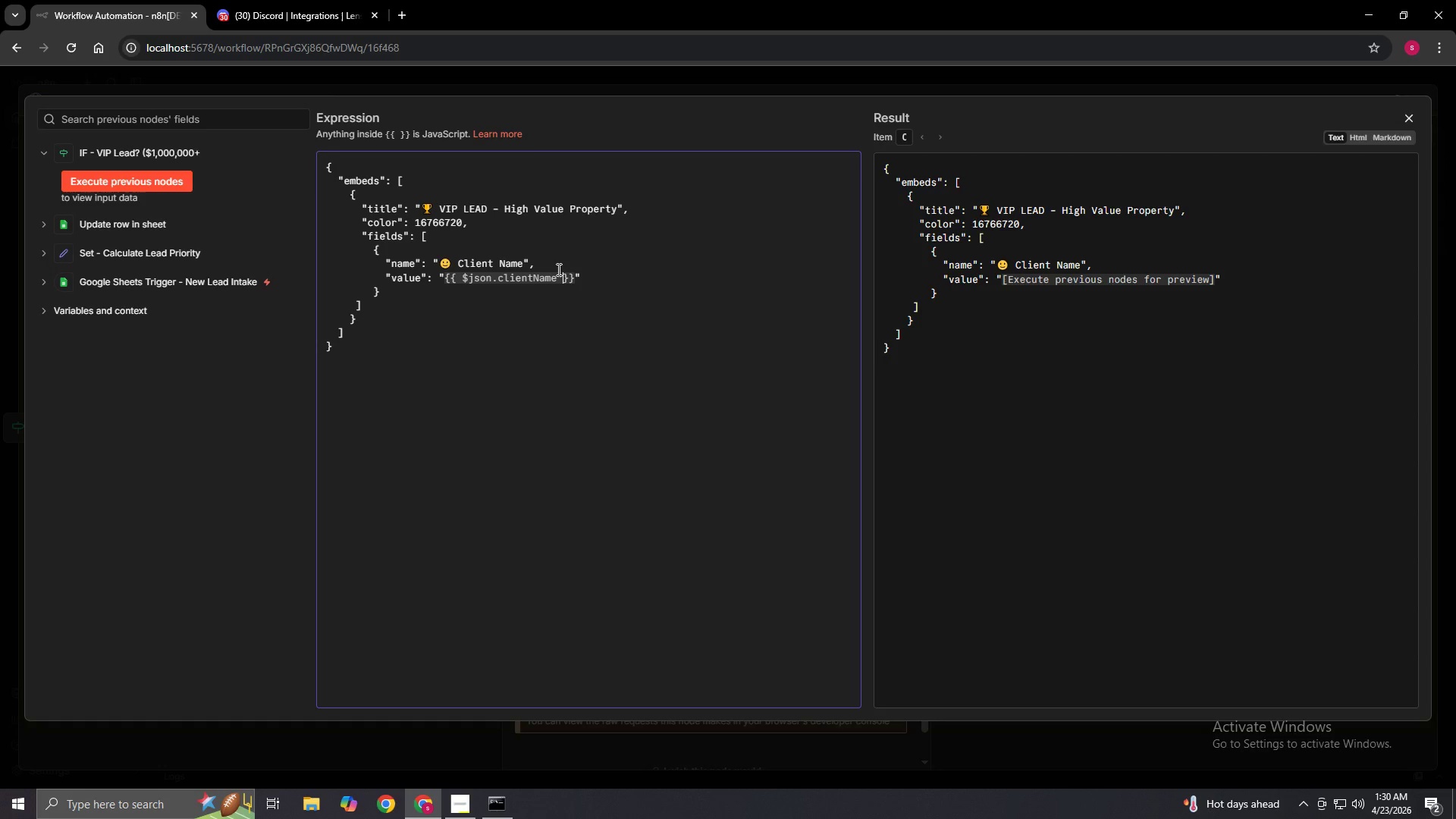 
key(ArrowRight)
 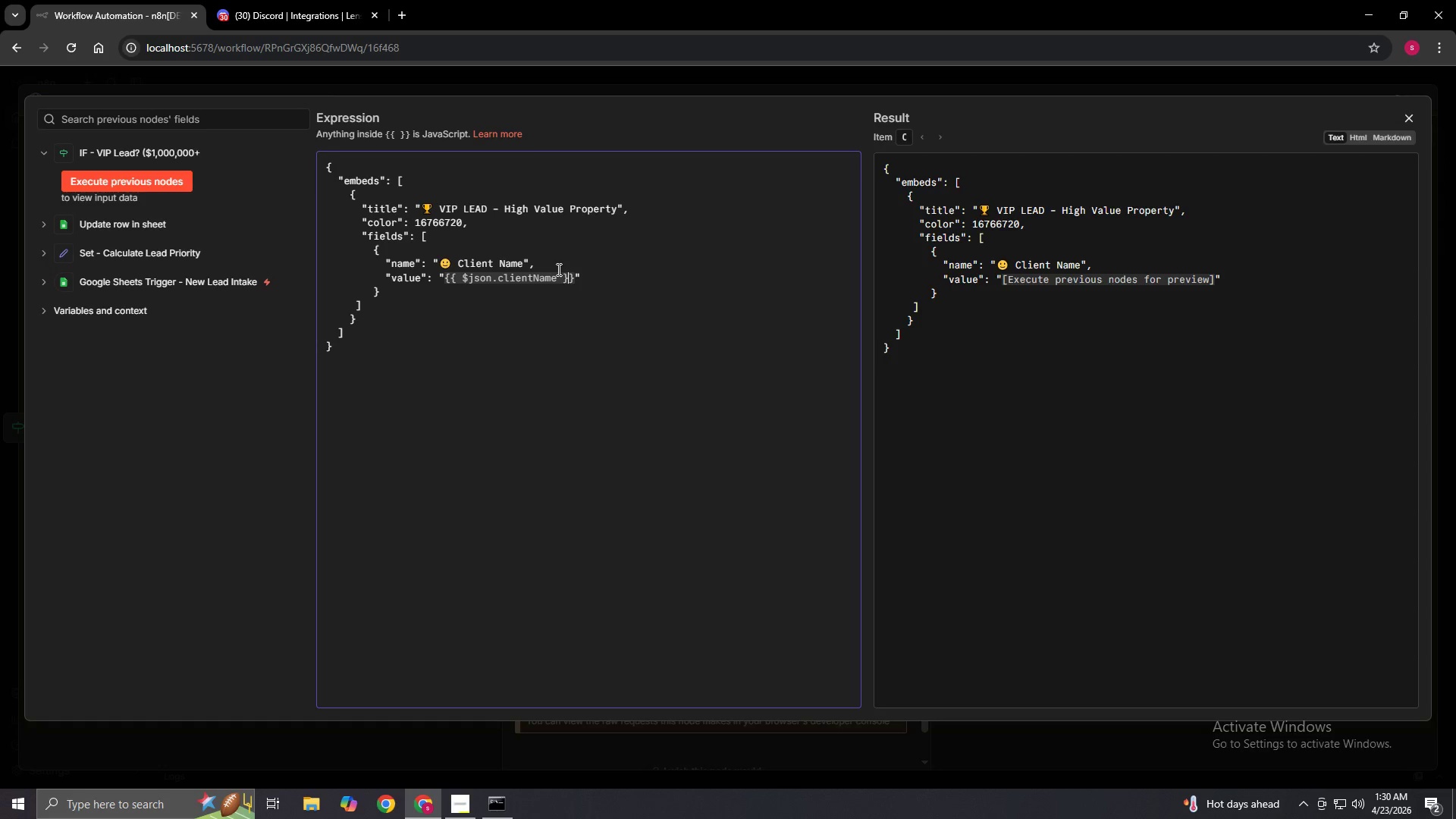 
key(ArrowRight)
 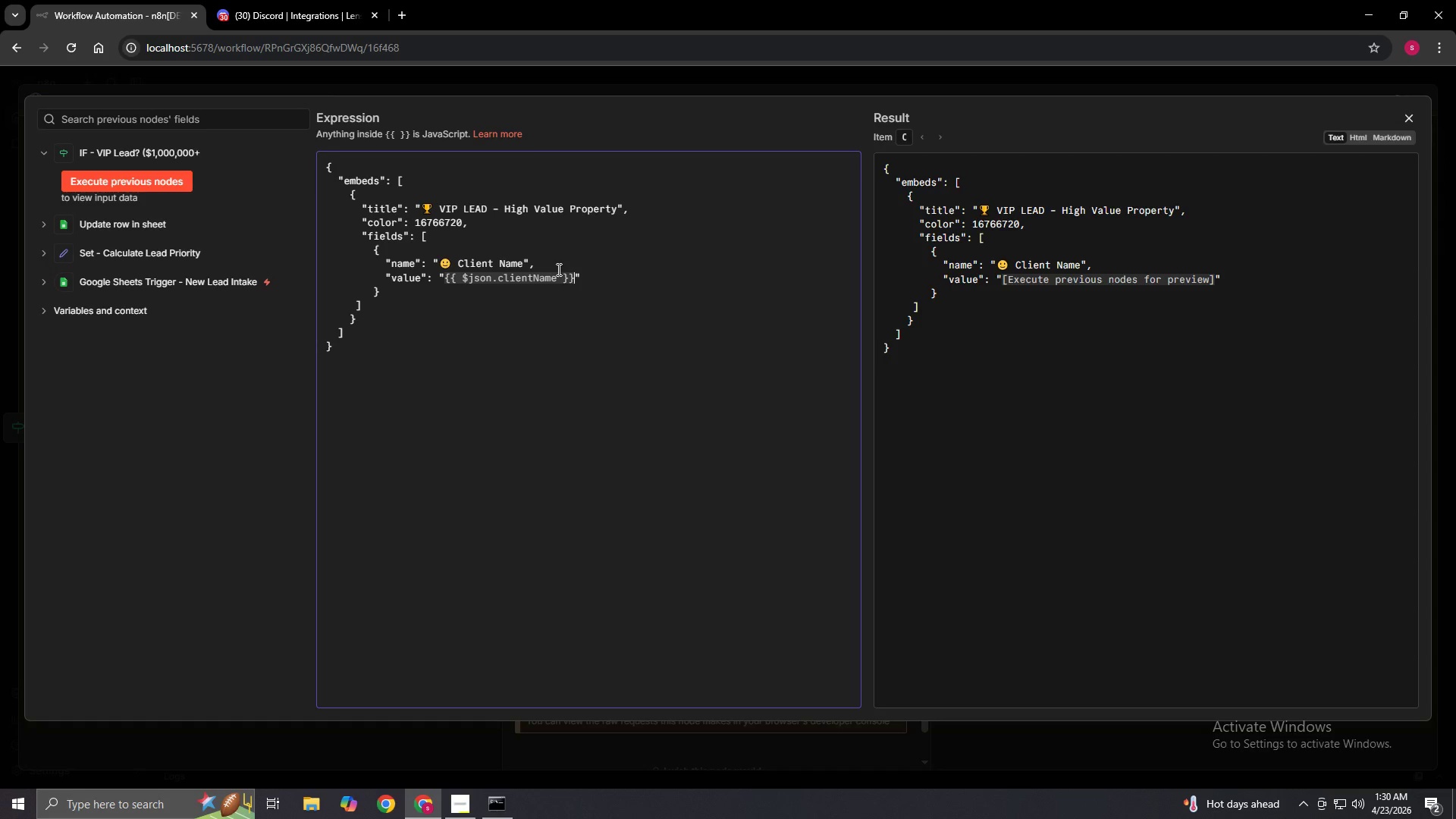 
key(ArrowRight)
 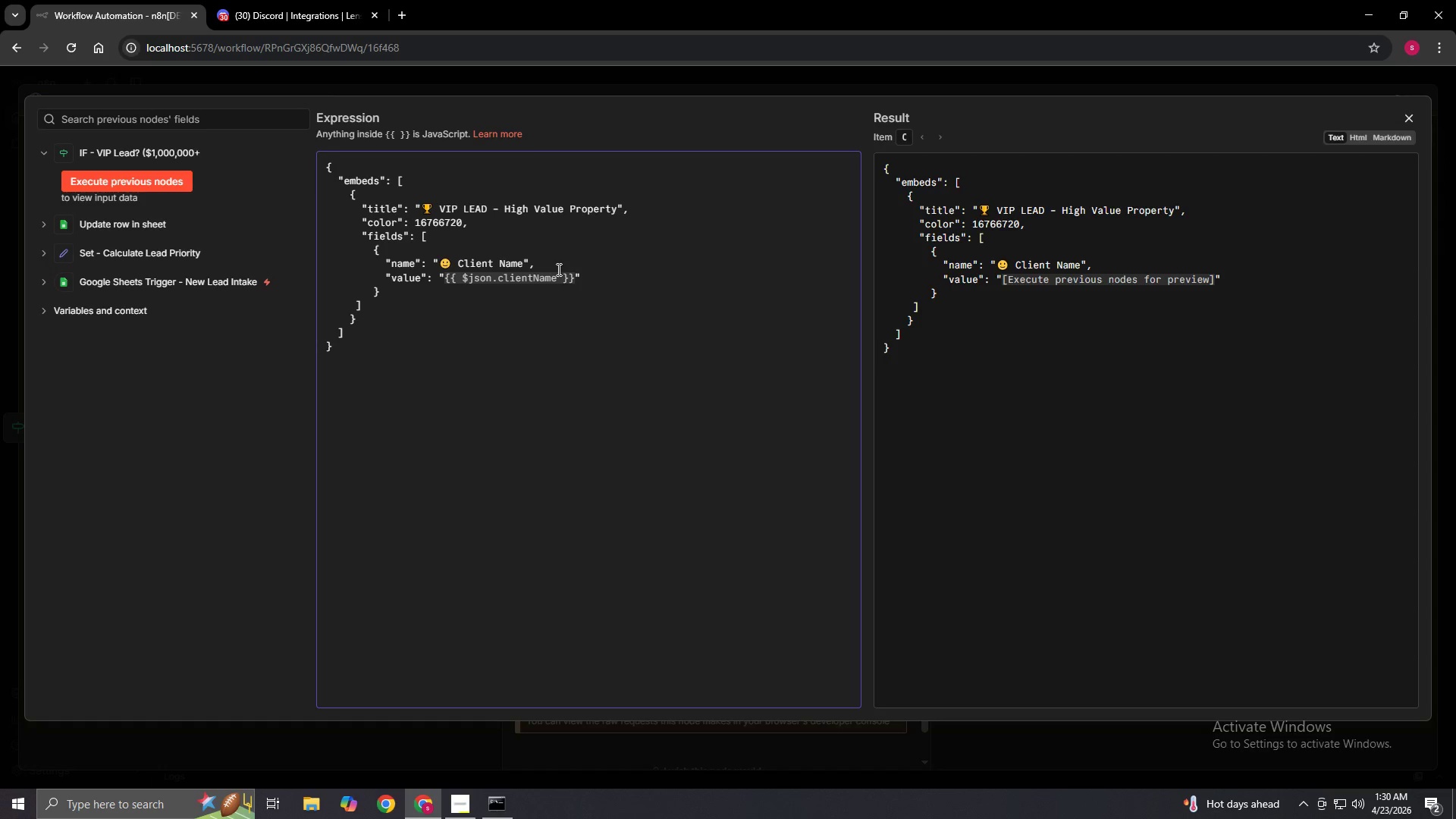 
key(Comma)
 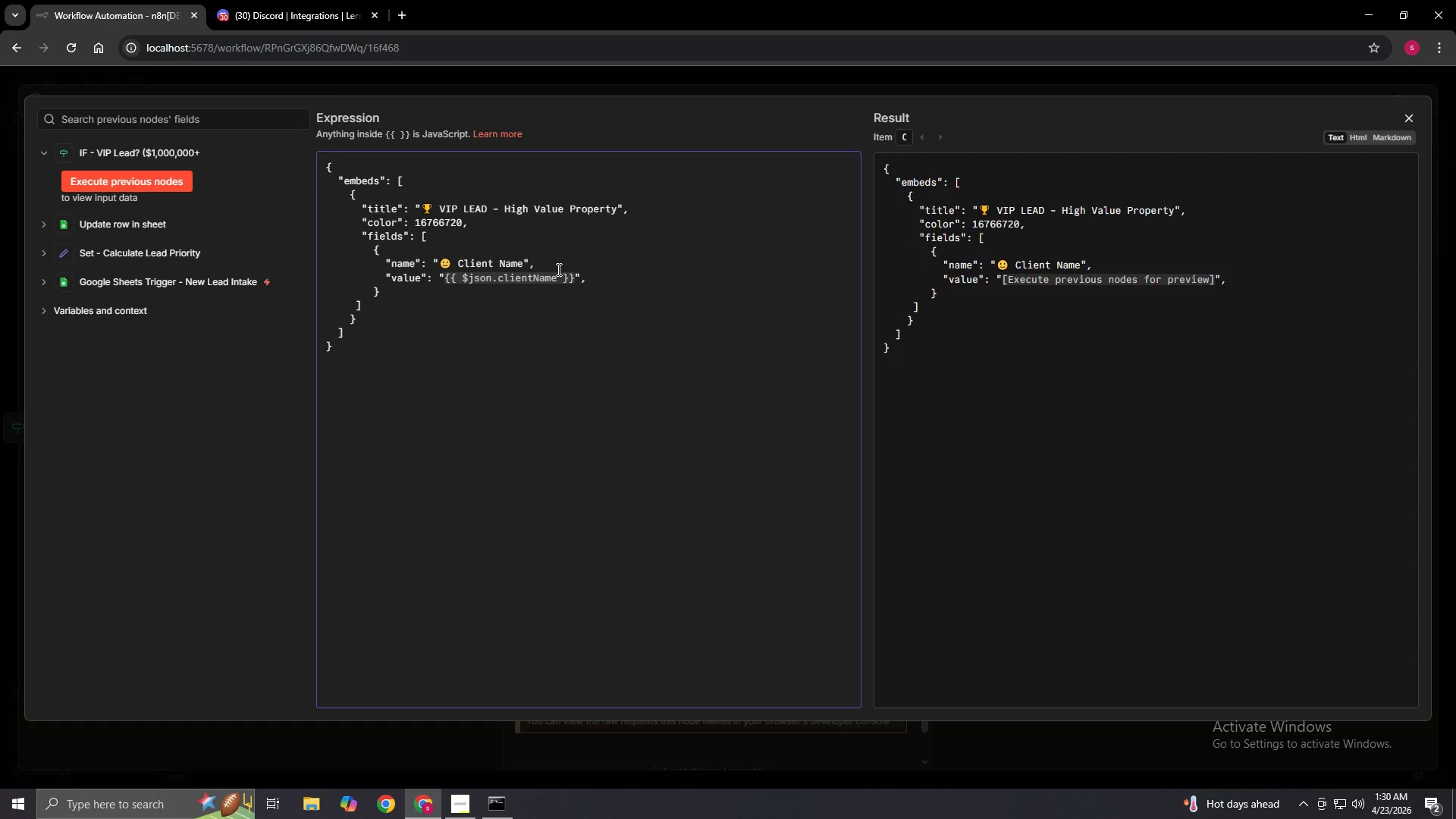 
key(Enter)
 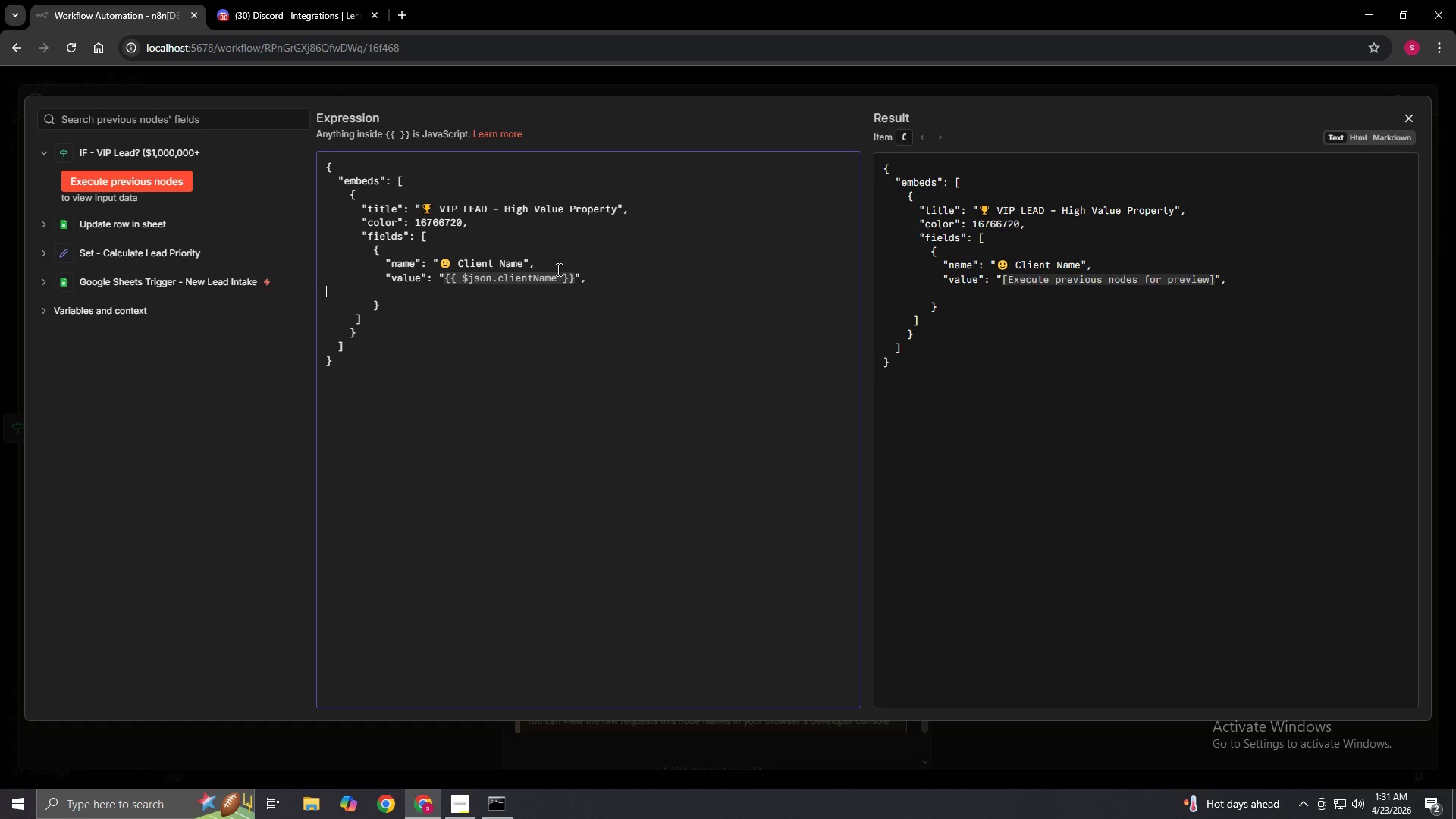 
type(          "inline": true)
 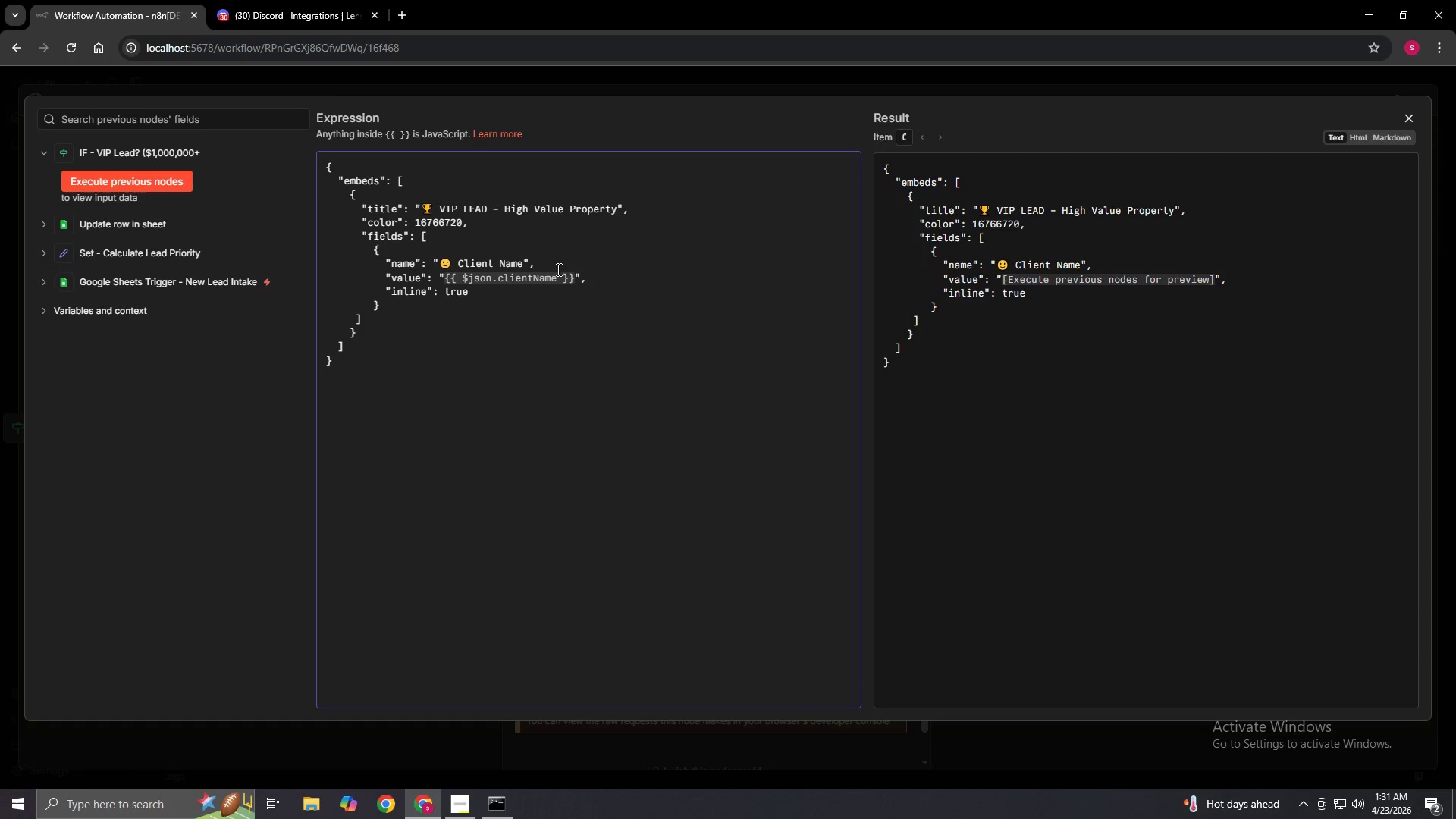 
key(ArrowDown)
 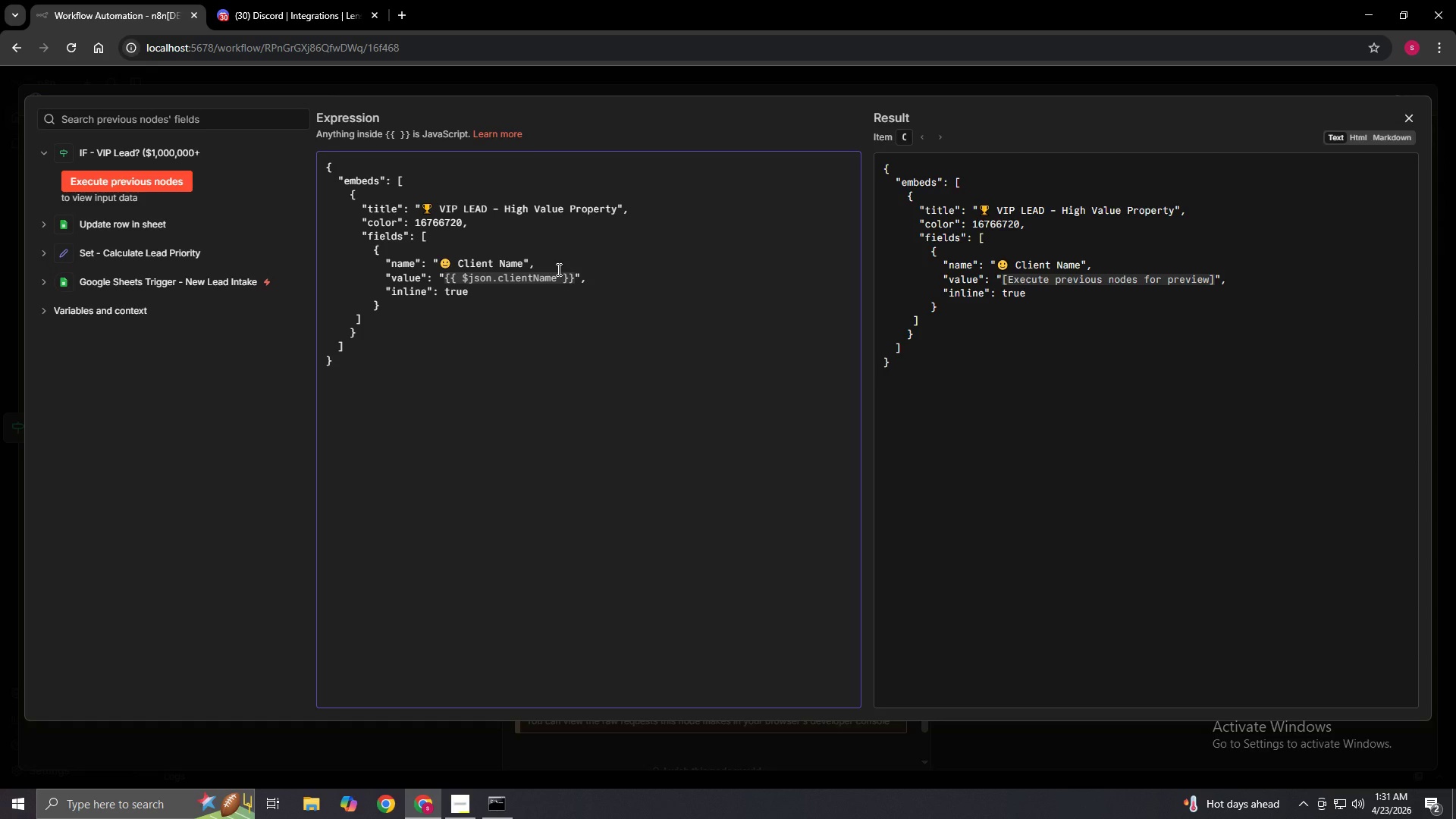 
key(Comma)
 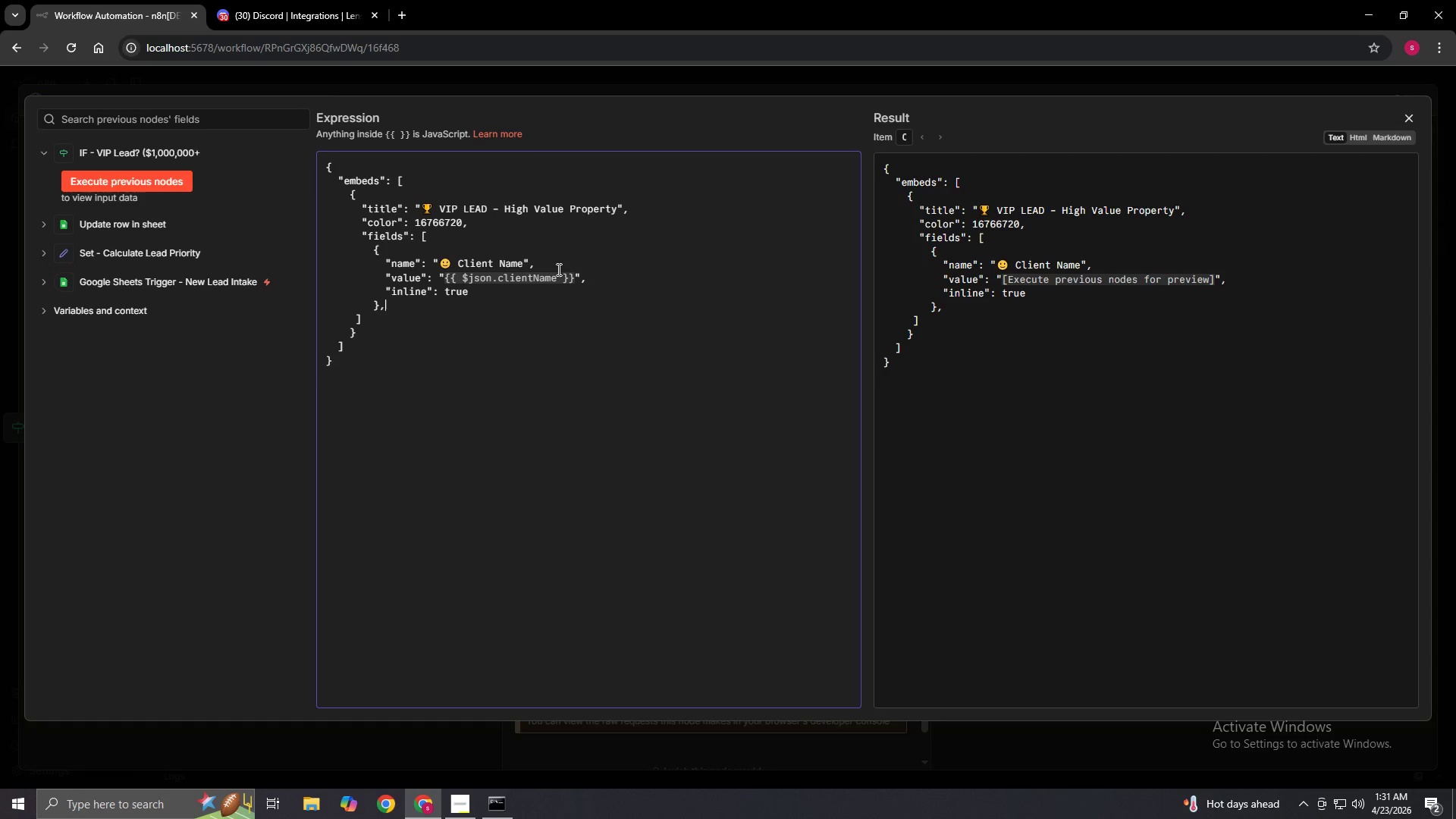 
key(Enter)
 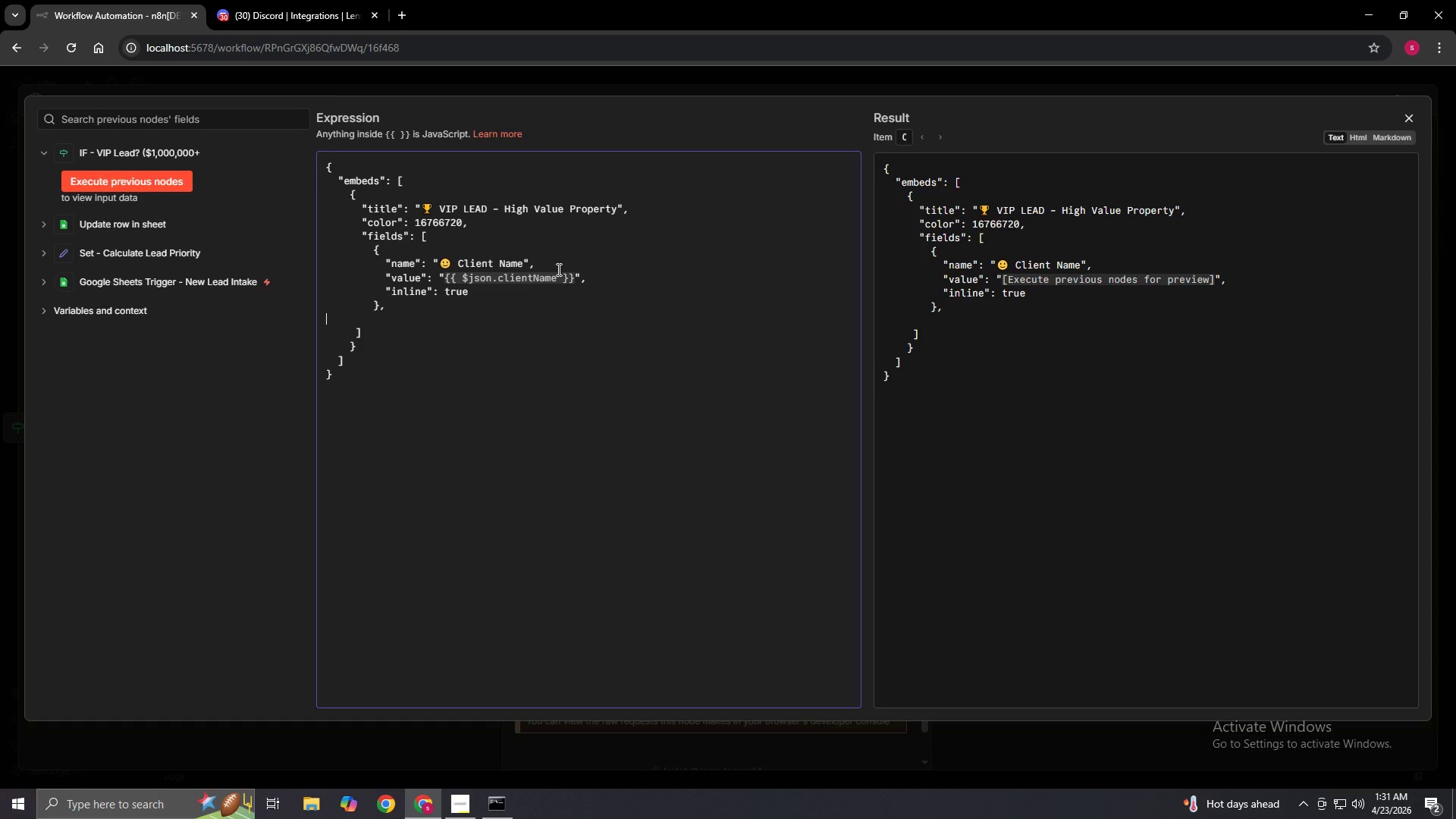 
key(Space)
 